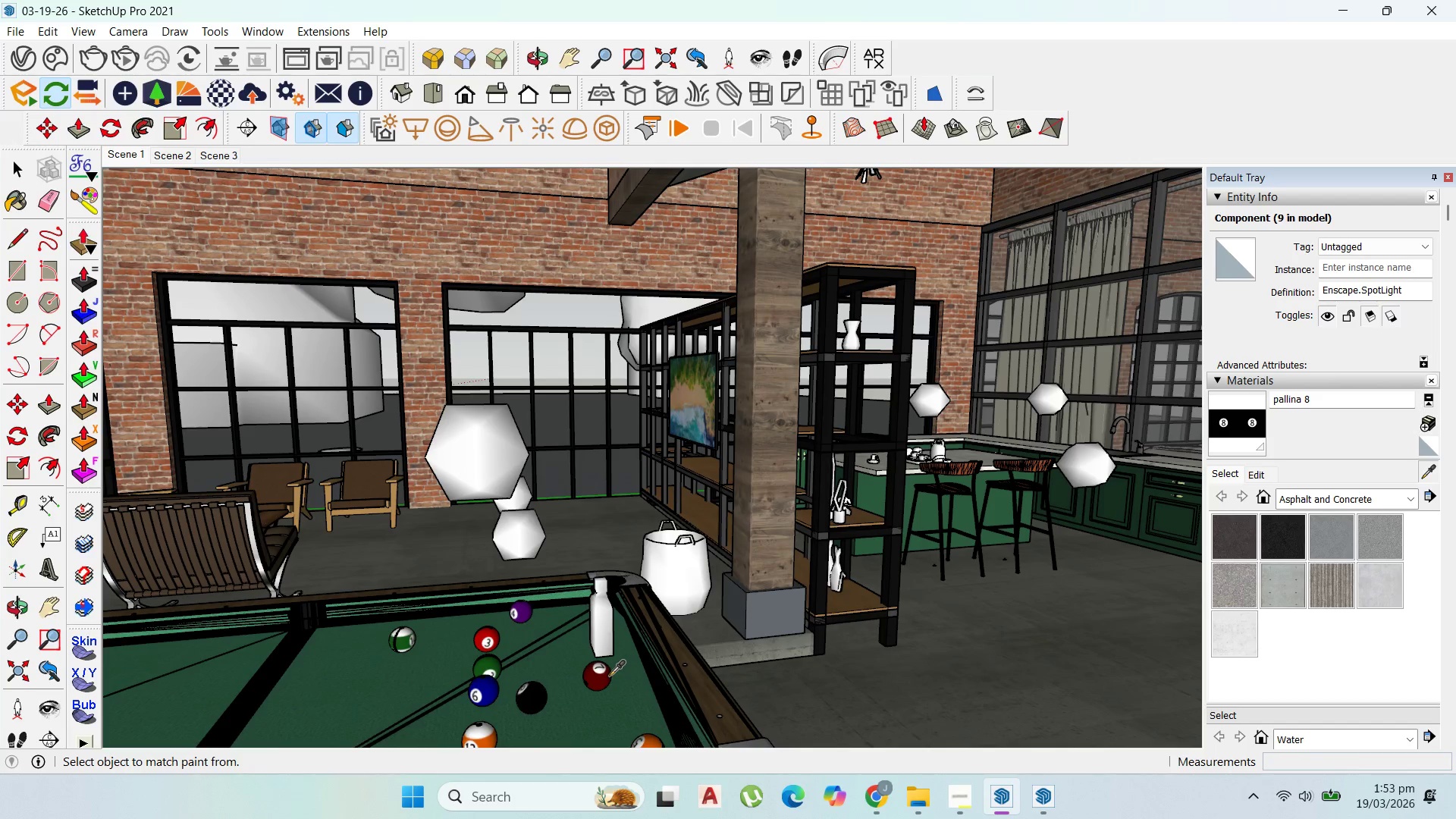 
left_click([607, 675])
 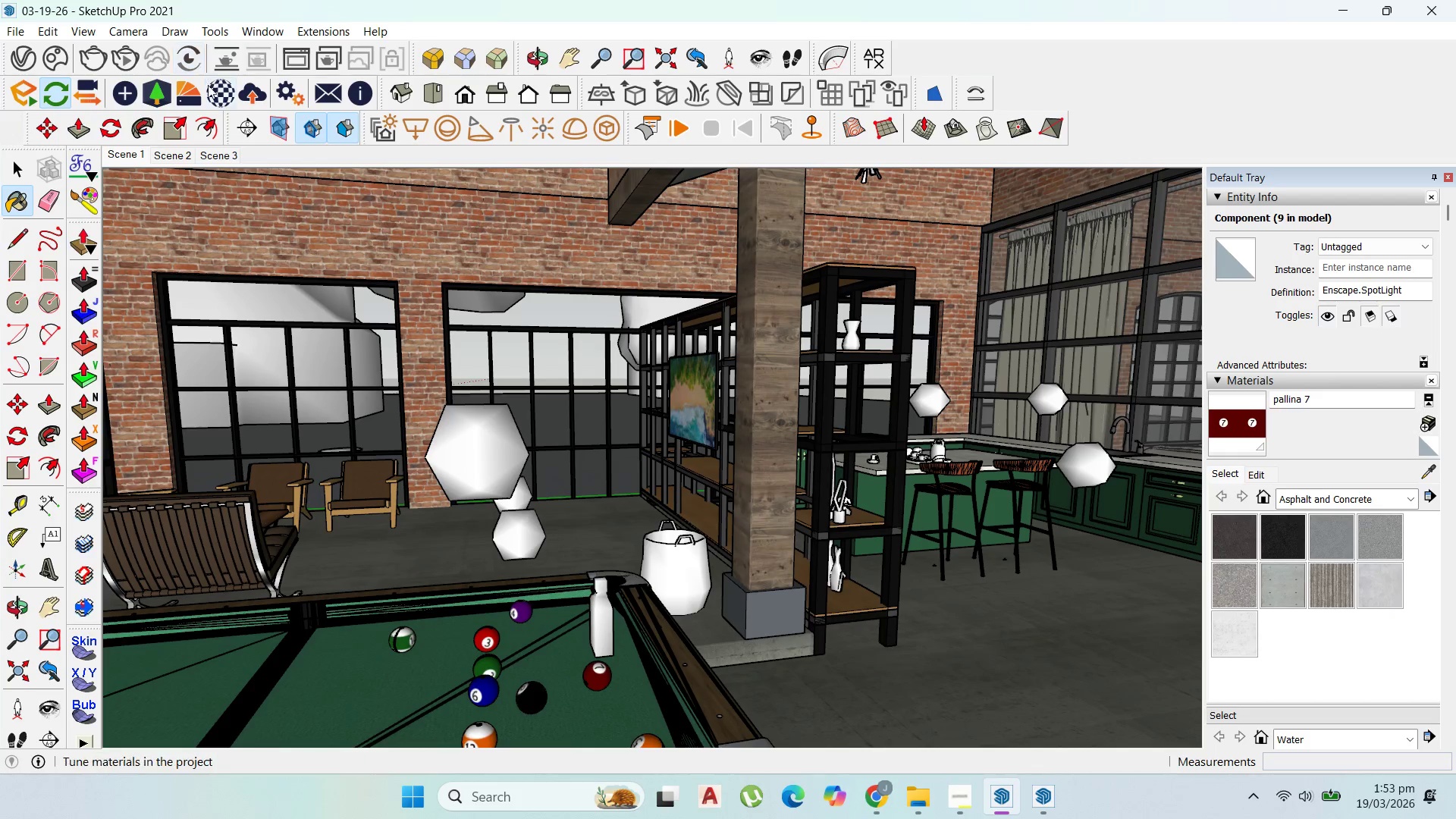 
left_click([215, 96])
 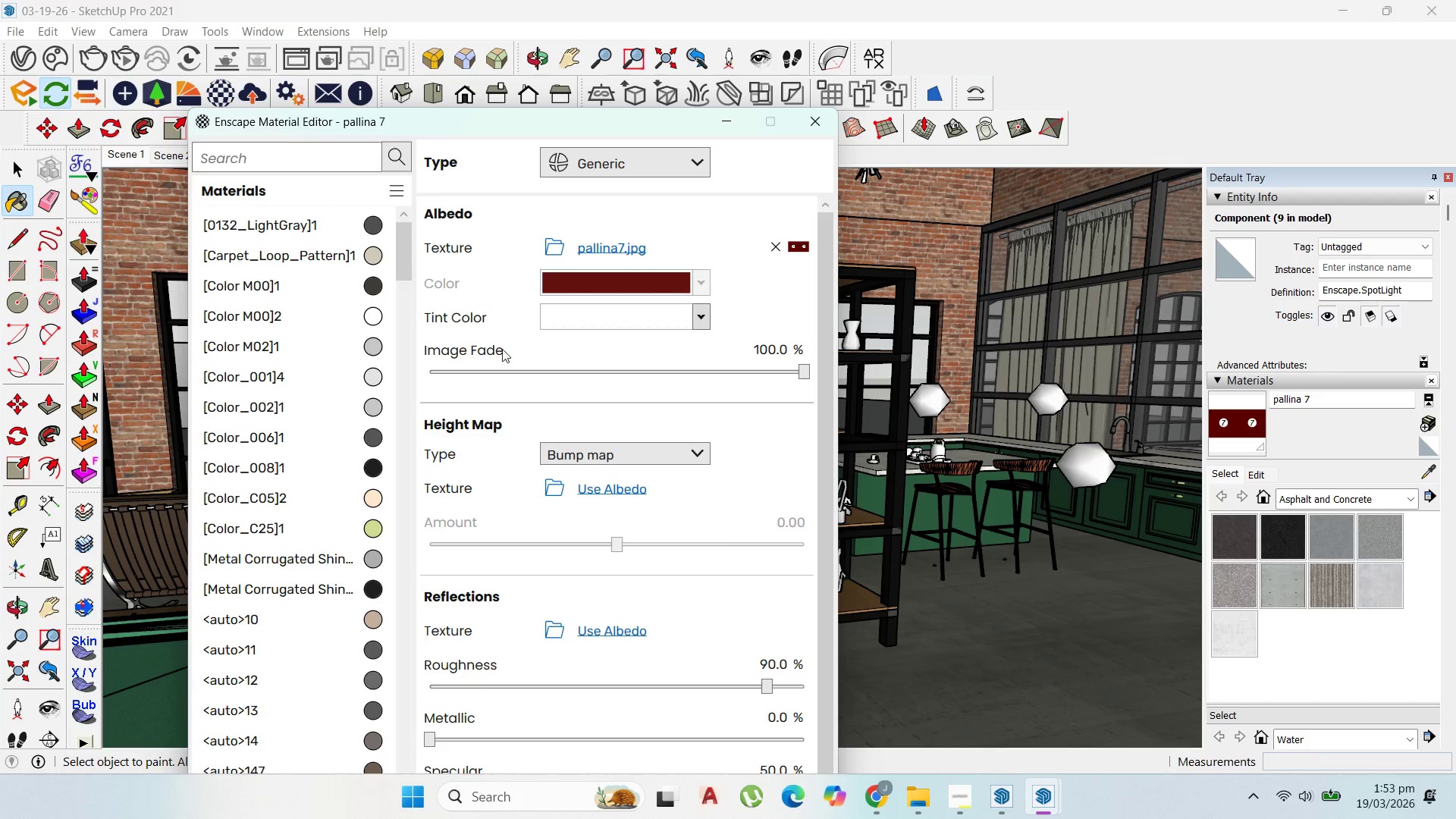 
left_click_drag(start_coordinate=[612, 689], to_coordinate=[546, 690])
 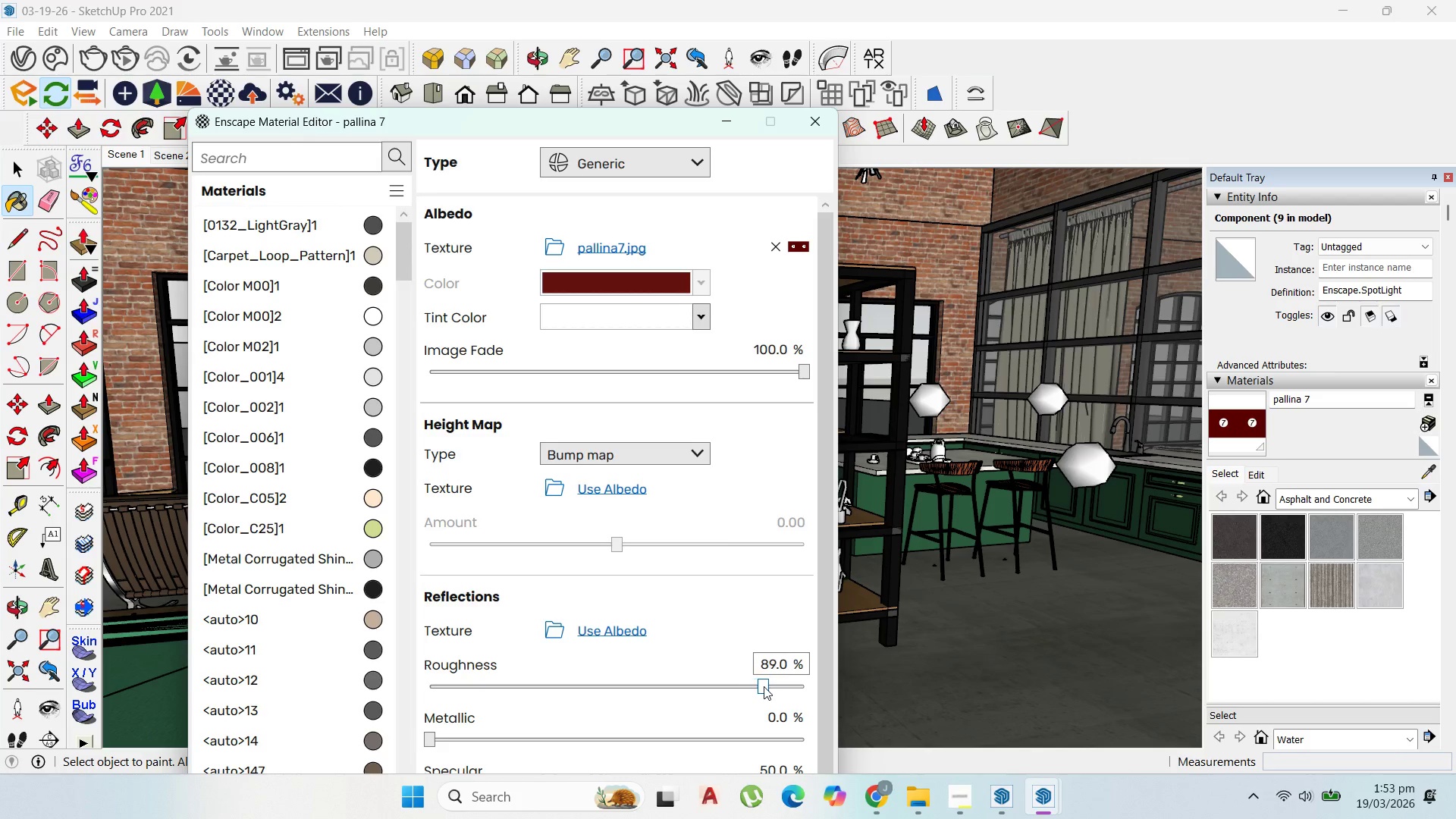 
left_click_drag(start_coordinate=[765, 686], to_coordinate=[563, 682])
 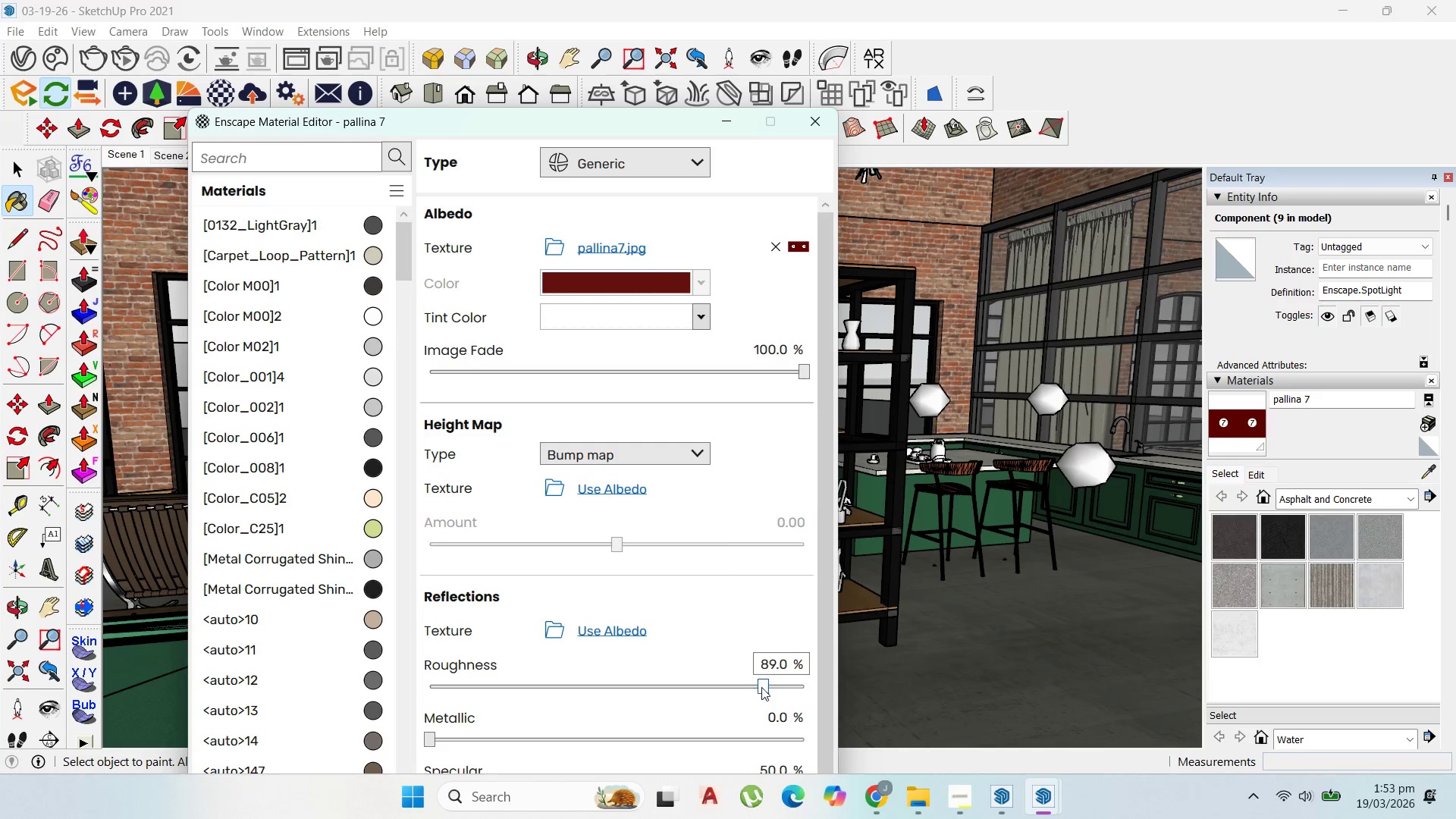 
left_click_drag(start_coordinate=[762, 686], to_coordinate=[208, 685])
 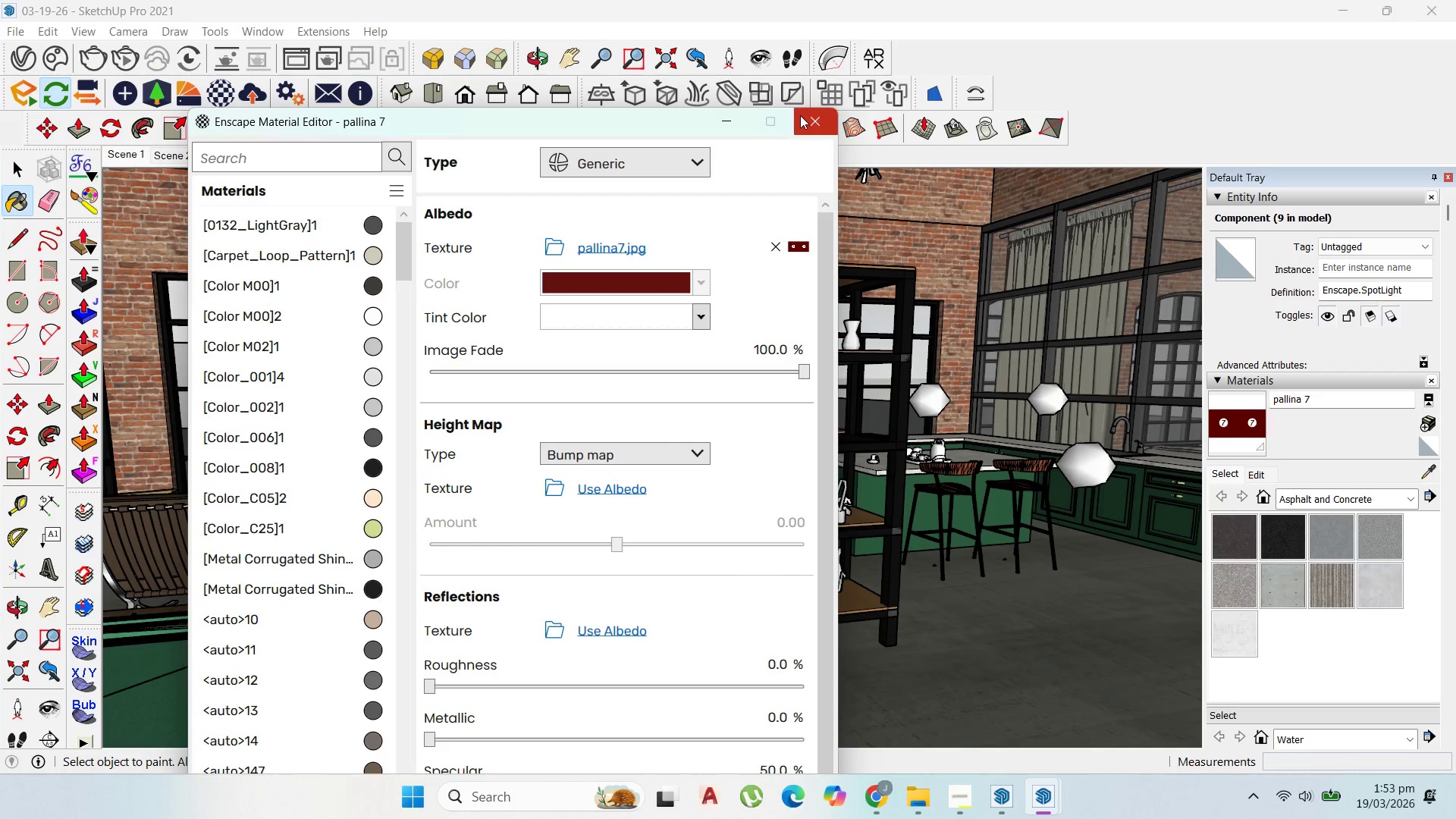 
left_click([800, 115])
 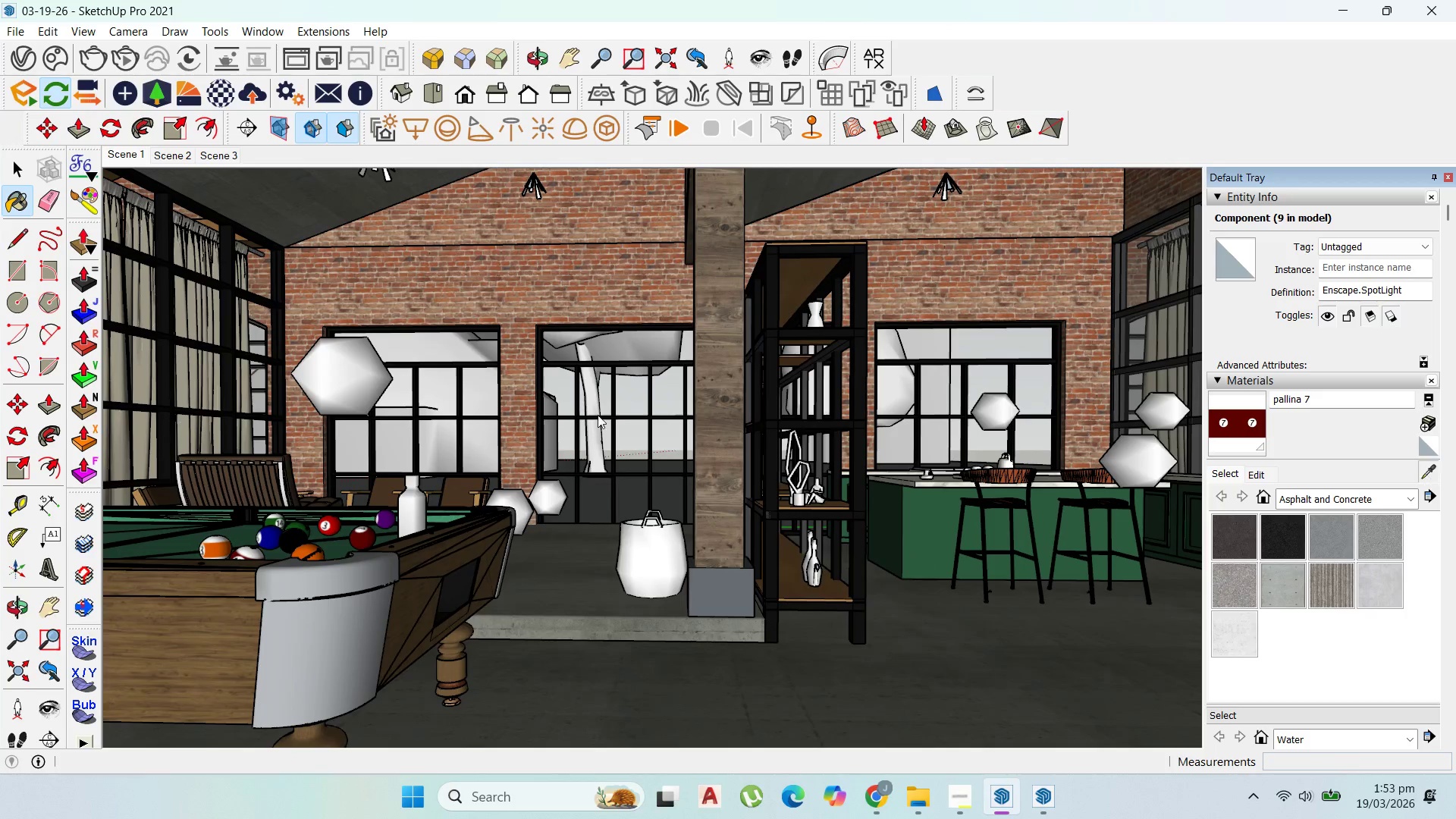 
left_click([307, 551])
 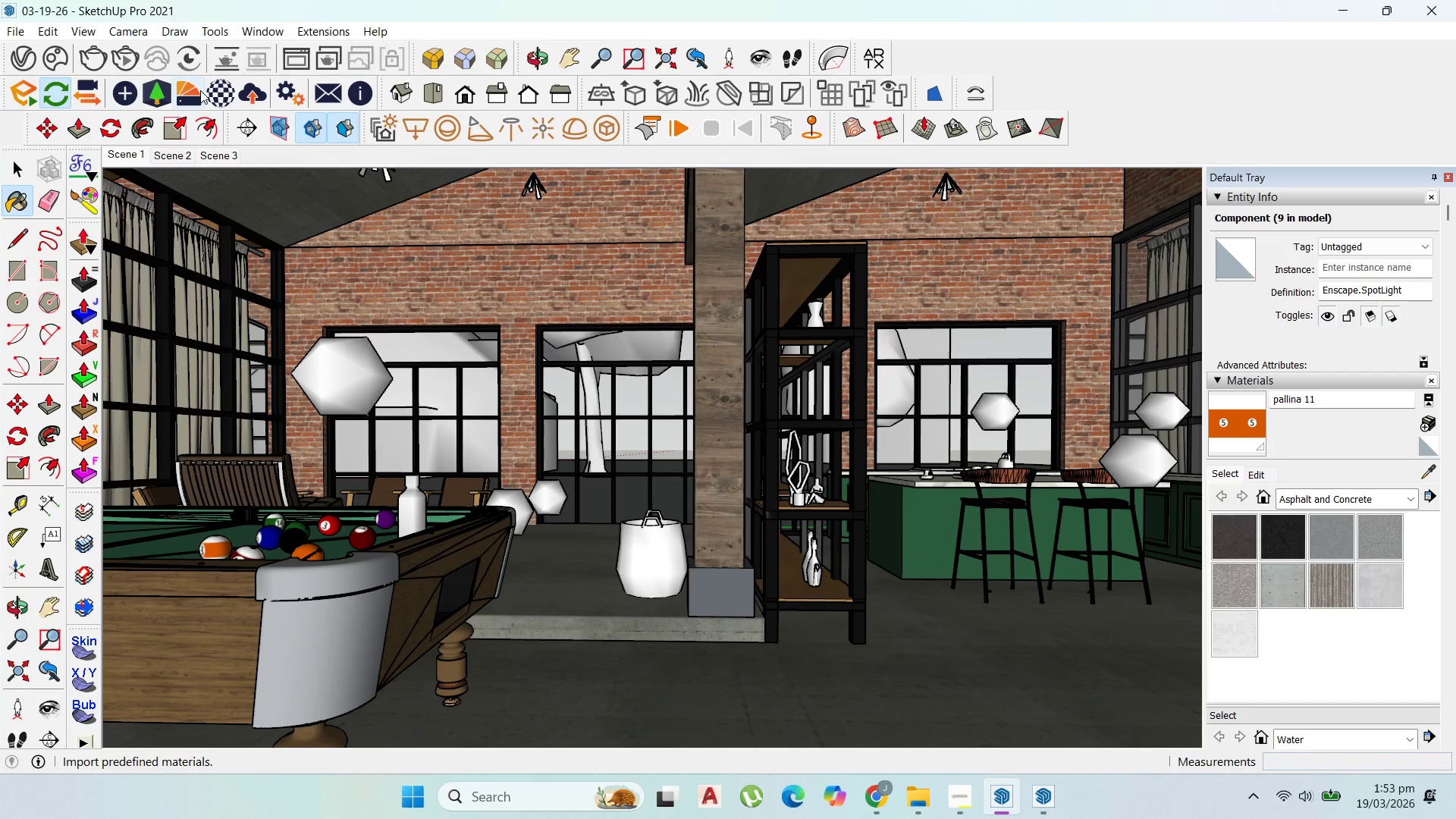 
left_click([206, 90])
 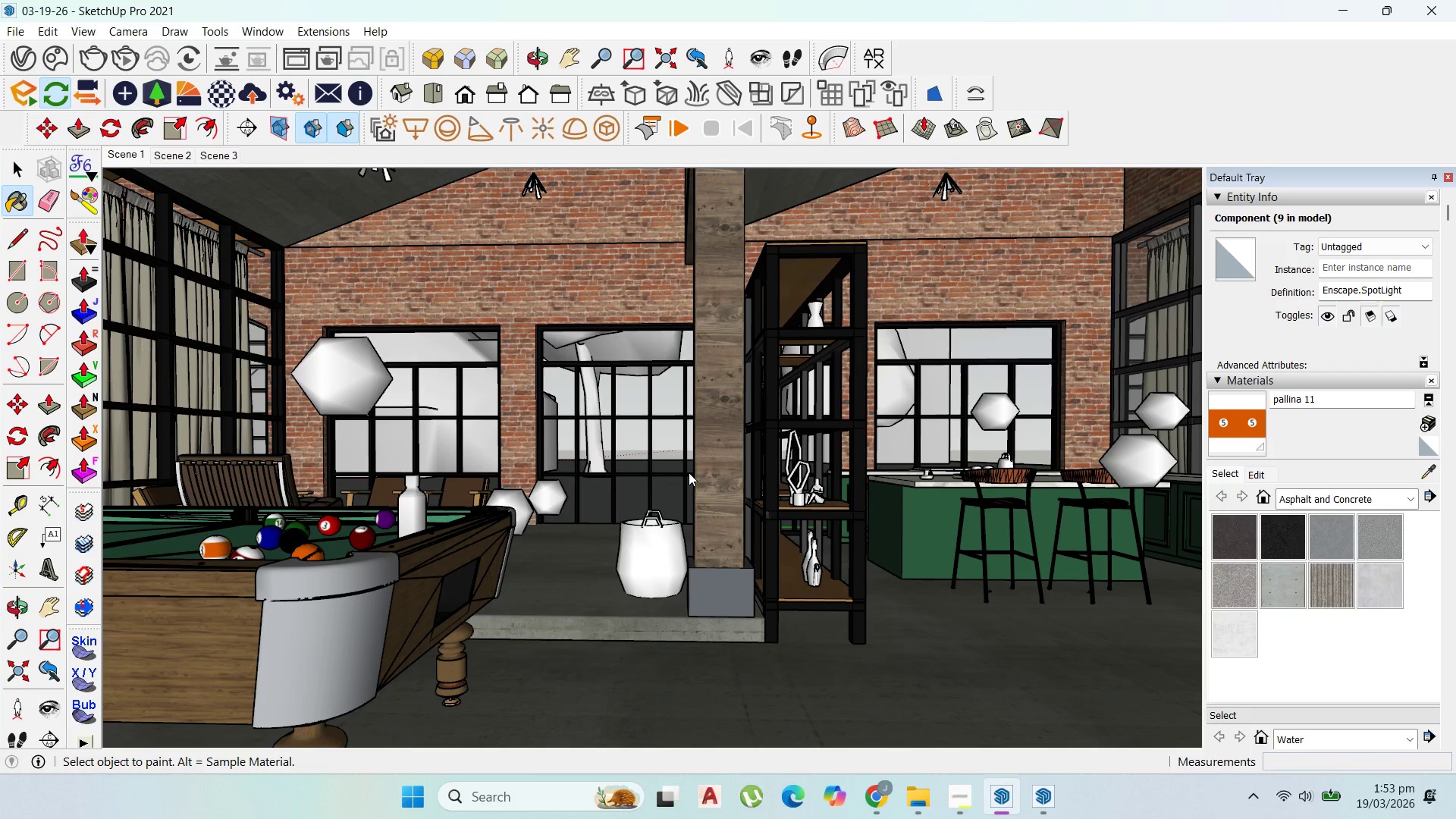 
scroll: coordinate [689, 472], scroll_direction: up, amount: 1.0
 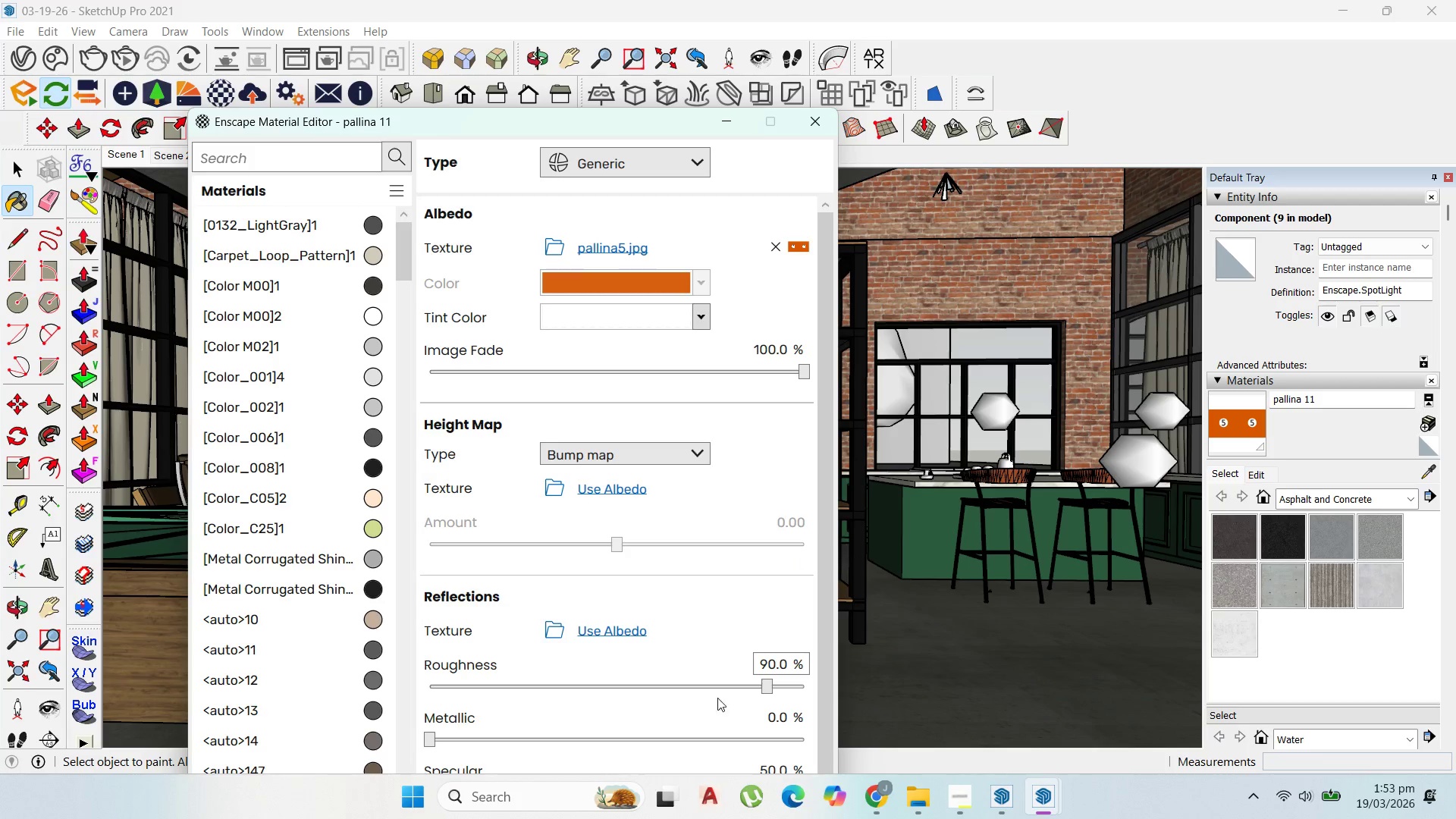 
left_click_drag(start_coordinate=[762, 690], to_coordinate=[168, 635])
 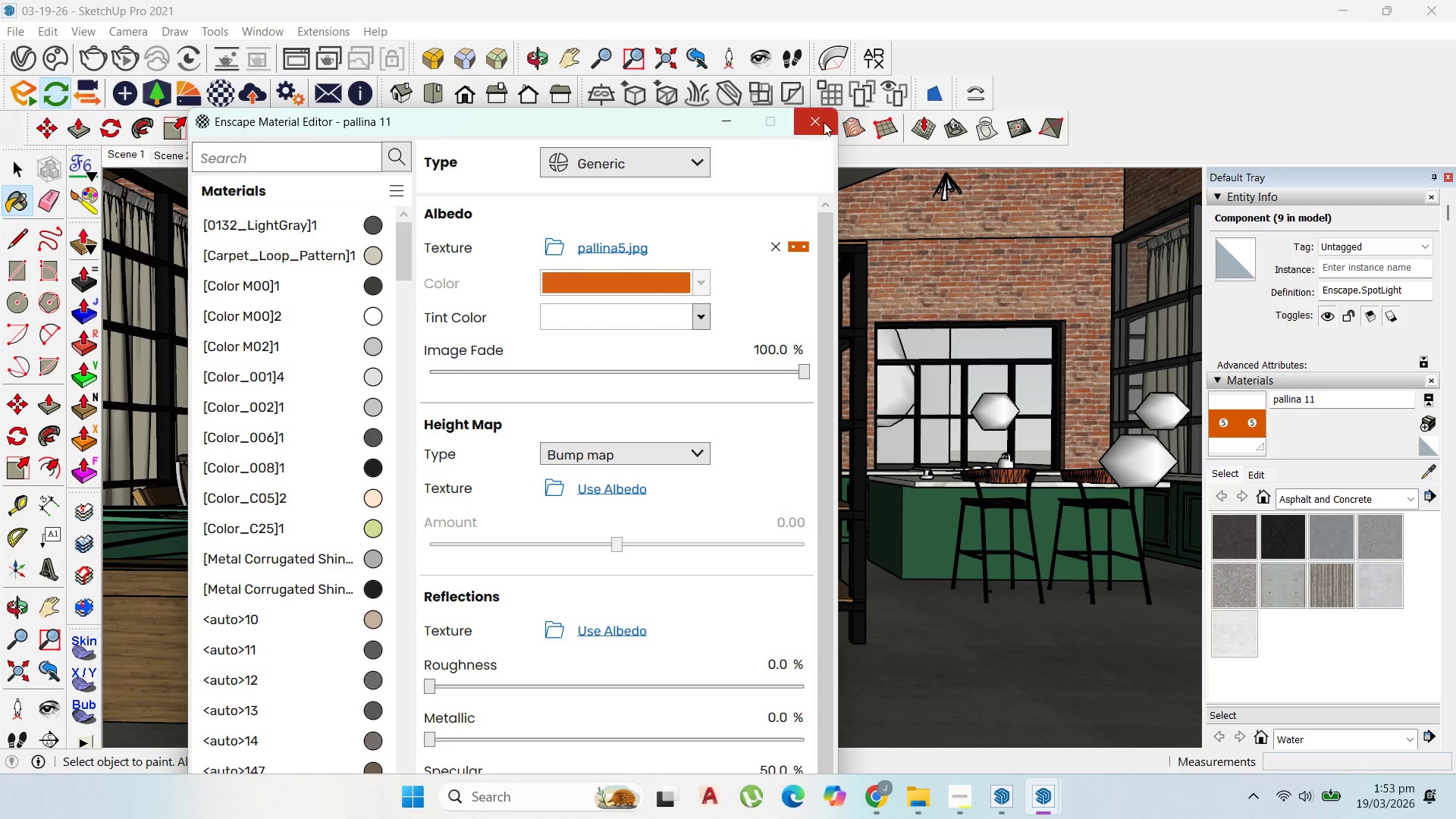 
left_click([824, 122])
 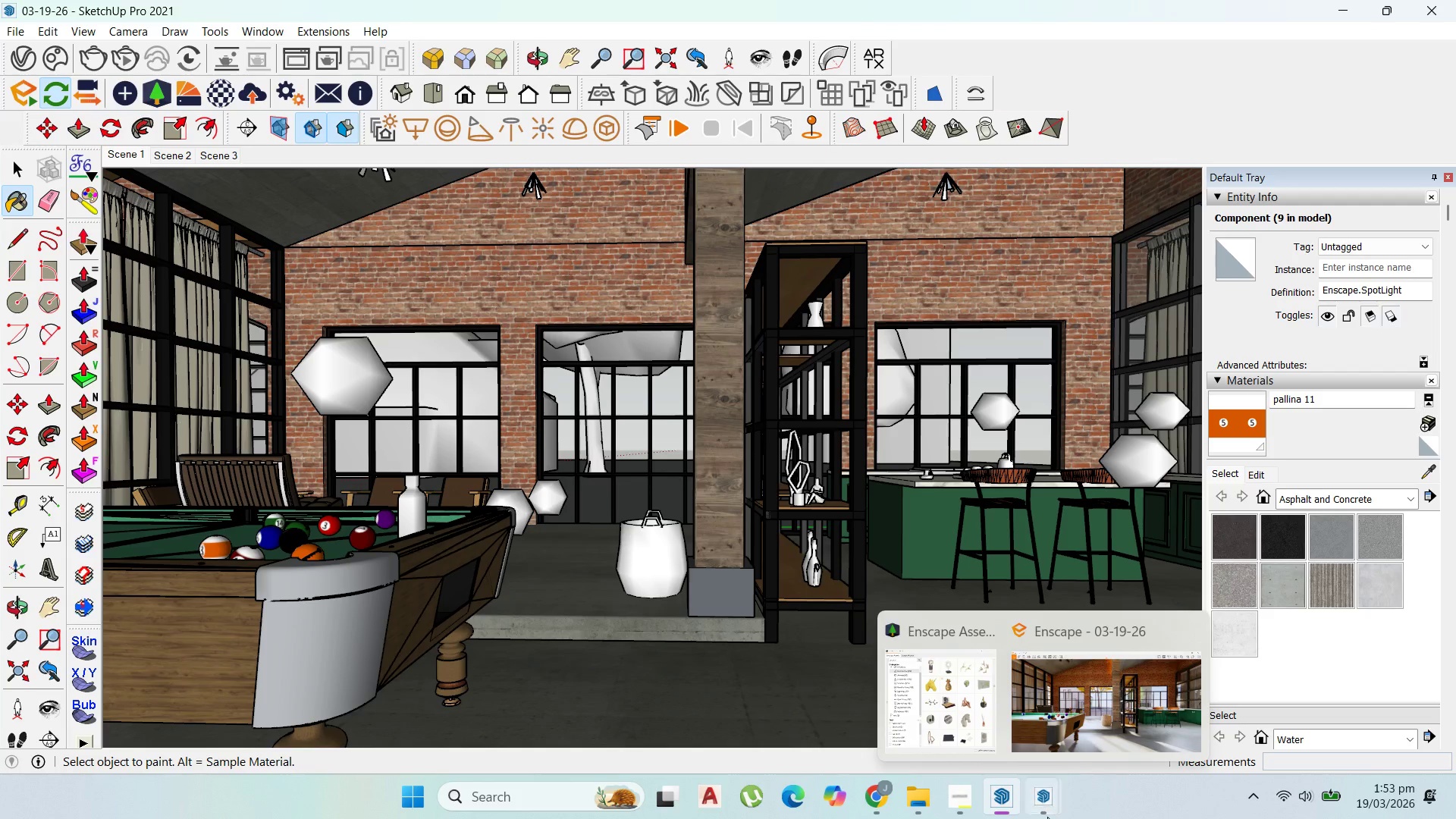 
left_click([1047, 817])
 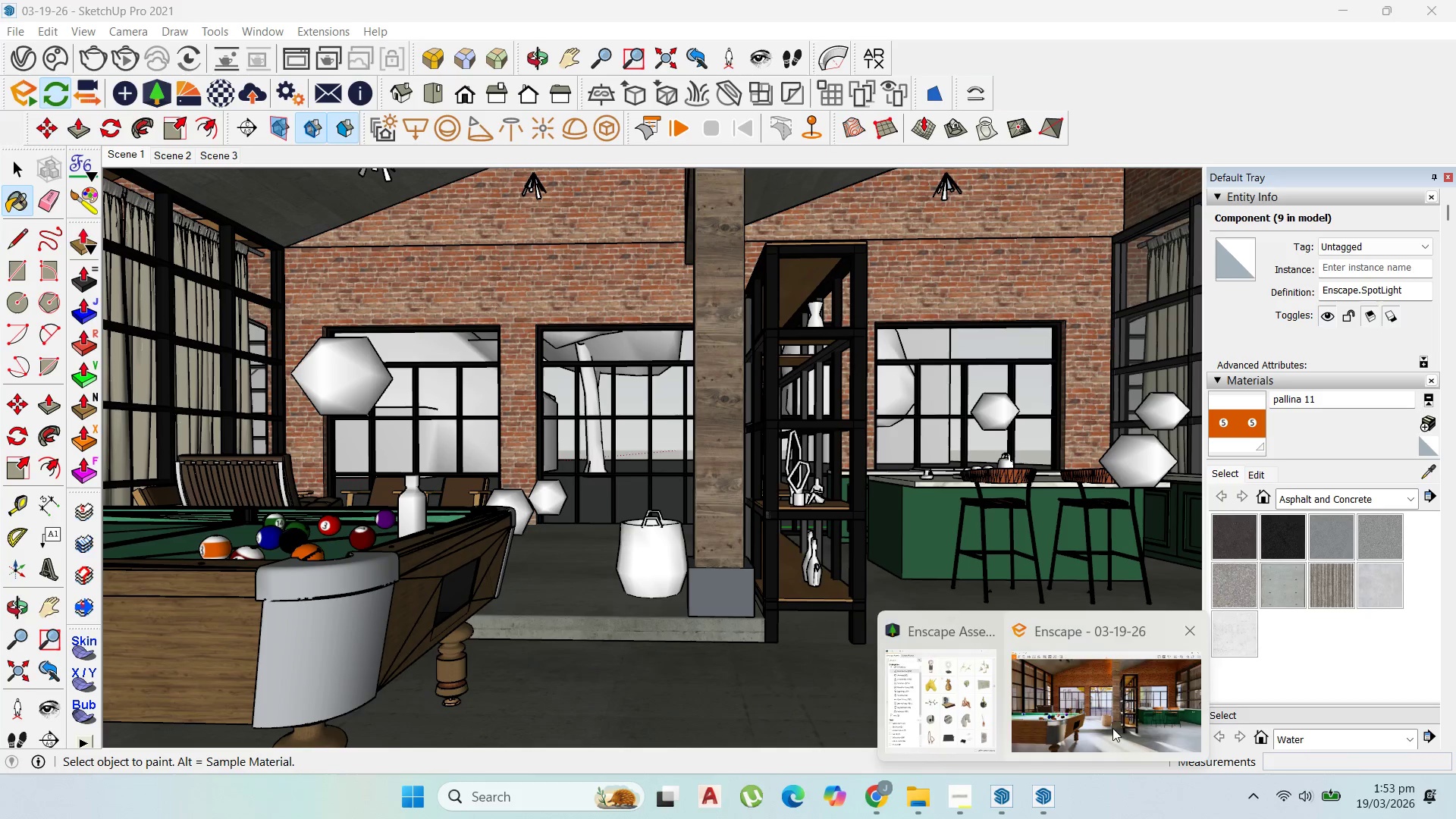 
left_click([1112, 728])
 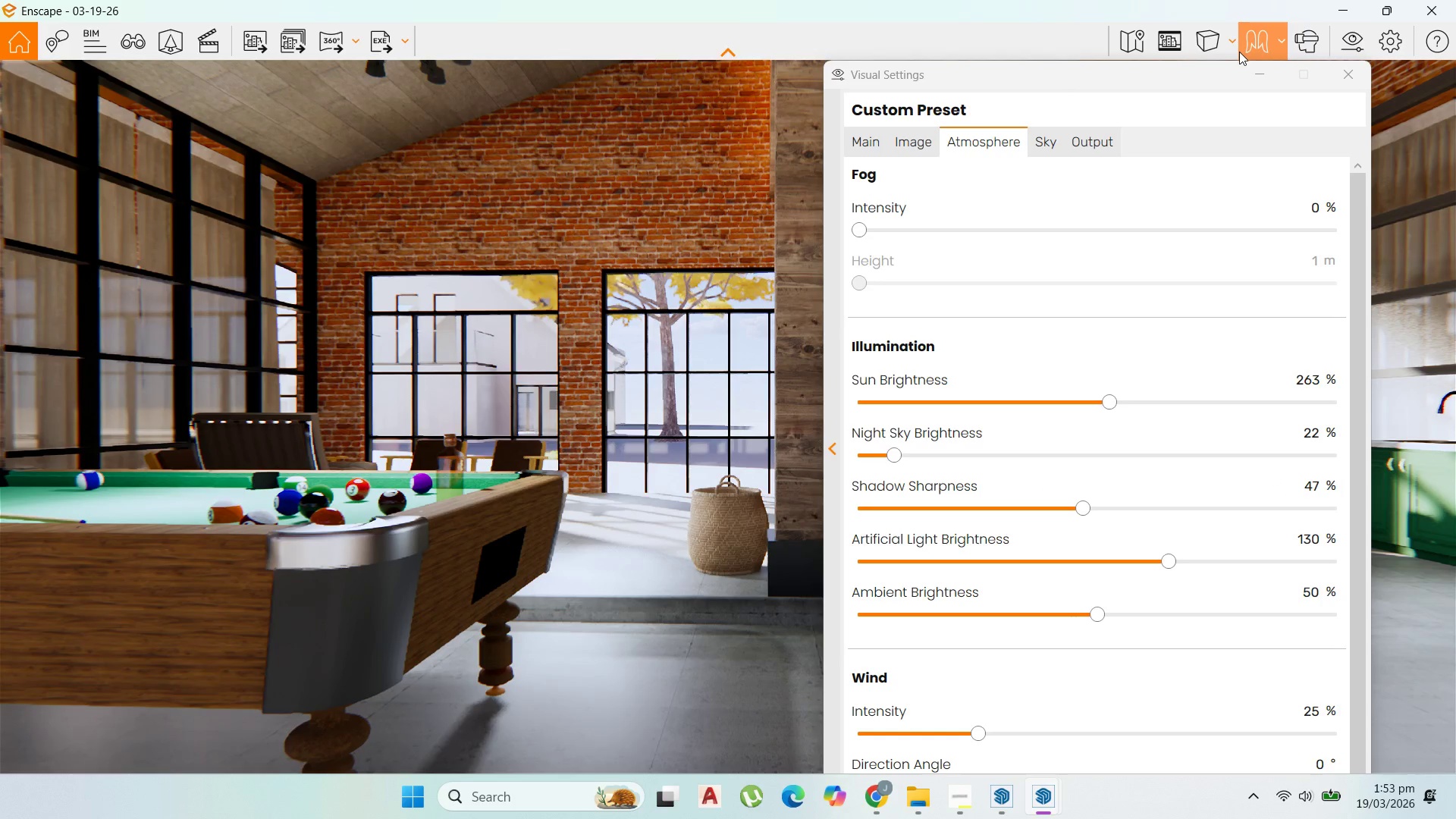 
left_click([1250, 70])
 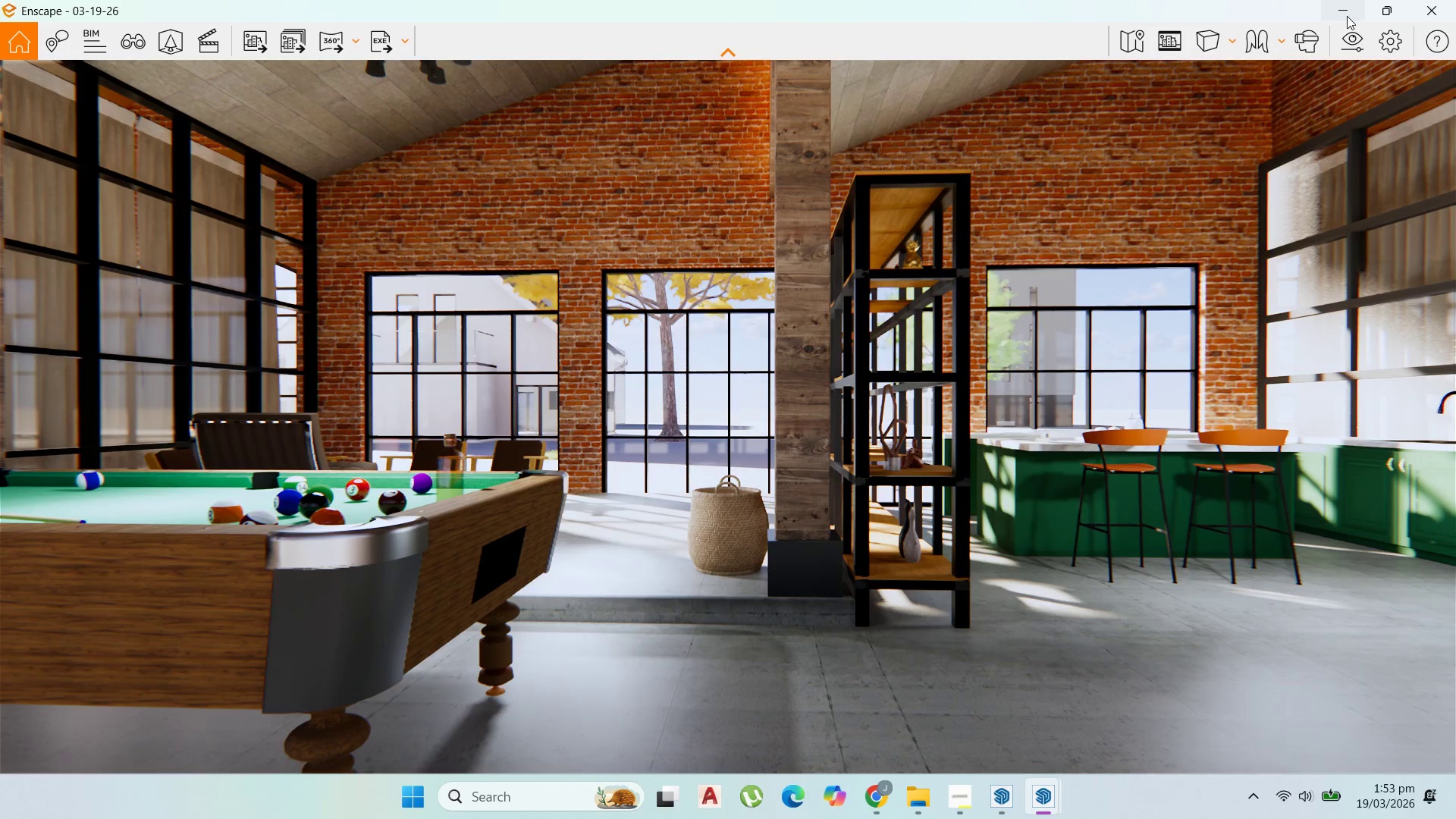 
left_click([1340, 19])
 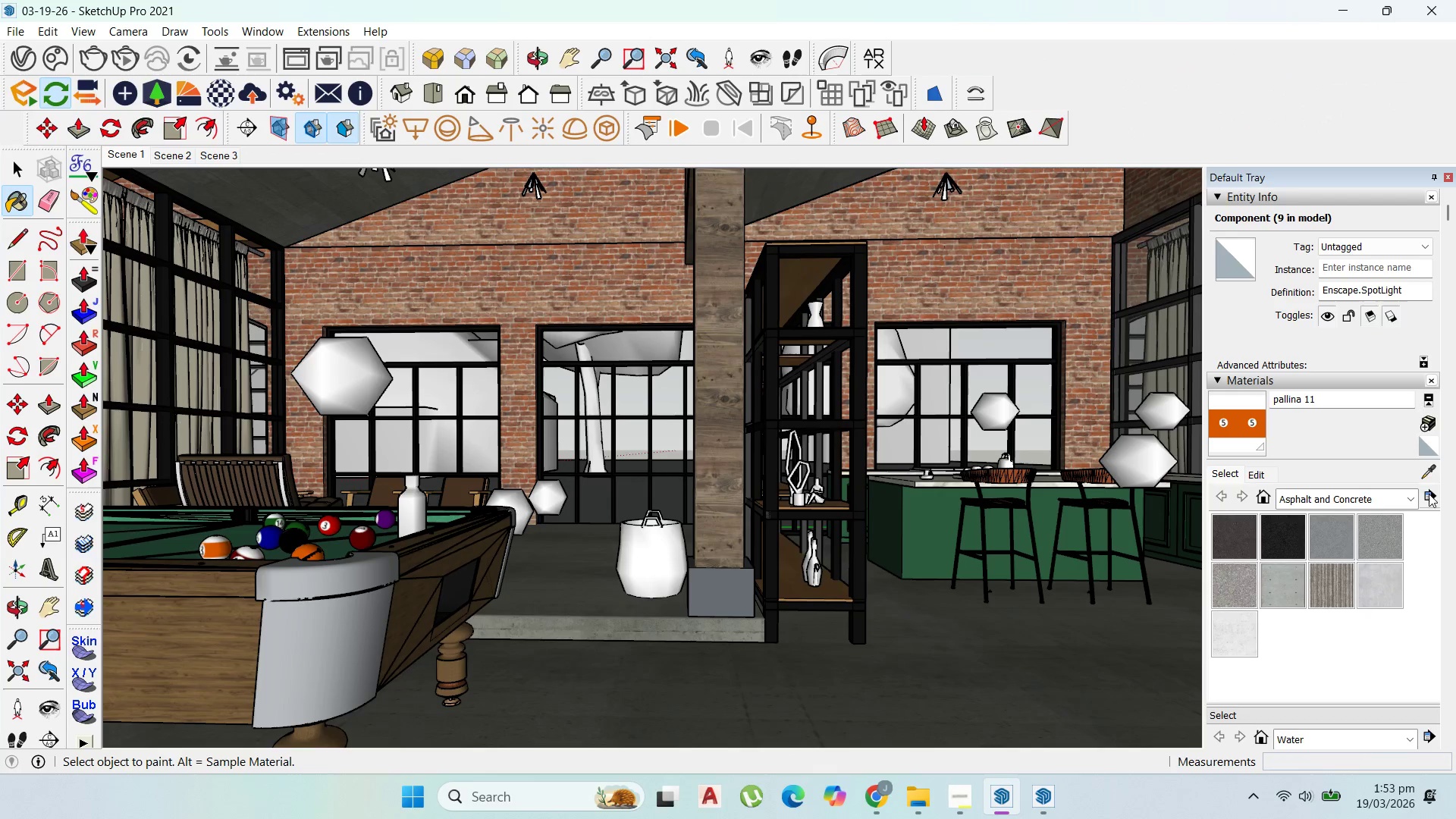 
left_click([1430, 473])
 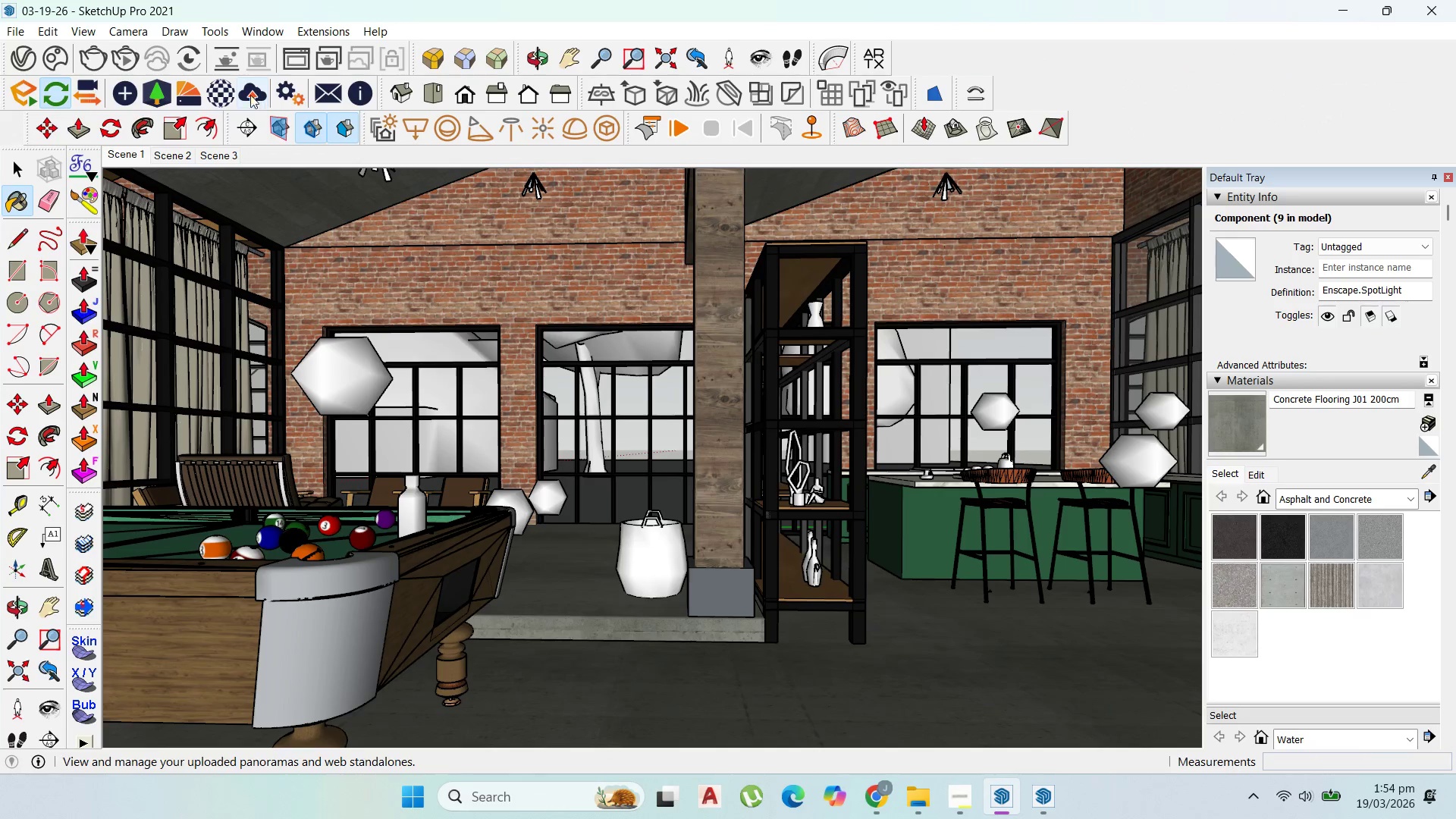 
left_click([227, 91])
 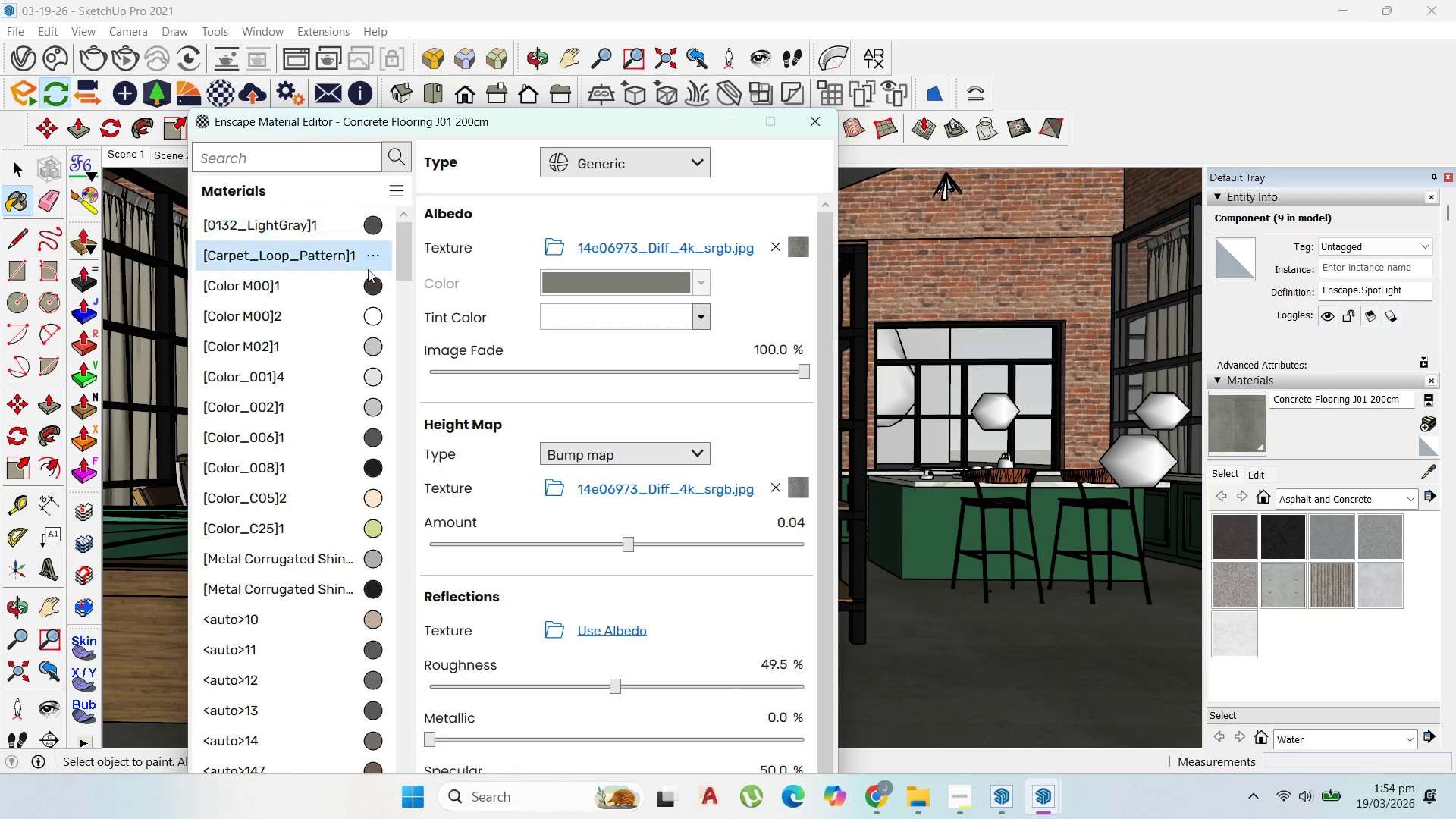 
left_click_drag(start_coordinate=[453, 130], to_coordinate=[431, 88])
 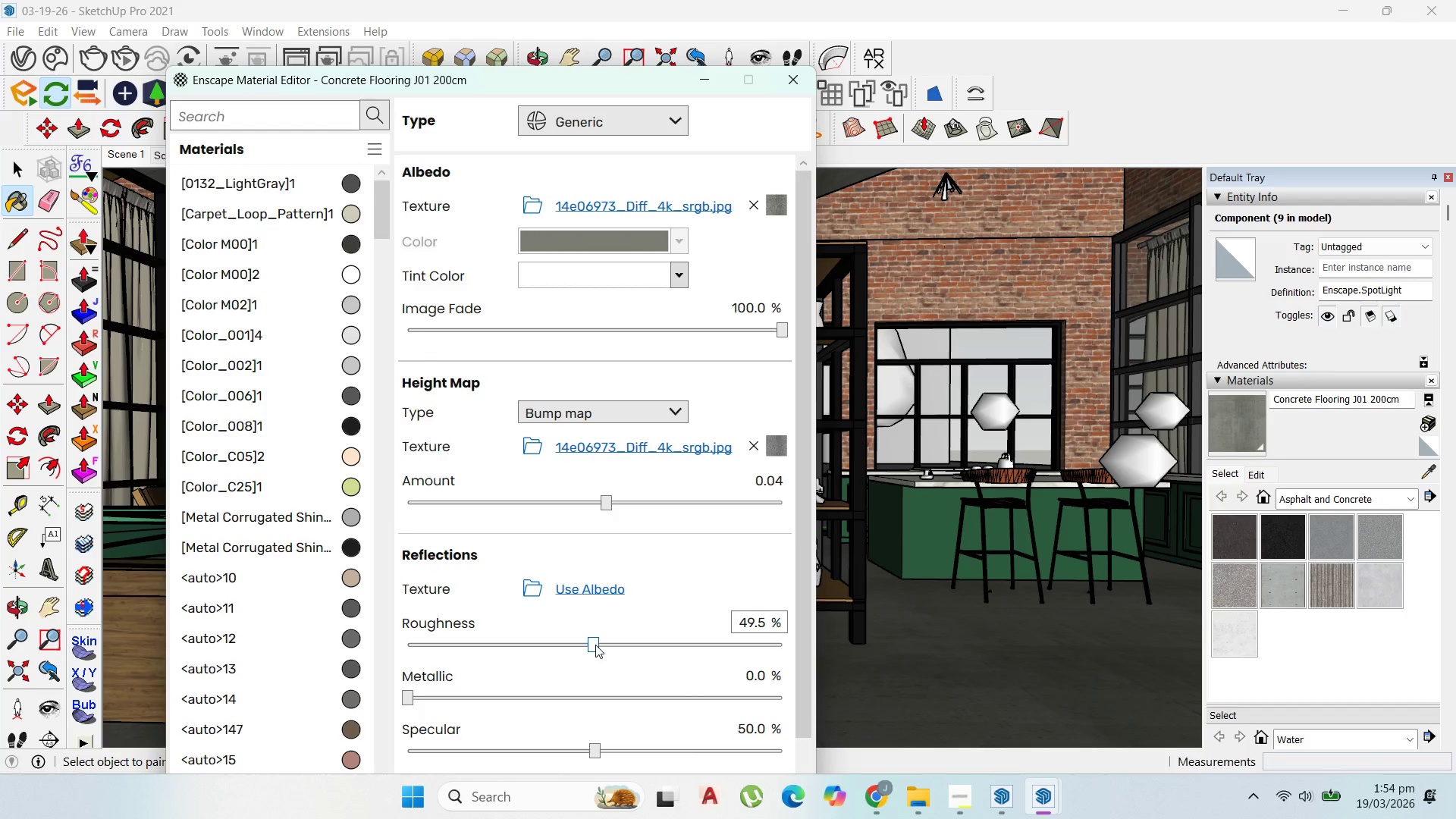 
left_click_drag(start_coordinate=[592, 645], to_coordinate=[523, 649])
 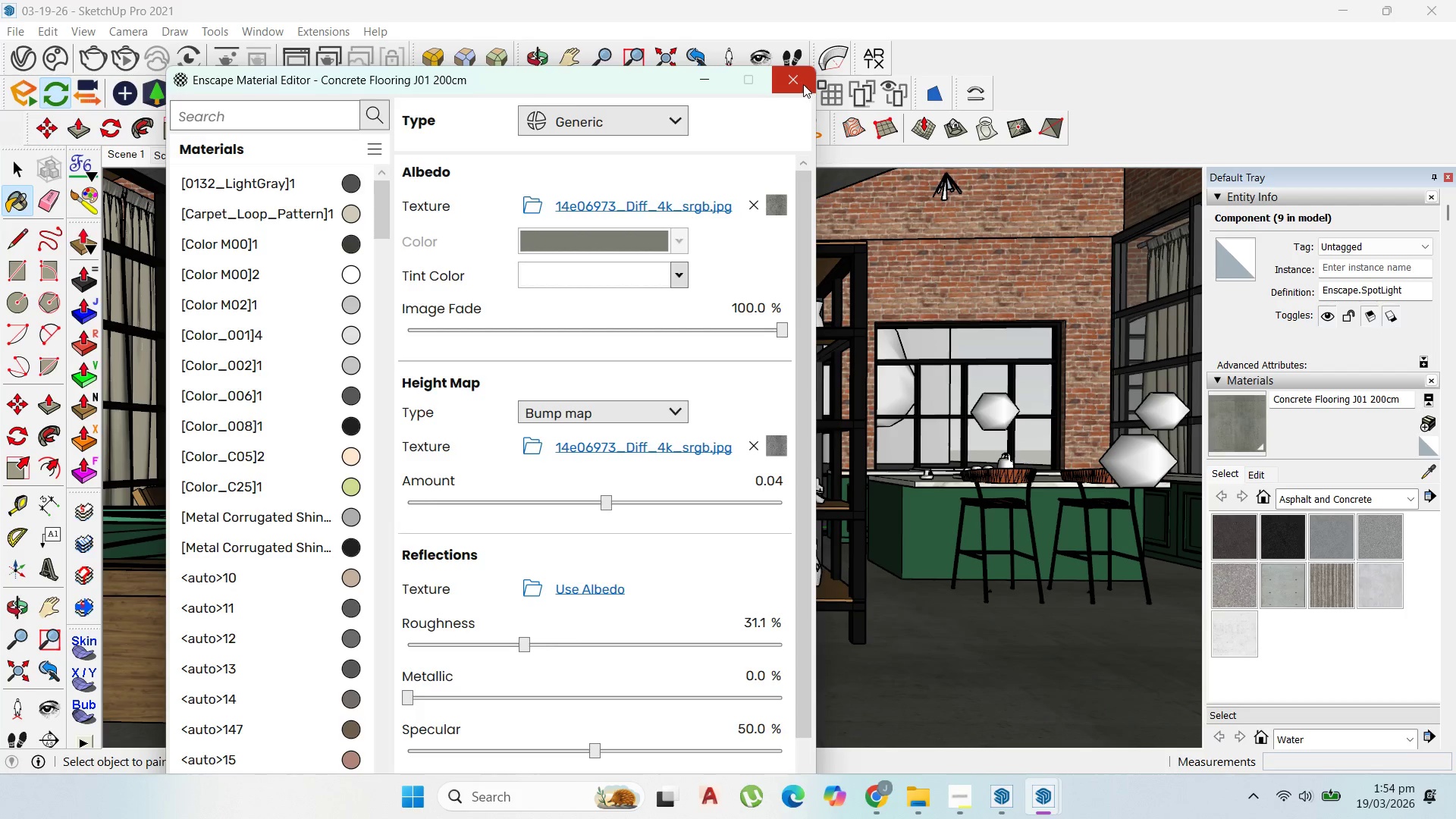 
left_click([802, 83])
 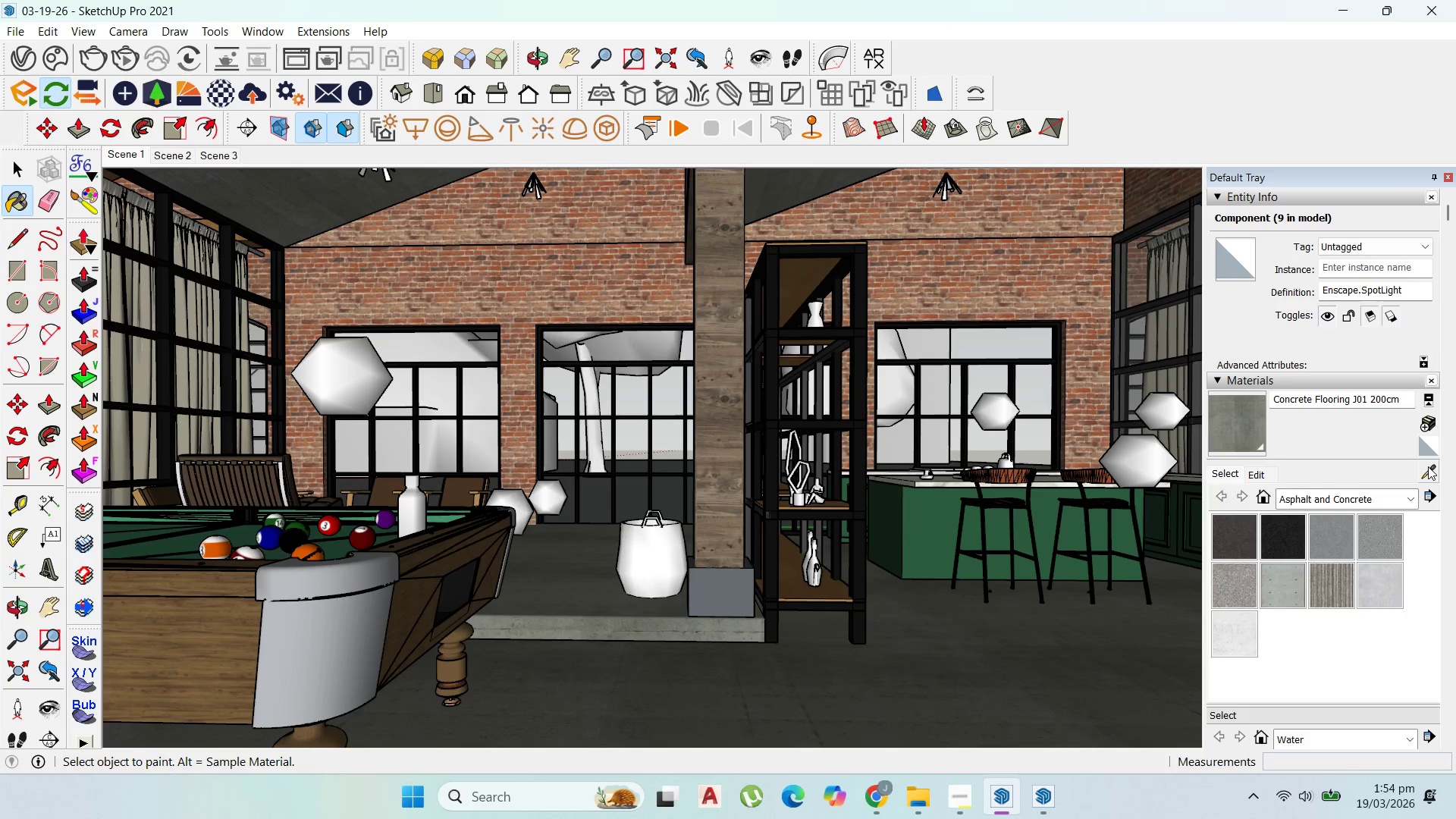 
left_click([1428, 466])
 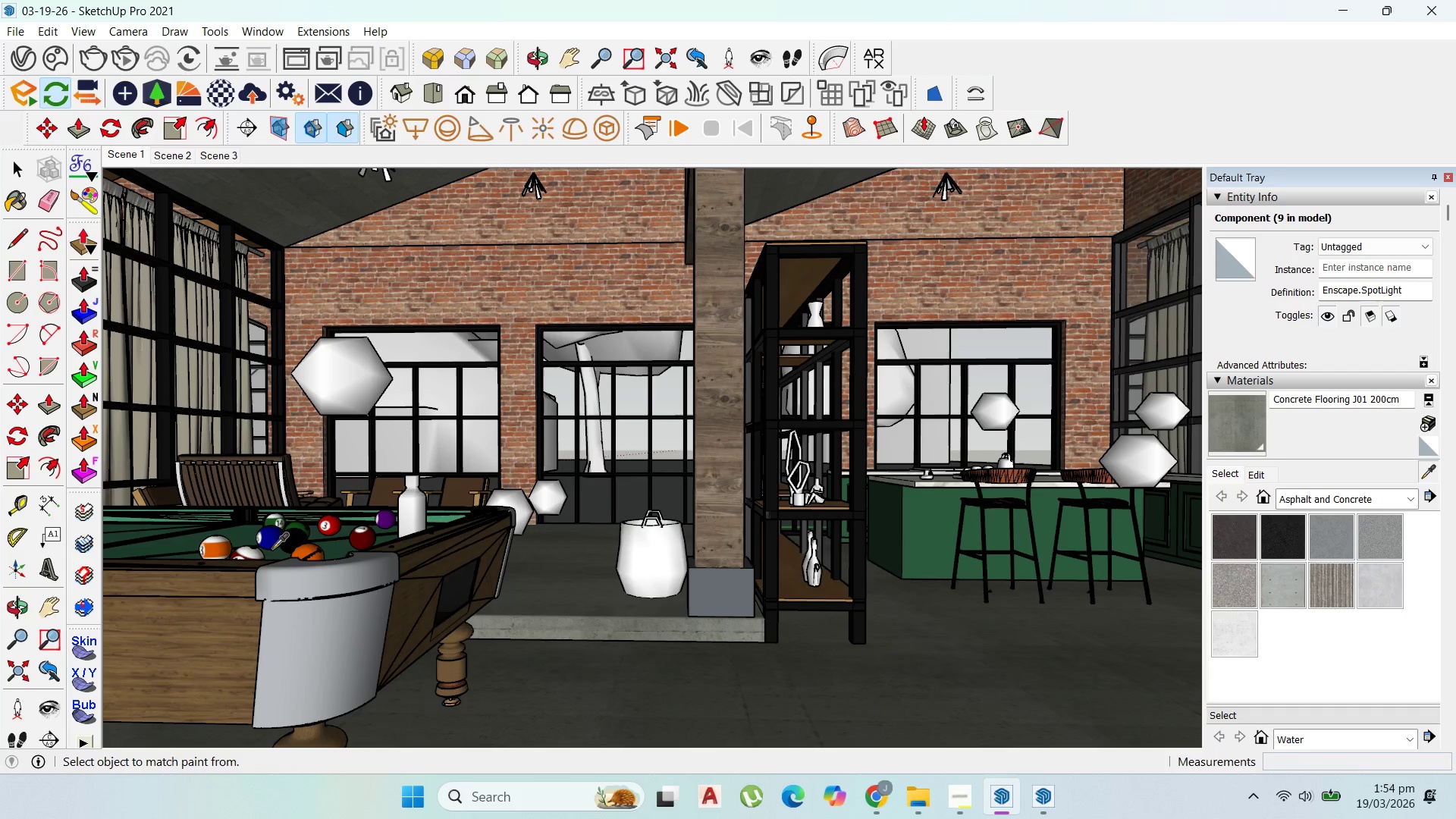 
left_click([252, 553])
 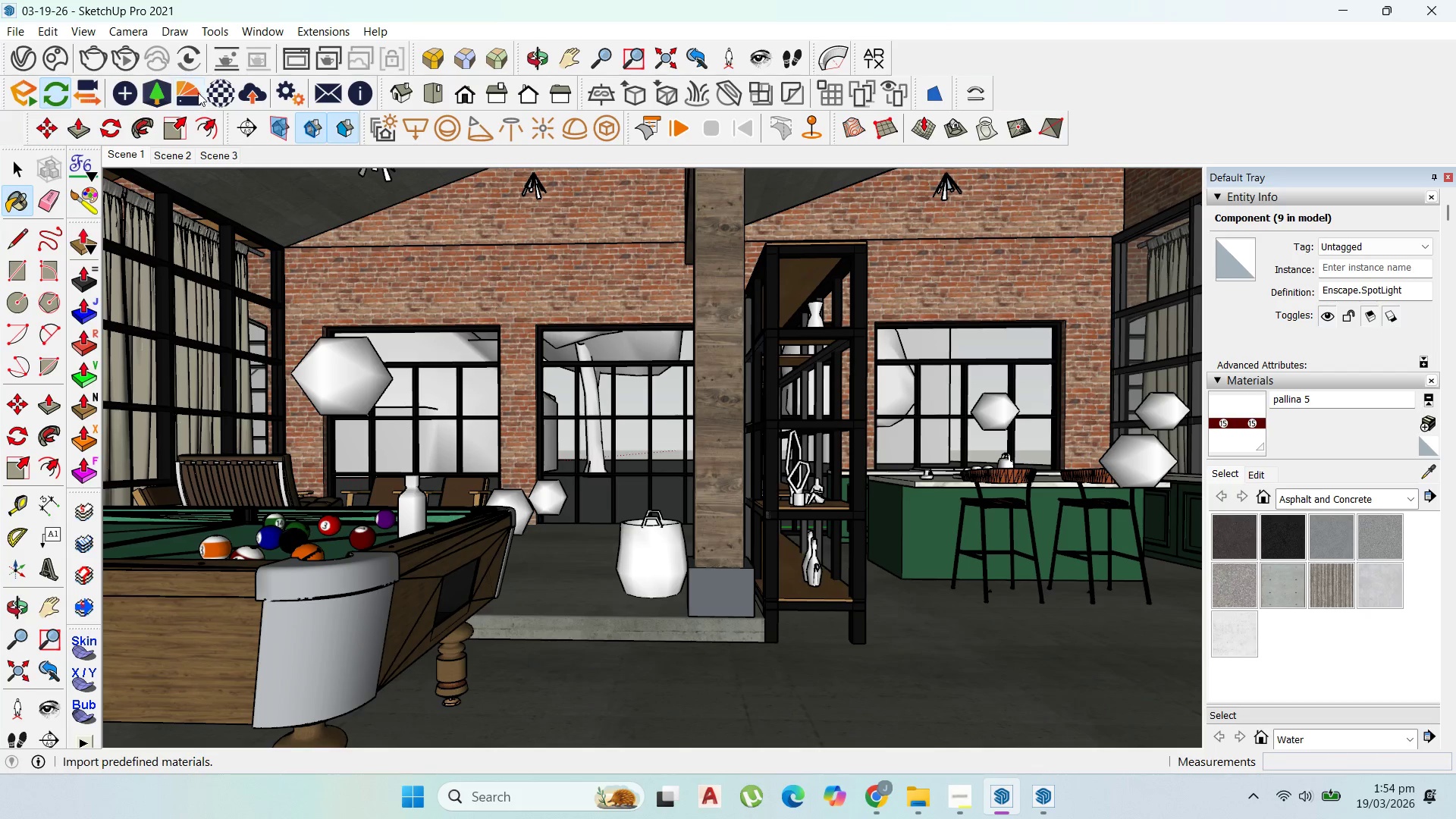 
left_click([215, 86])
 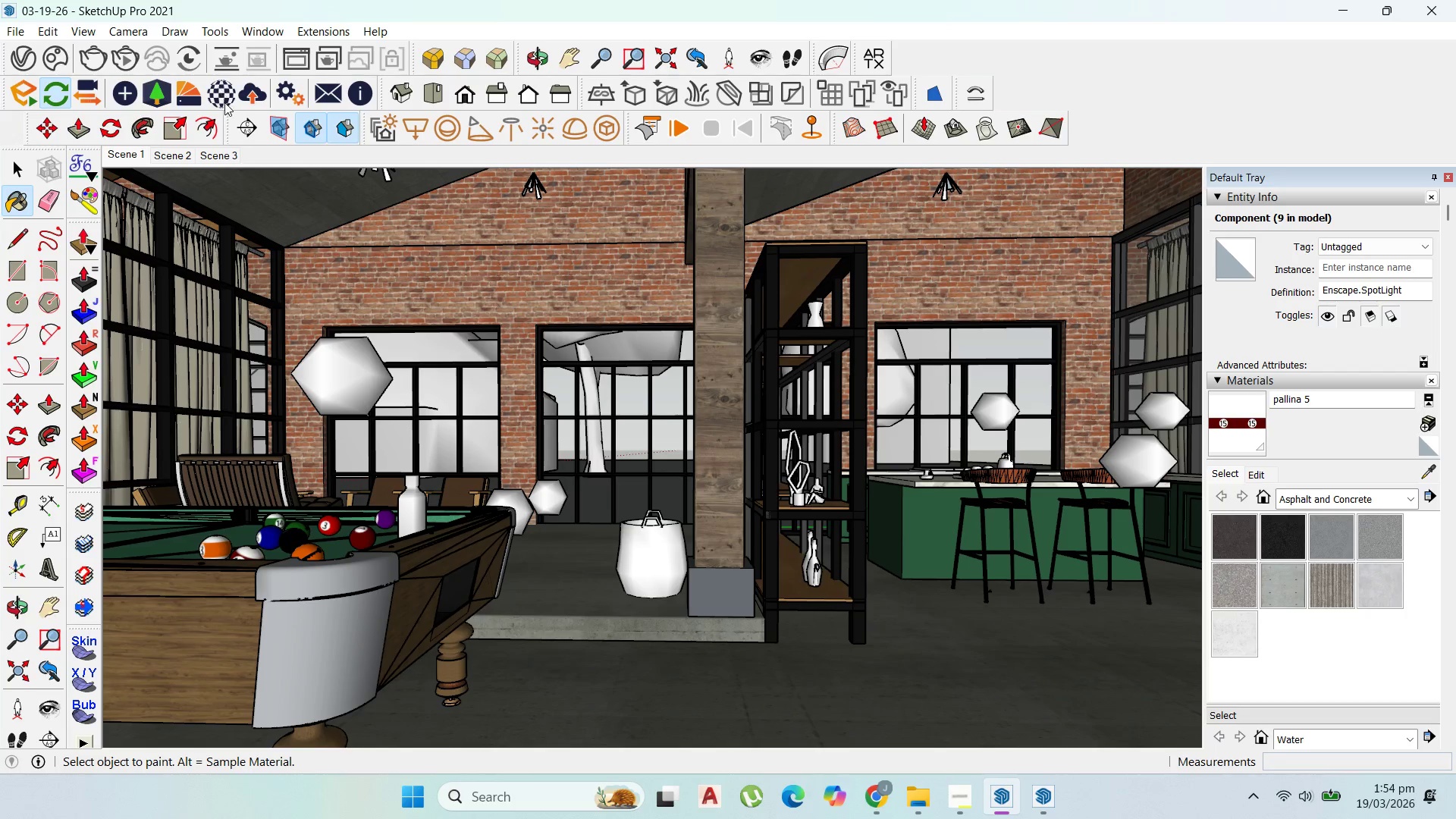 
mouse_move([243, 105])
 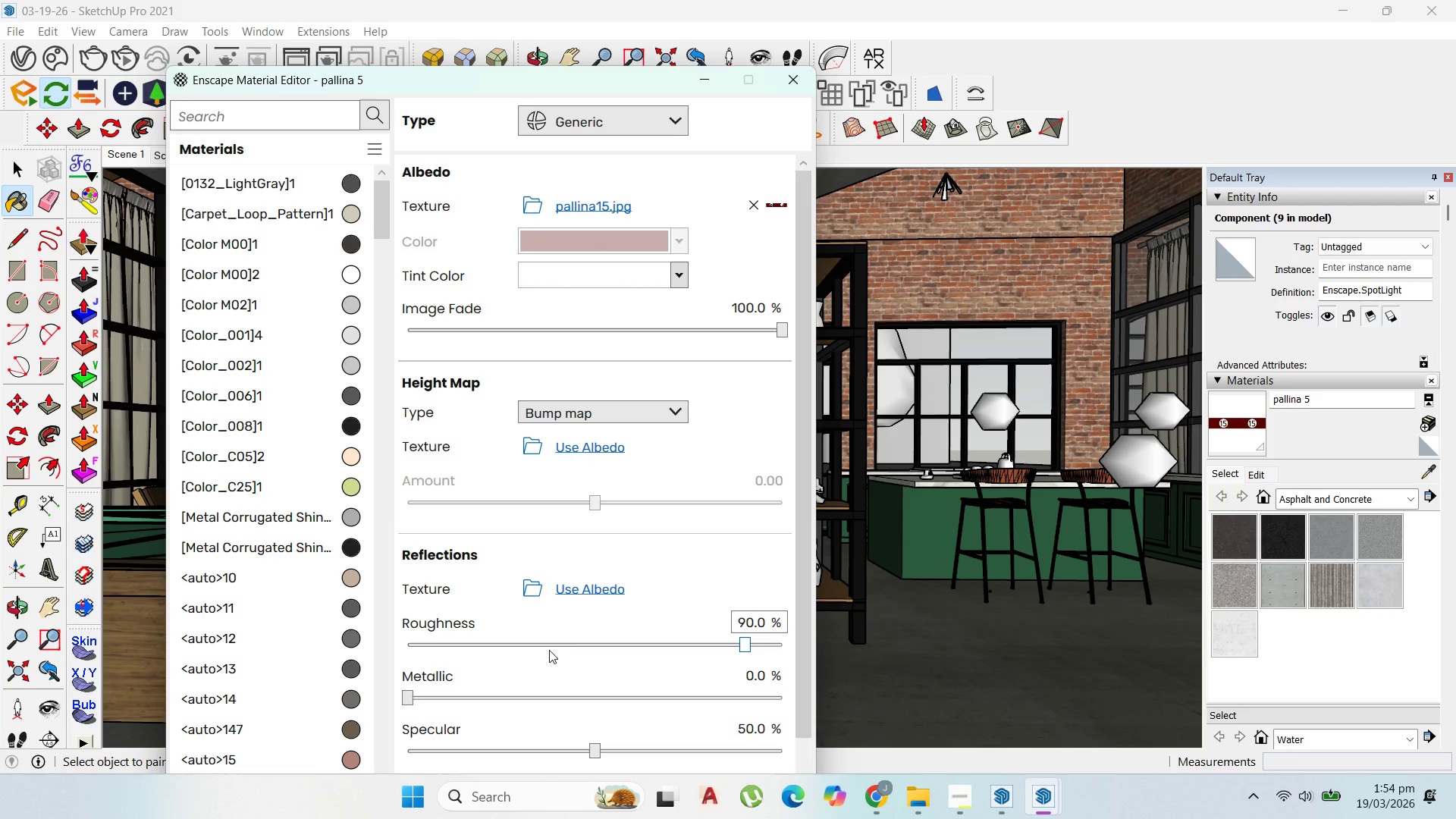 
left_click_drag(start_coordinate=[545, 650], to_coordinate=[541, 648])
 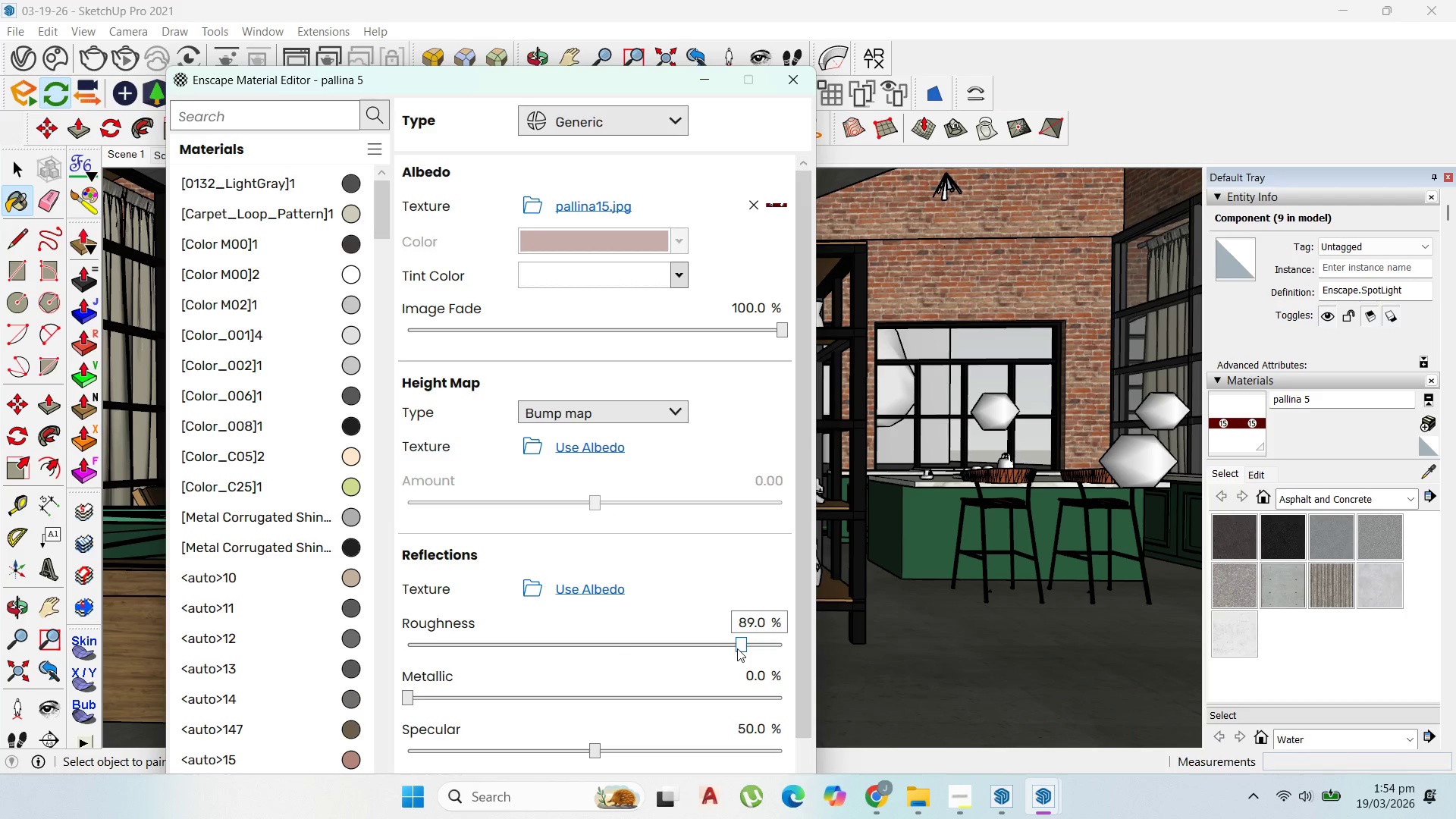 
left_click_drag(start_coordinate=[737, 648], to_coordinate=[350, 623])
 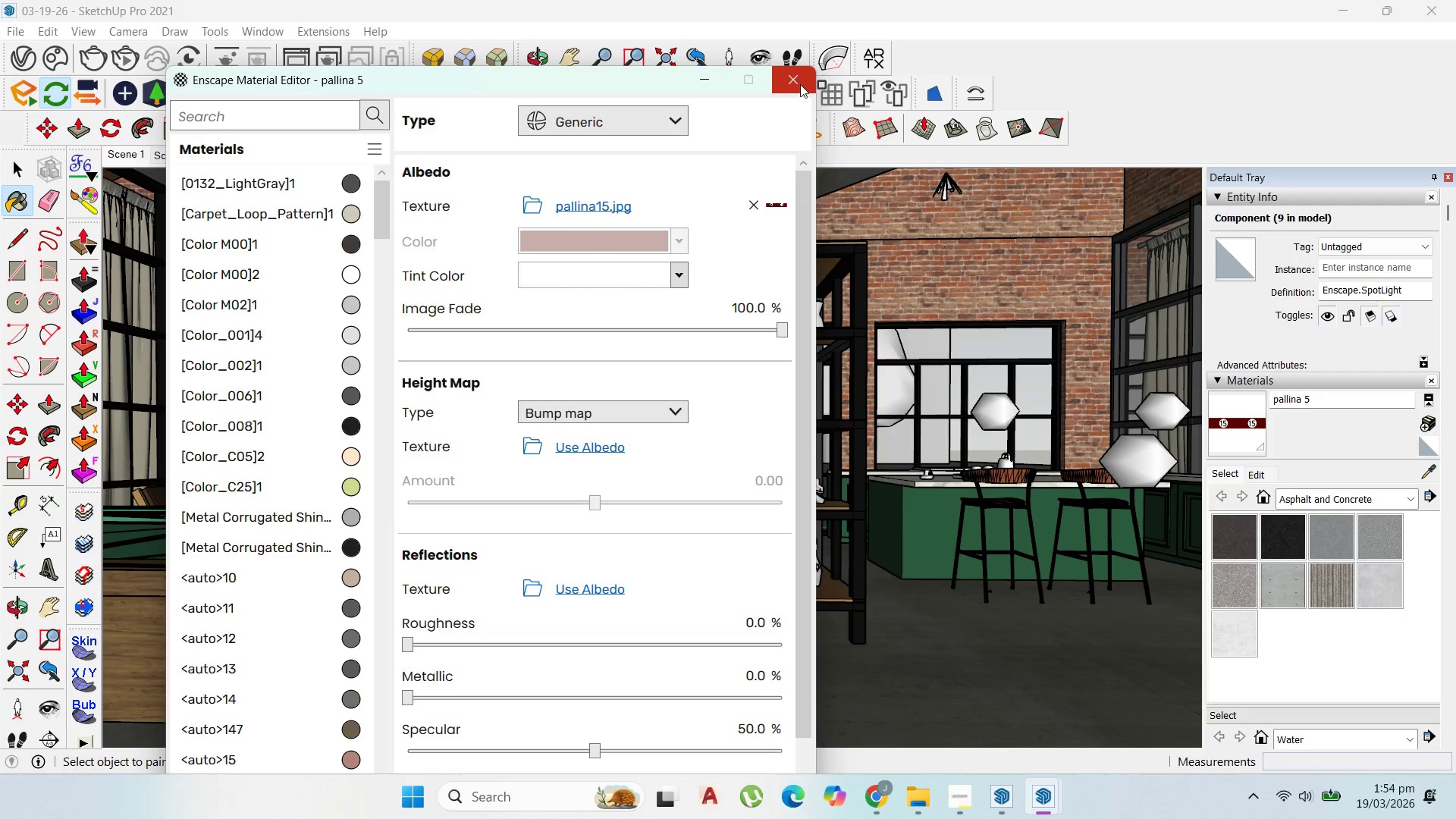 
left_click([800, 84])
 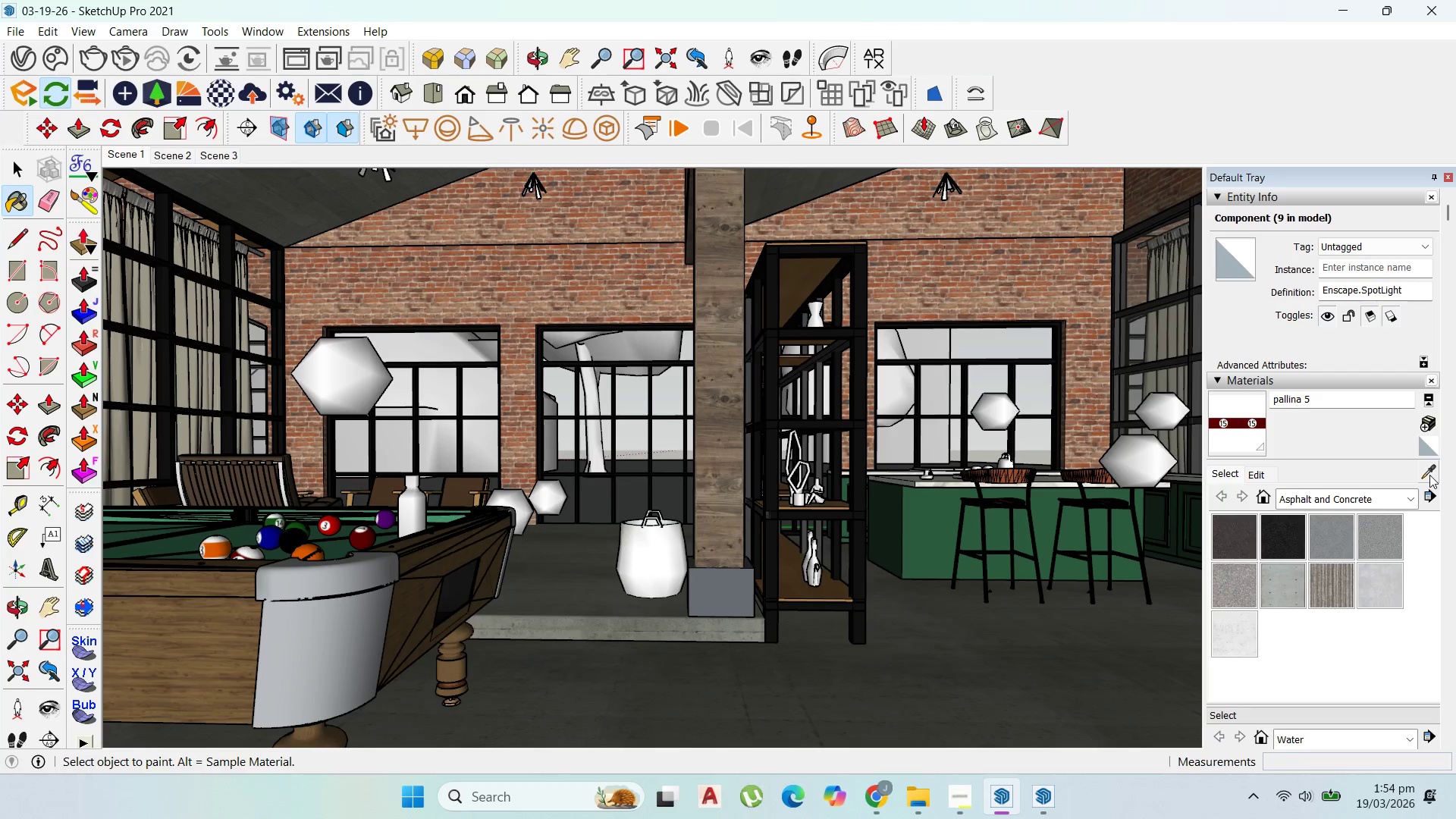 
left_click([1429, 474])
 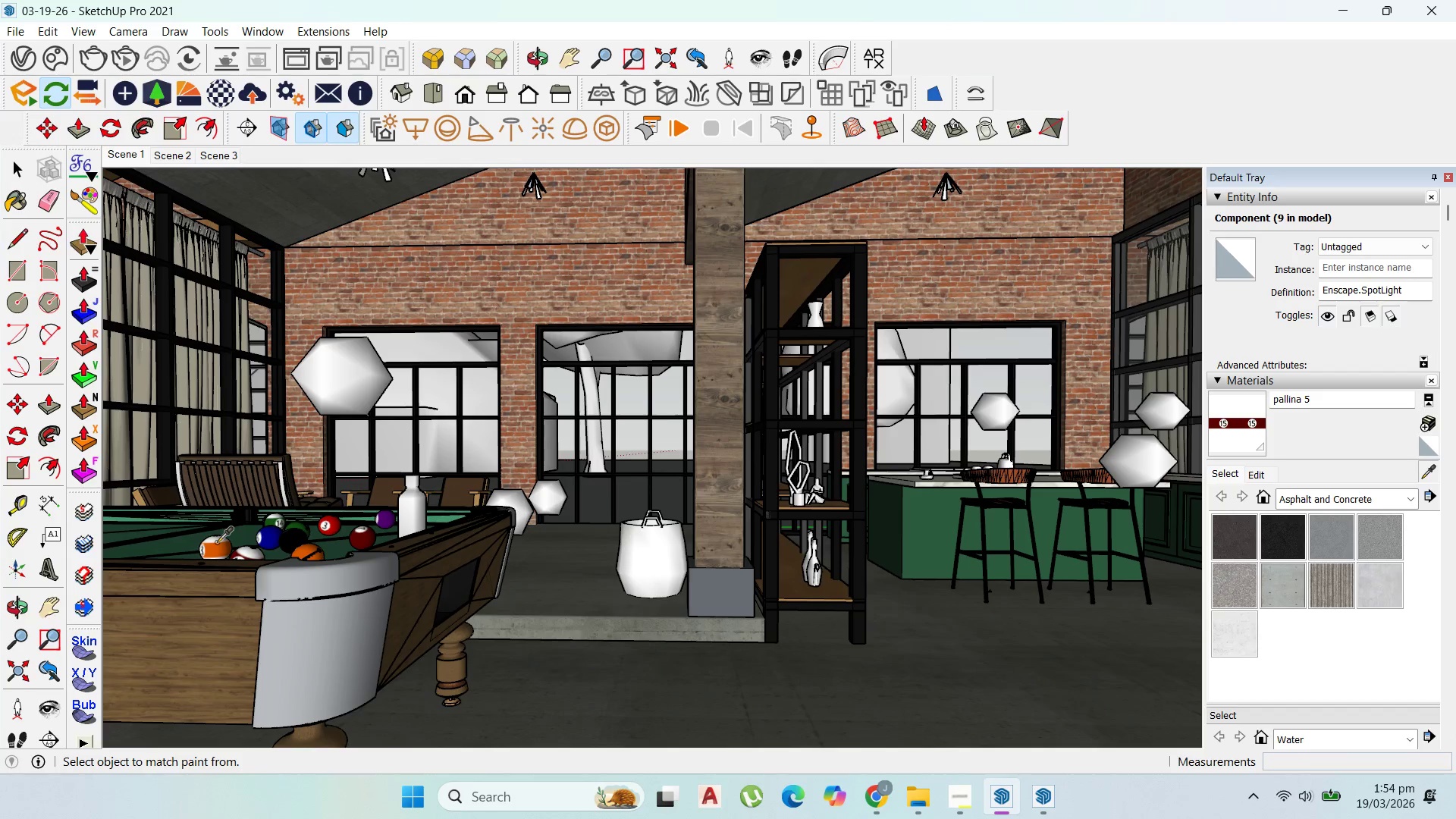 
left_click([217, 547])
 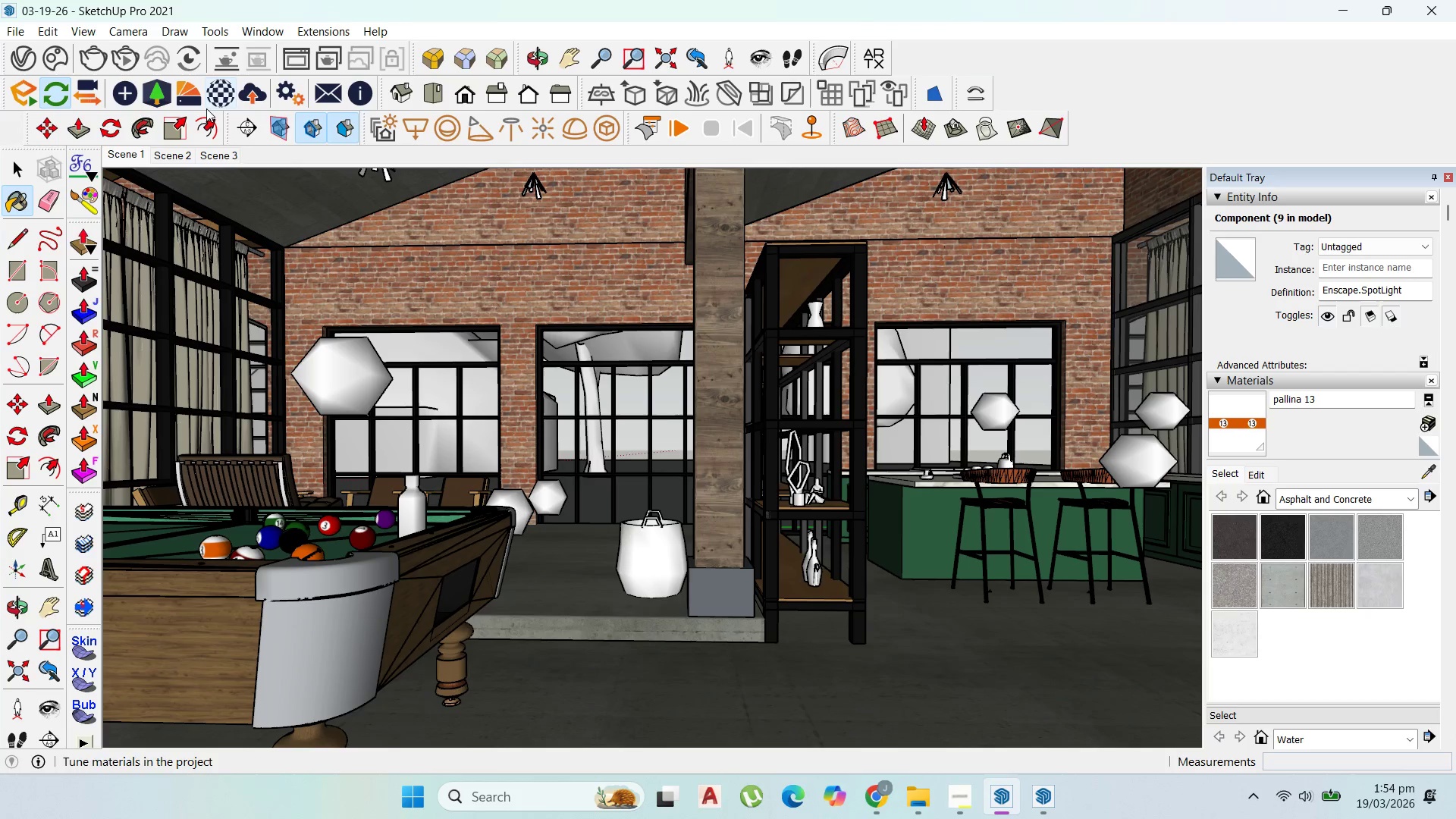 
mouse_move([185, 89])
 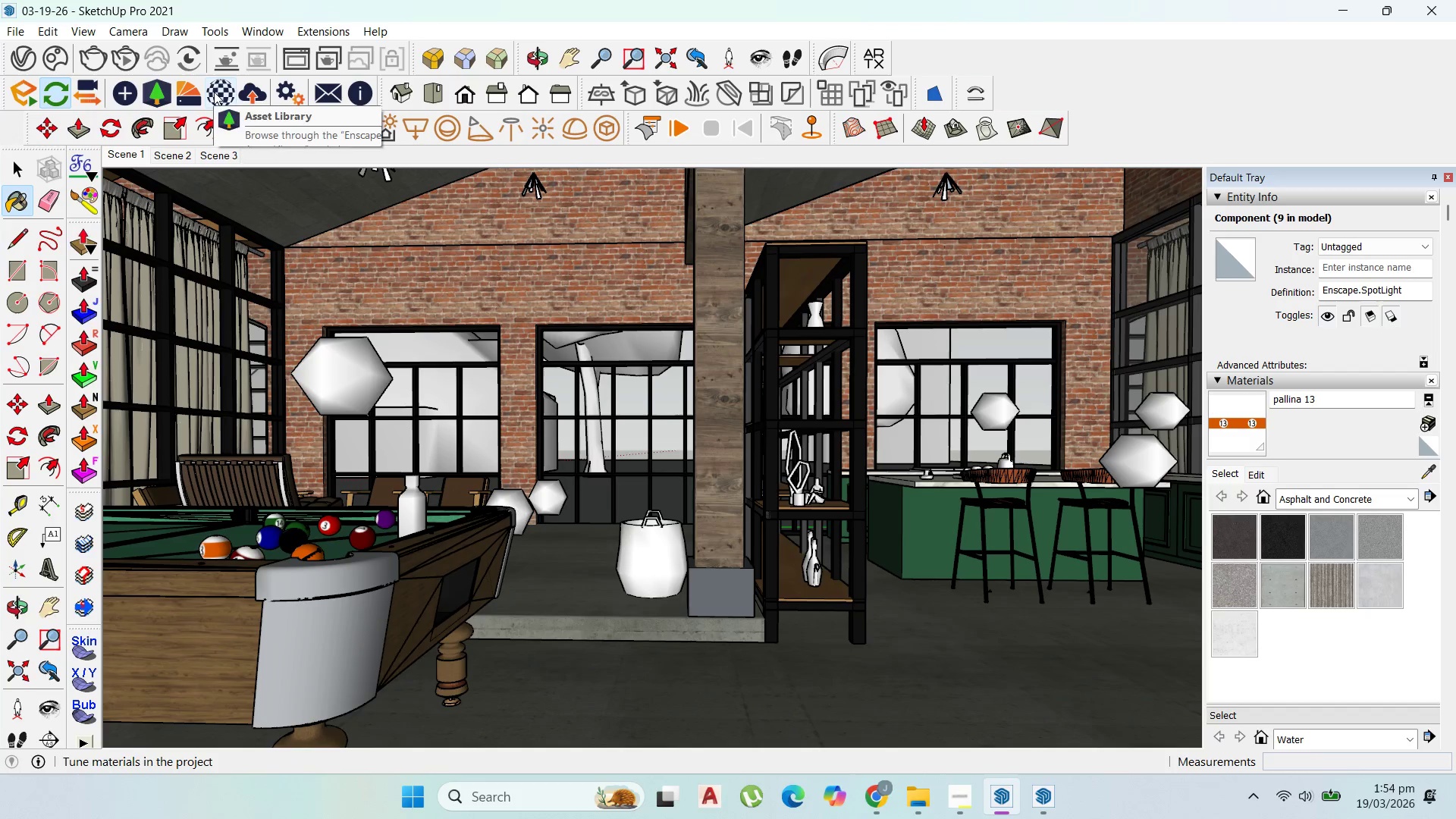 
left_click([221, 92])
 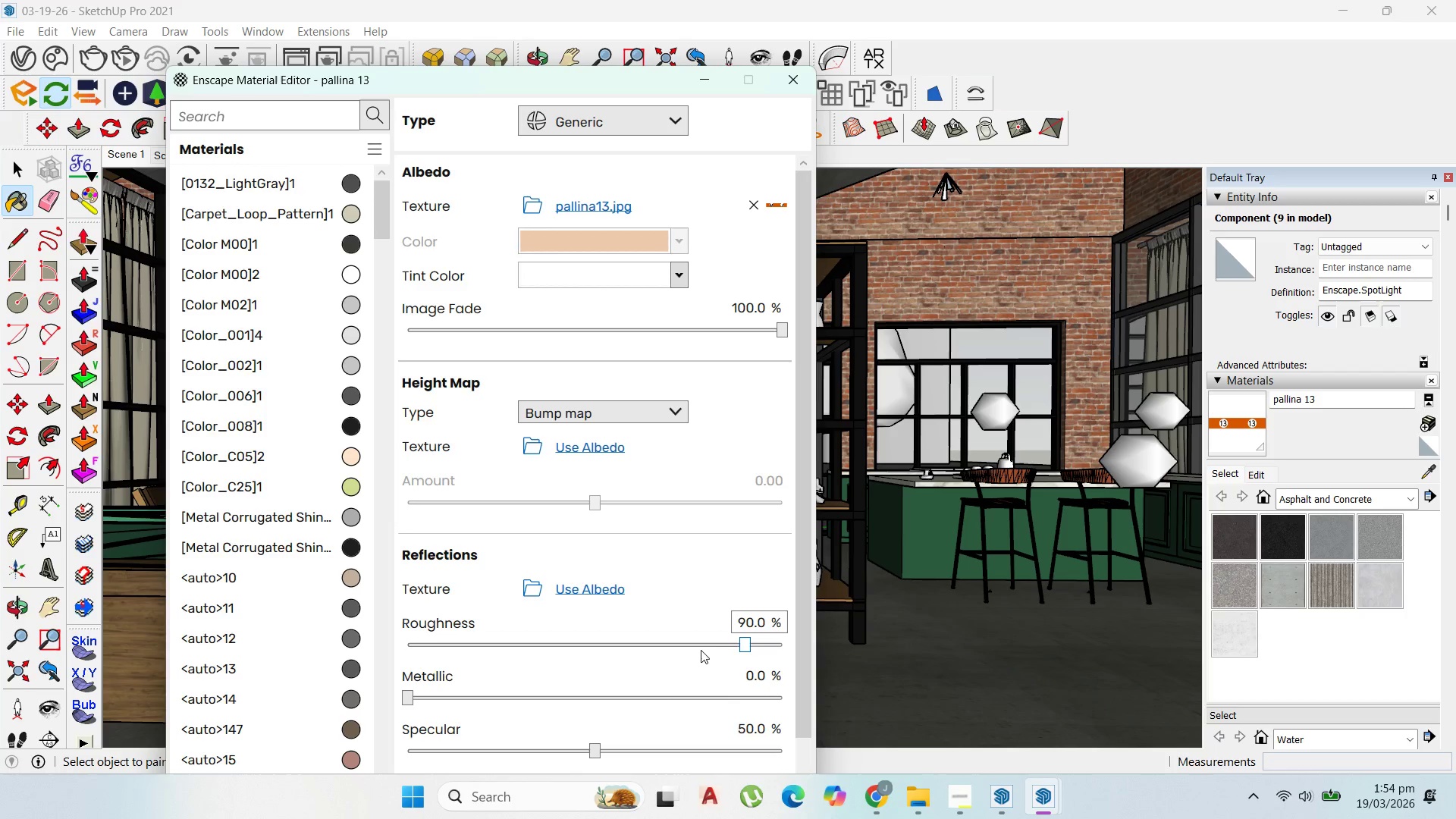 
wait(7.27)
 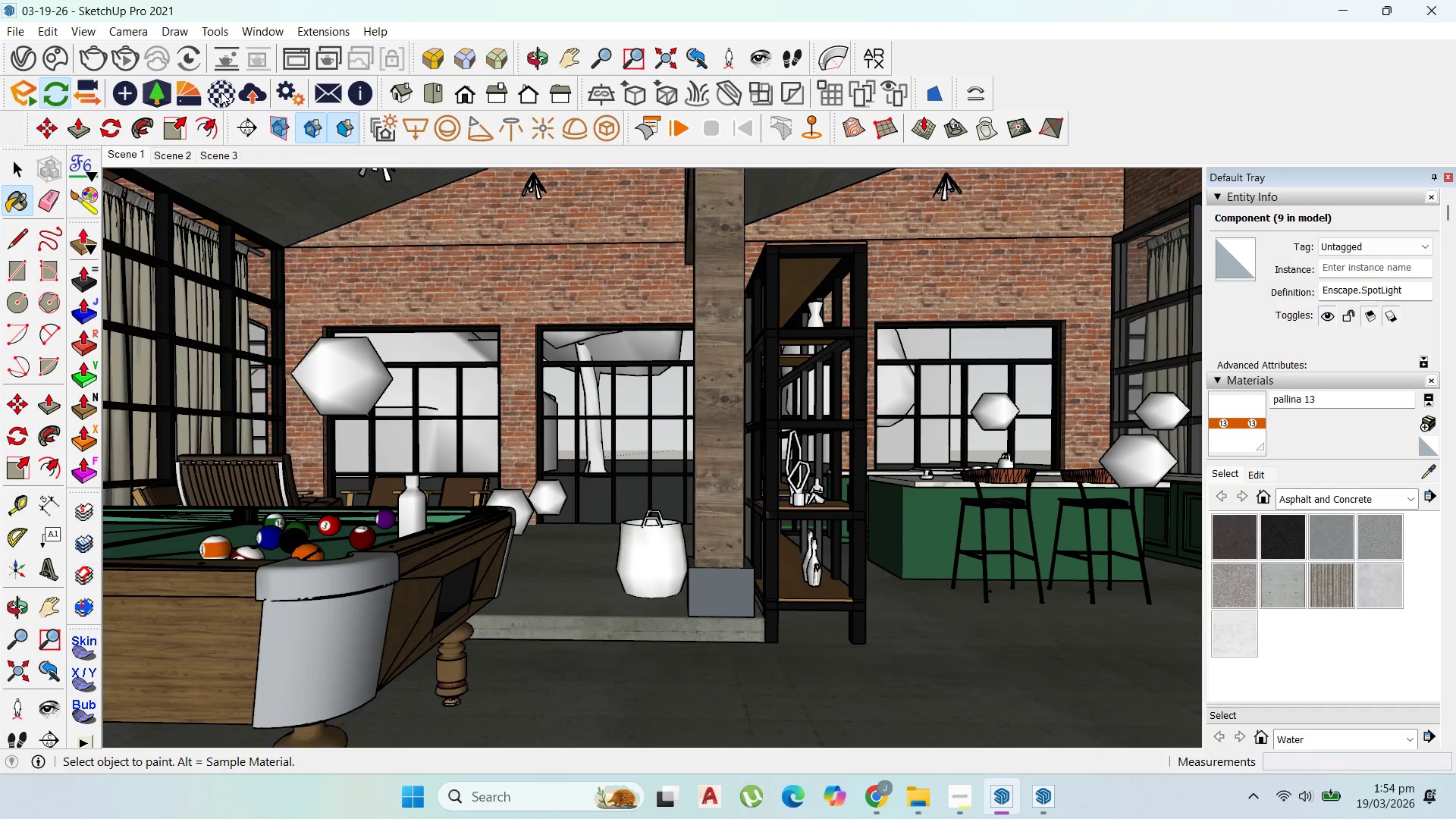 
left_click_drag(start_coordinate=[741, 643], to_coordinate=[398, 639])
 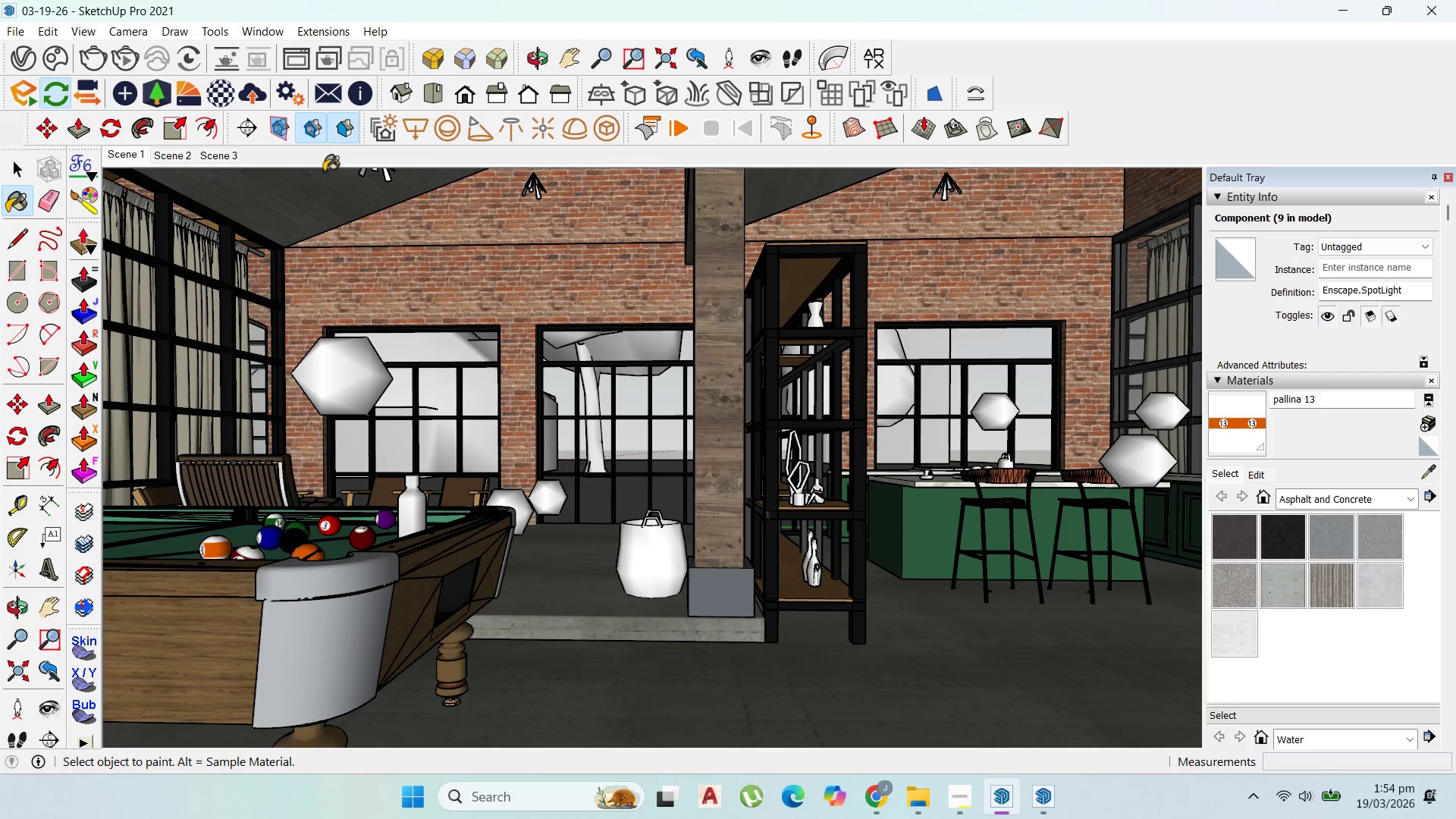 
wait(6.0)
 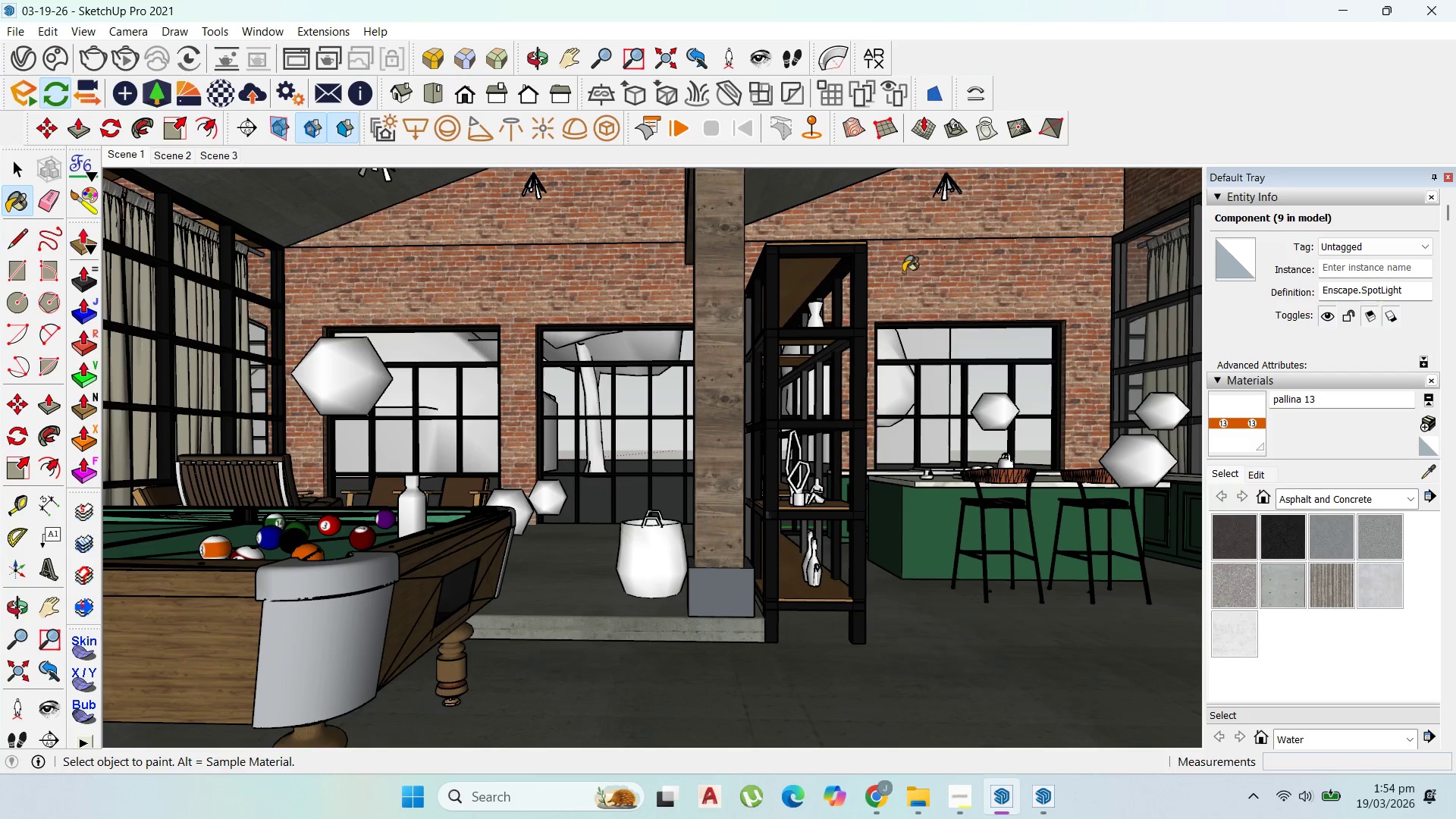 
left_click([1034, 810])
 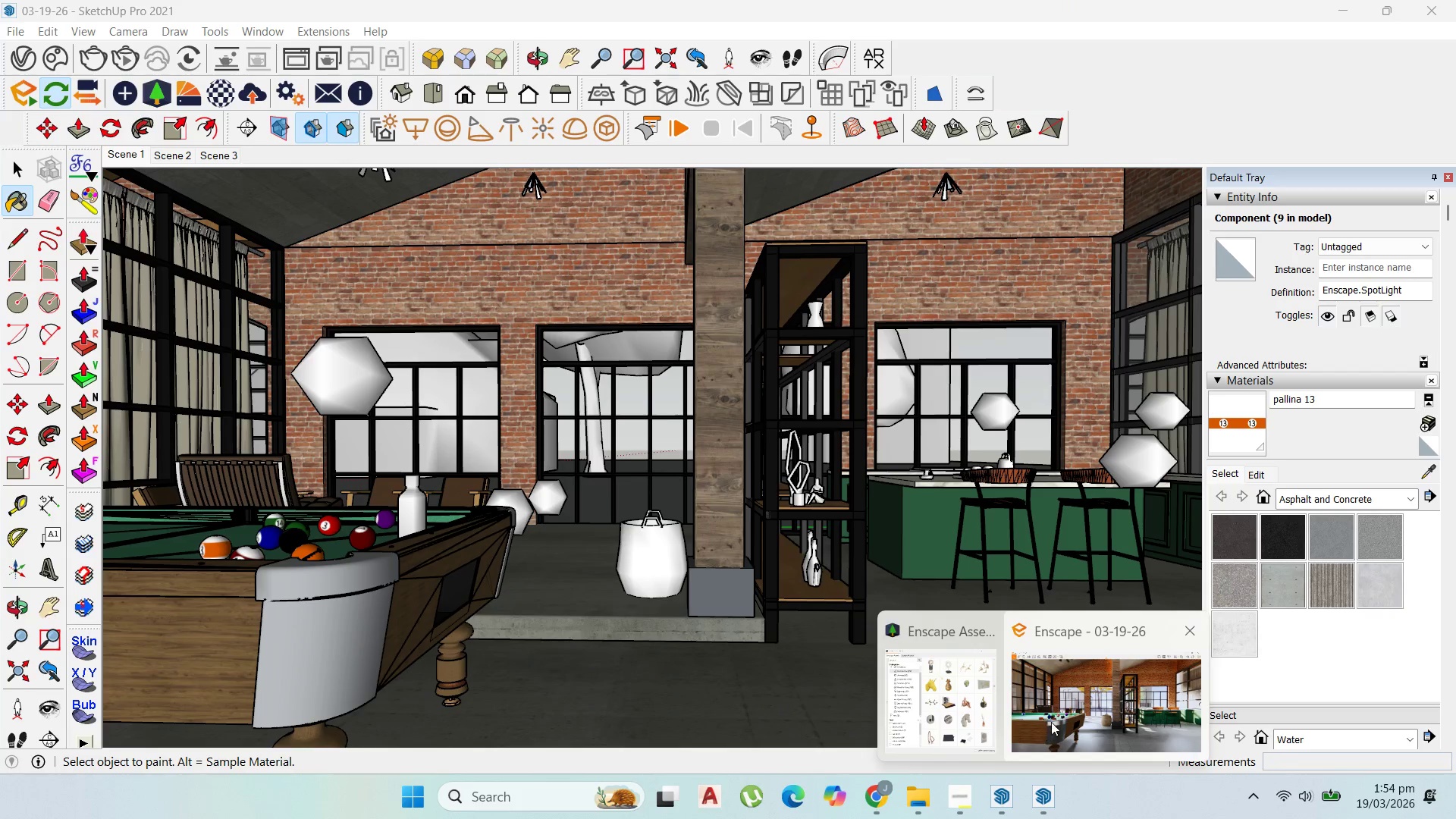 
left_click([1051, 722])
 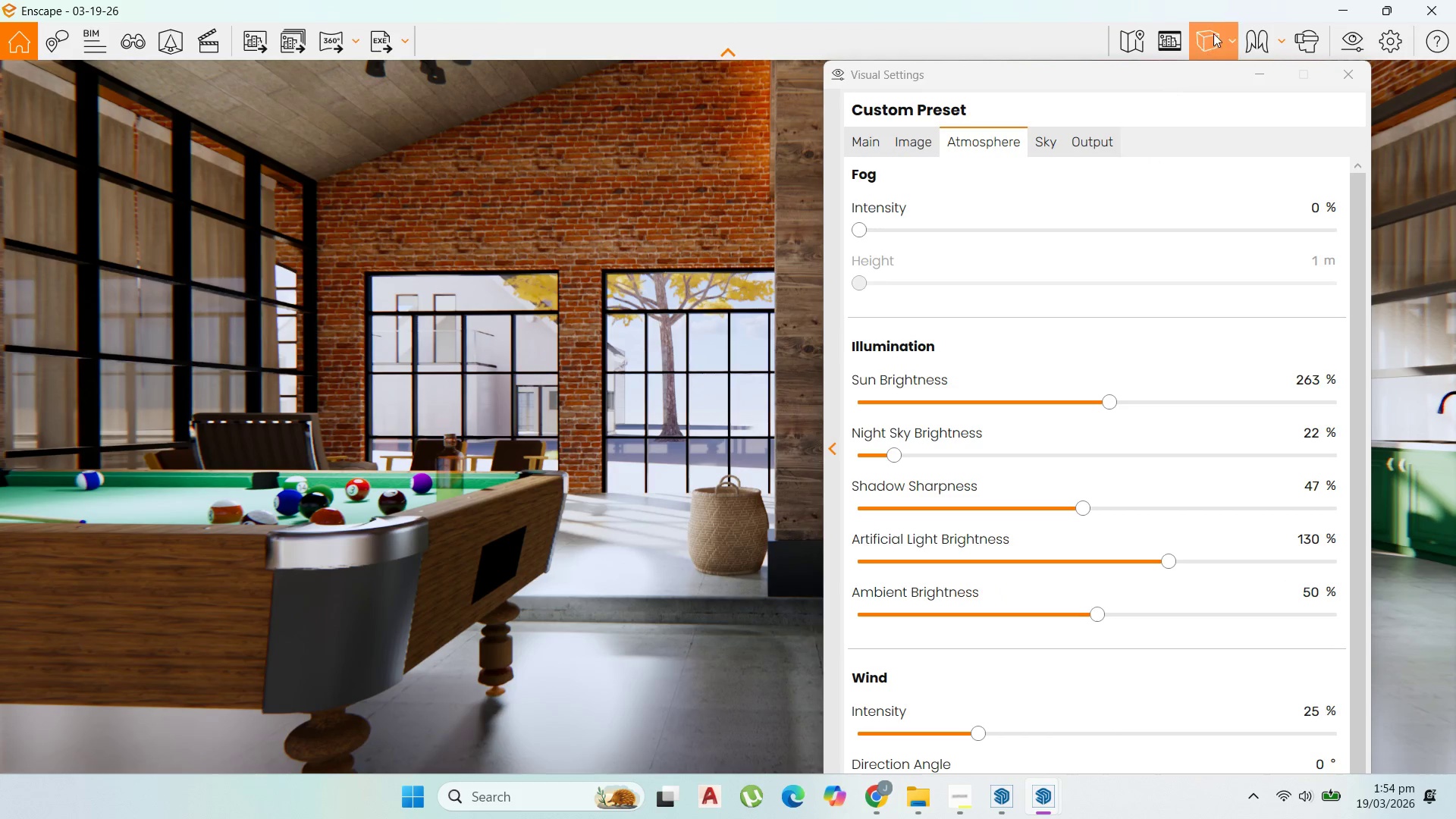 
left_click([1263, 74])
 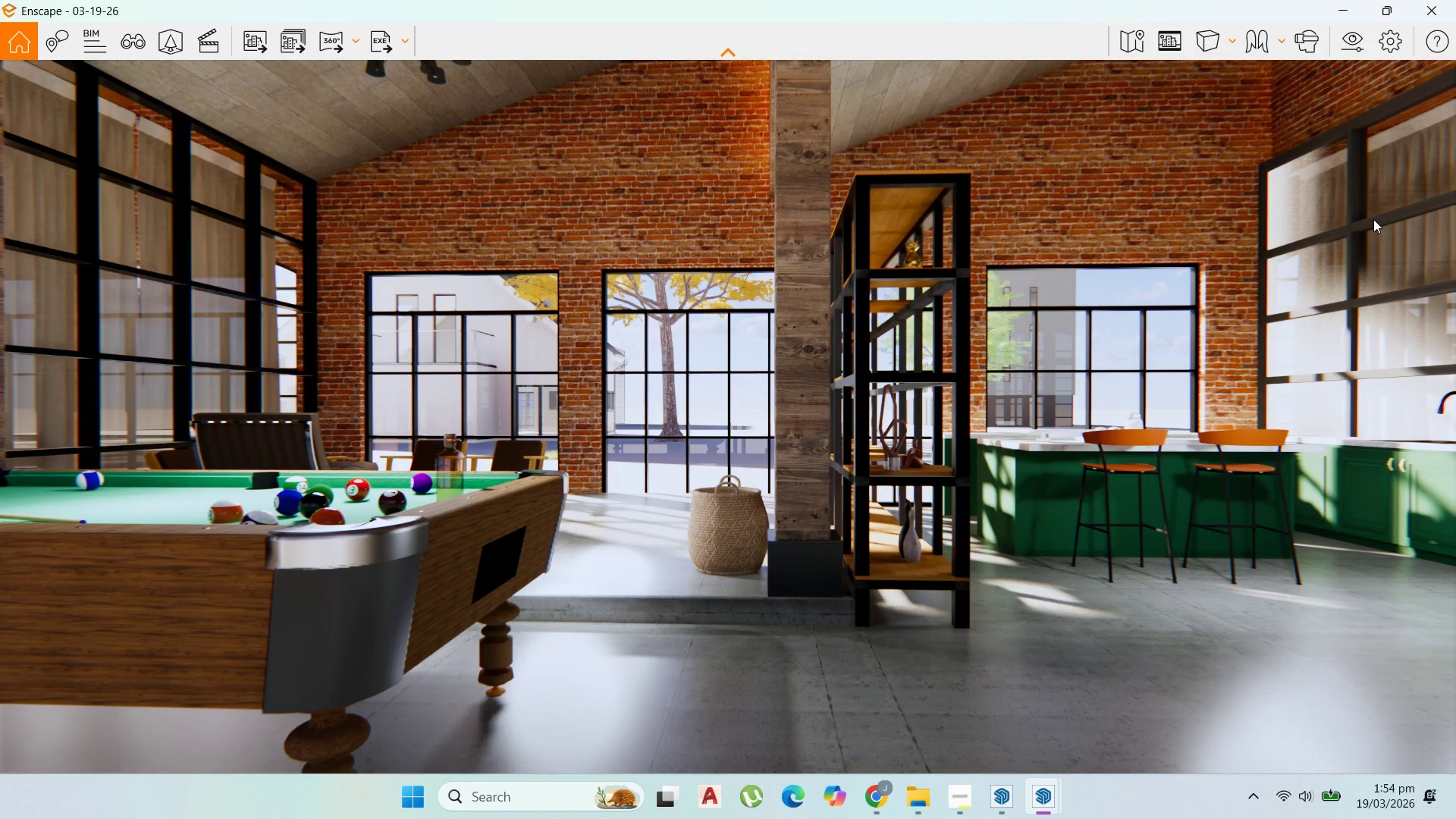 
wait(13.08)
 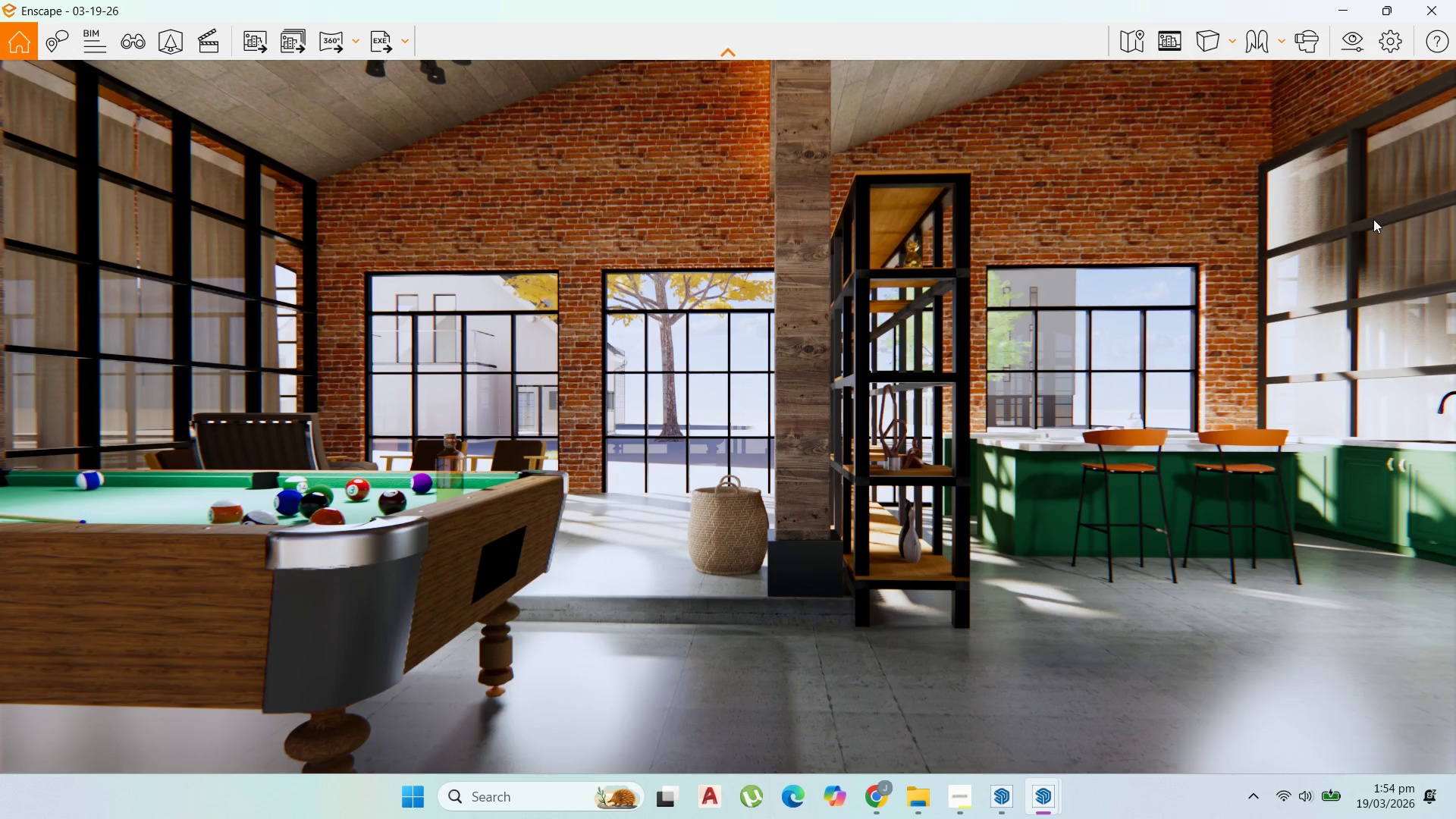 
left_click([1344, 7])
 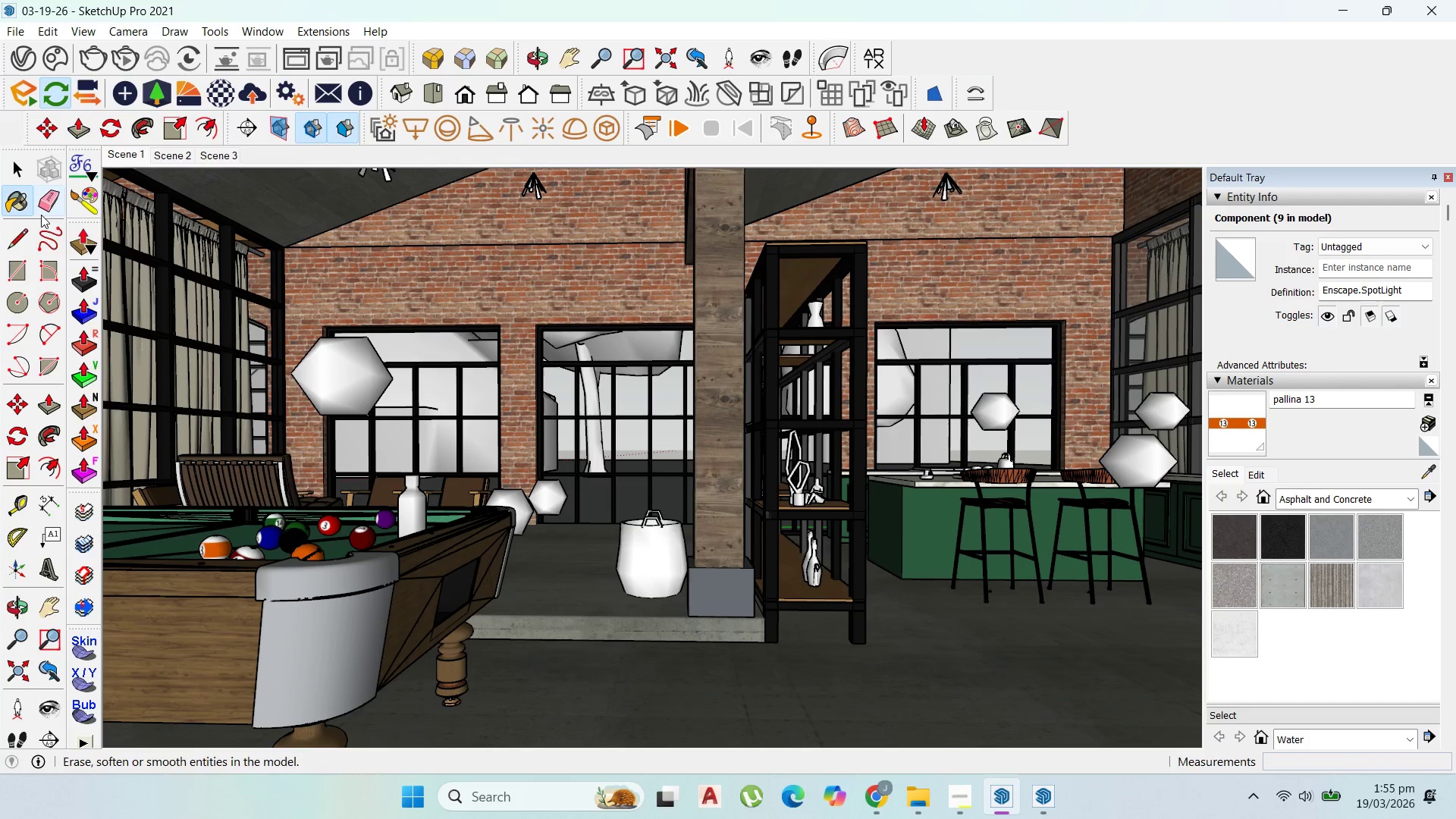 
left_click([30, 167])
 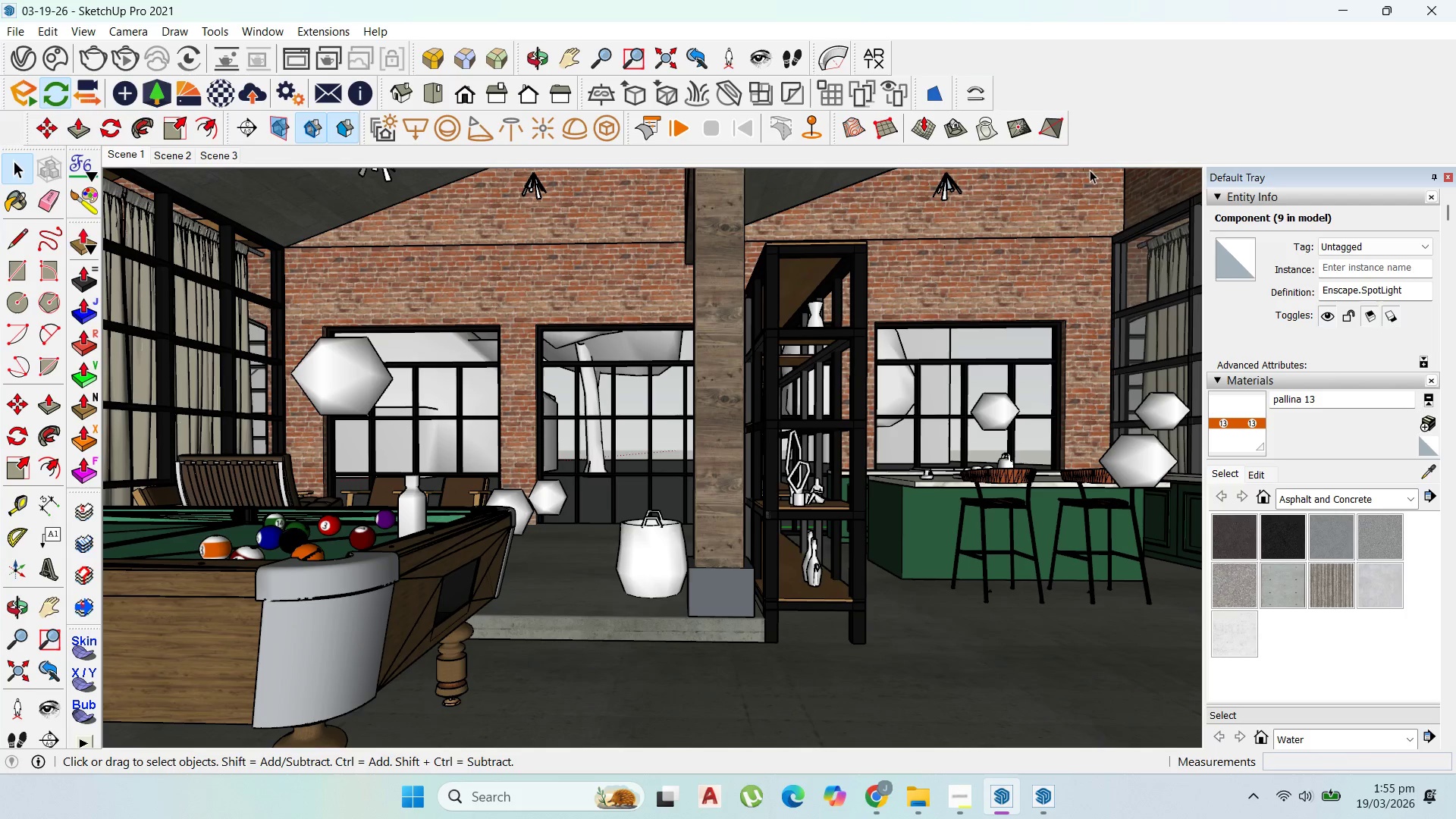 
double_click([1148, 203])
 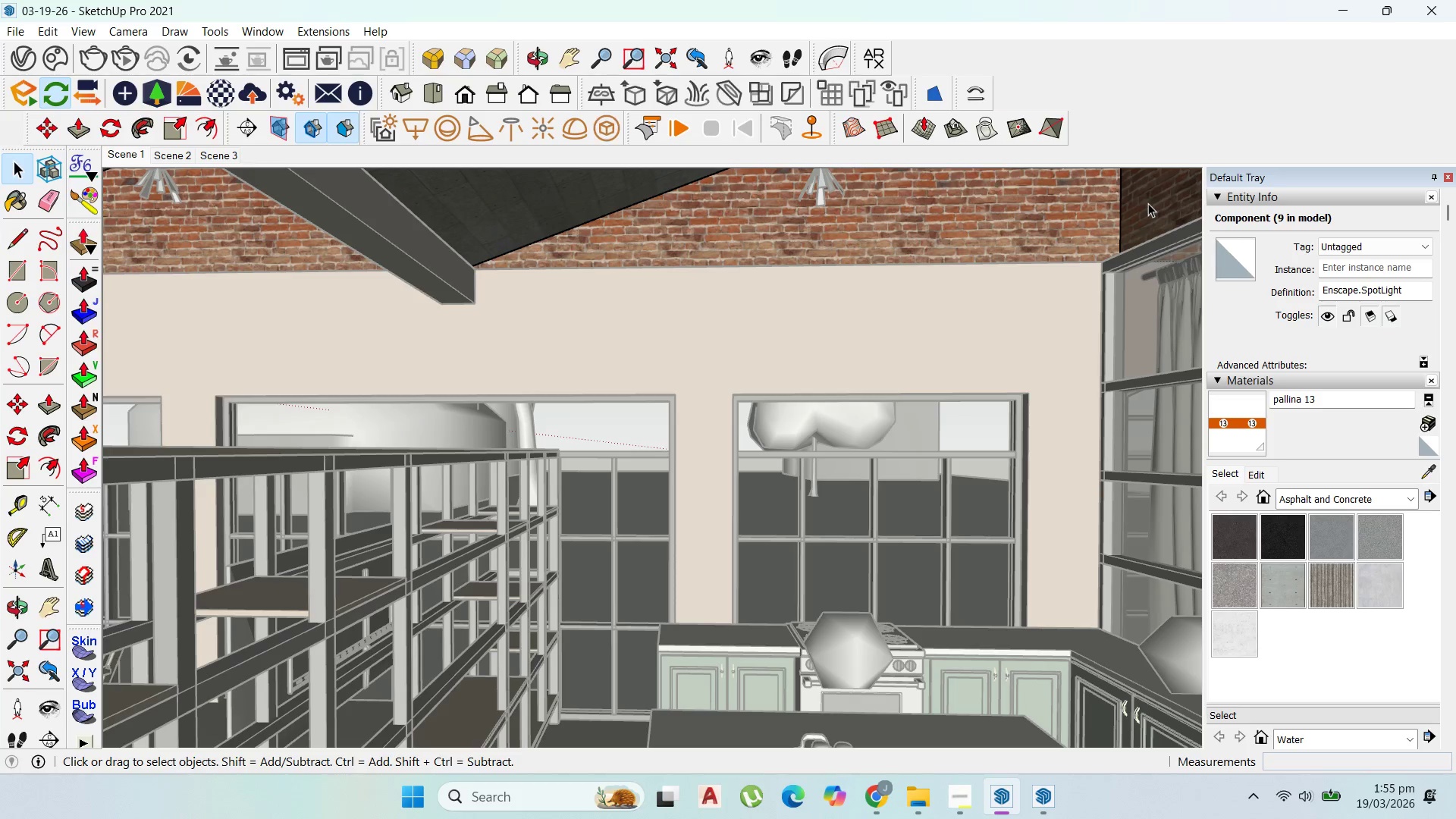 
scroll: coordinate [1147, 202], scroll_direction: up, amount: 6.0
 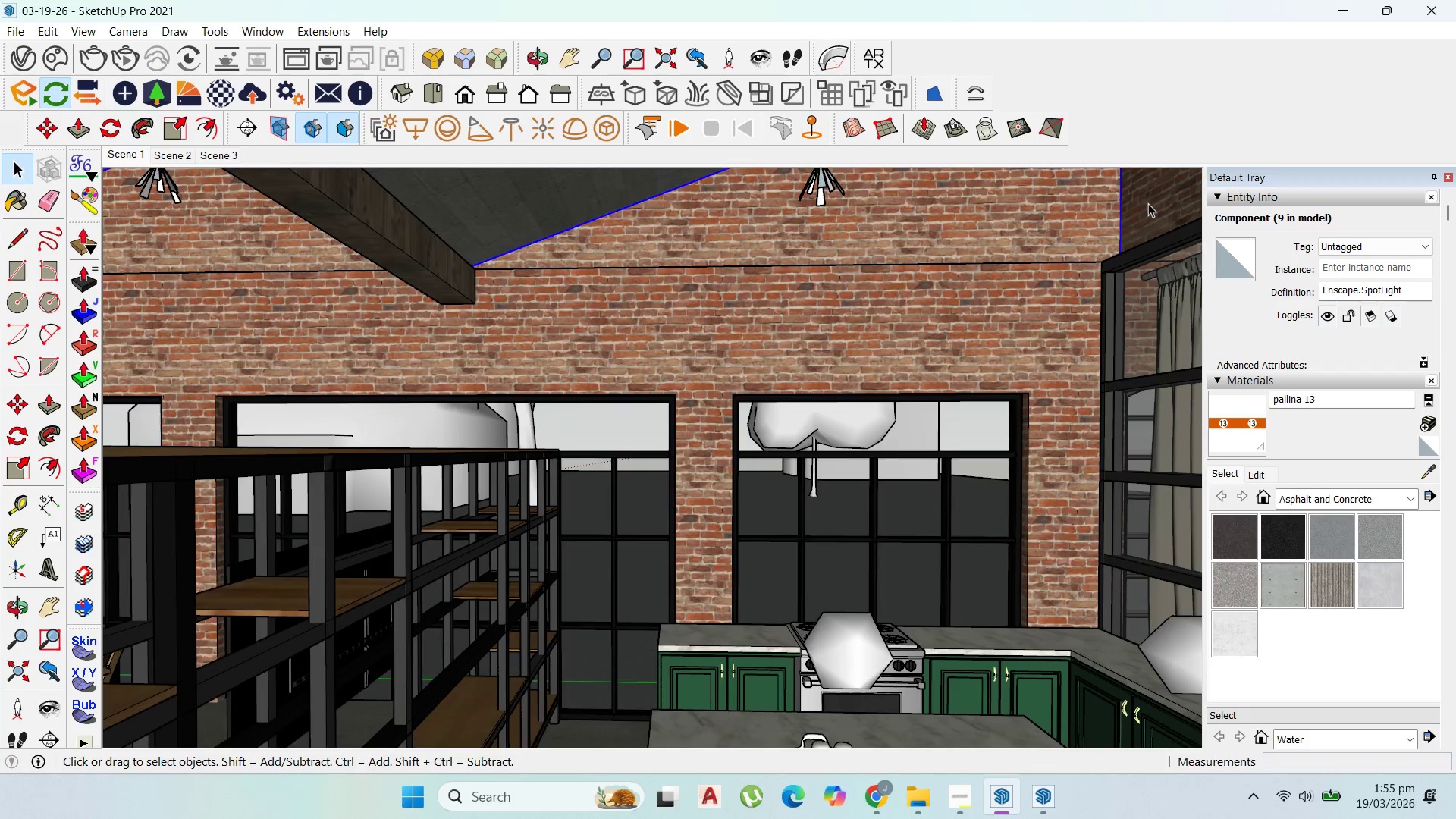 
triple_click([1148, 203])
 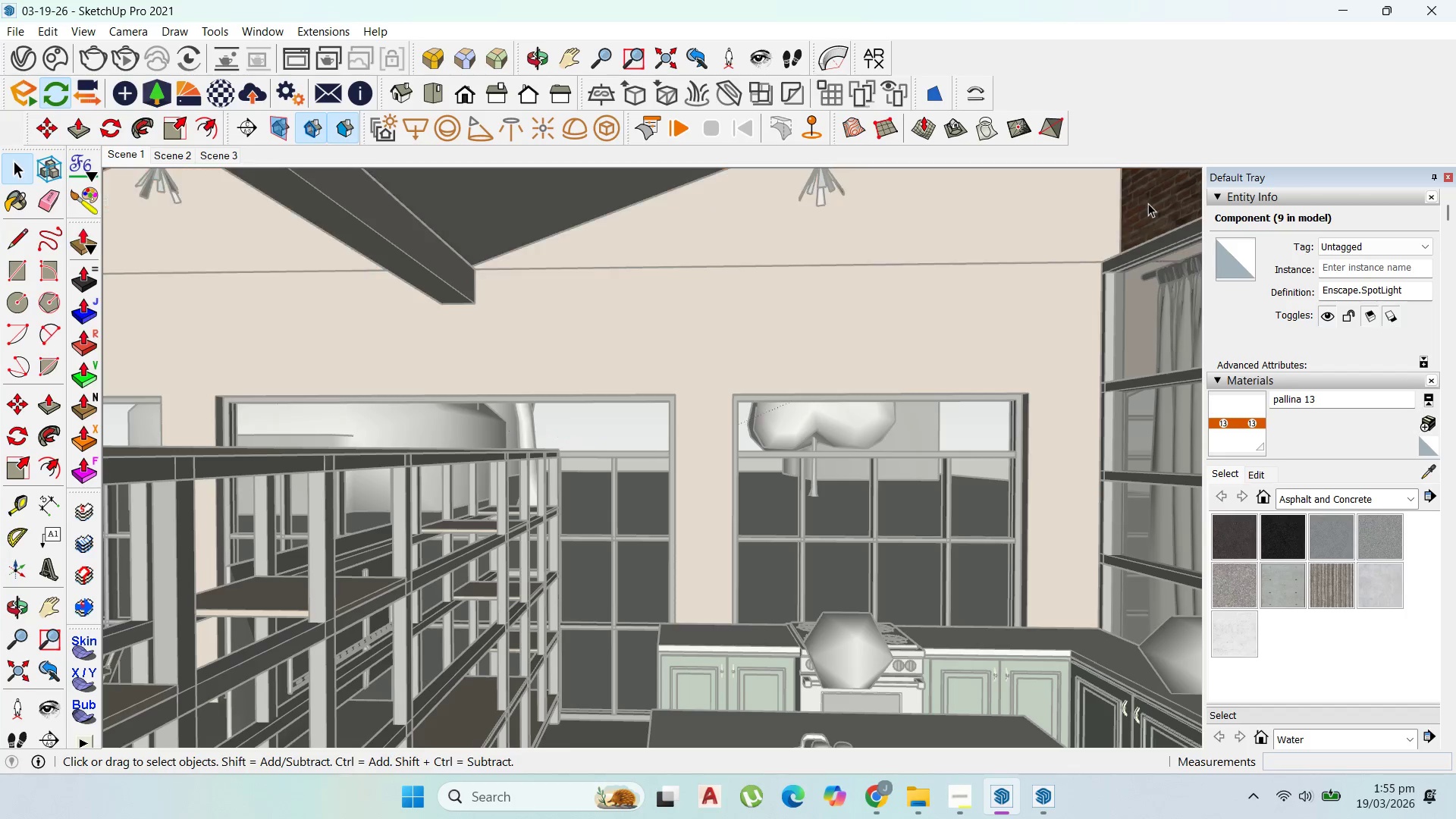 
triple_click([1148, 203])
 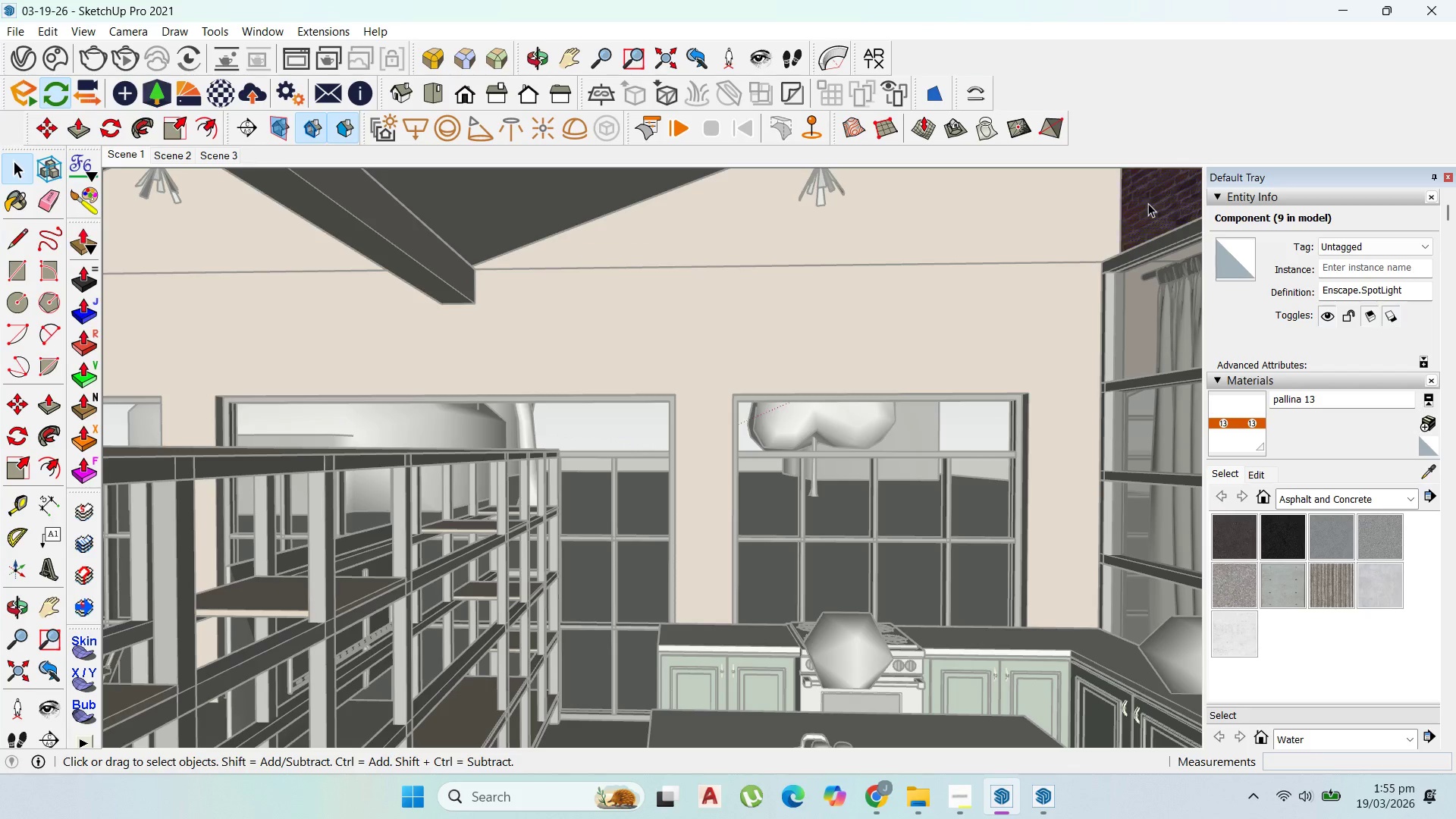 
triple_click([1148, 203])
 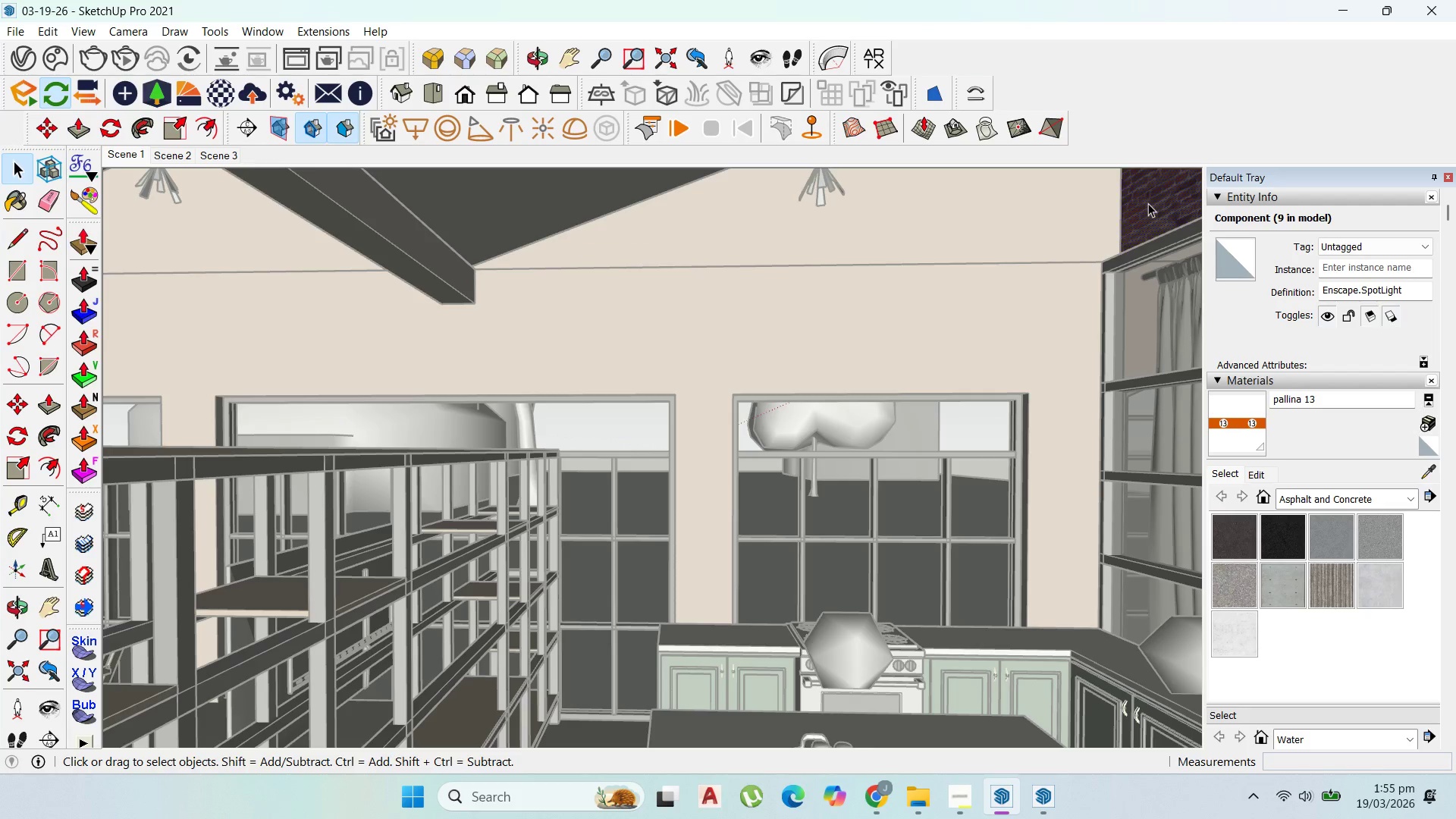 
triple_click([1148, 203])
 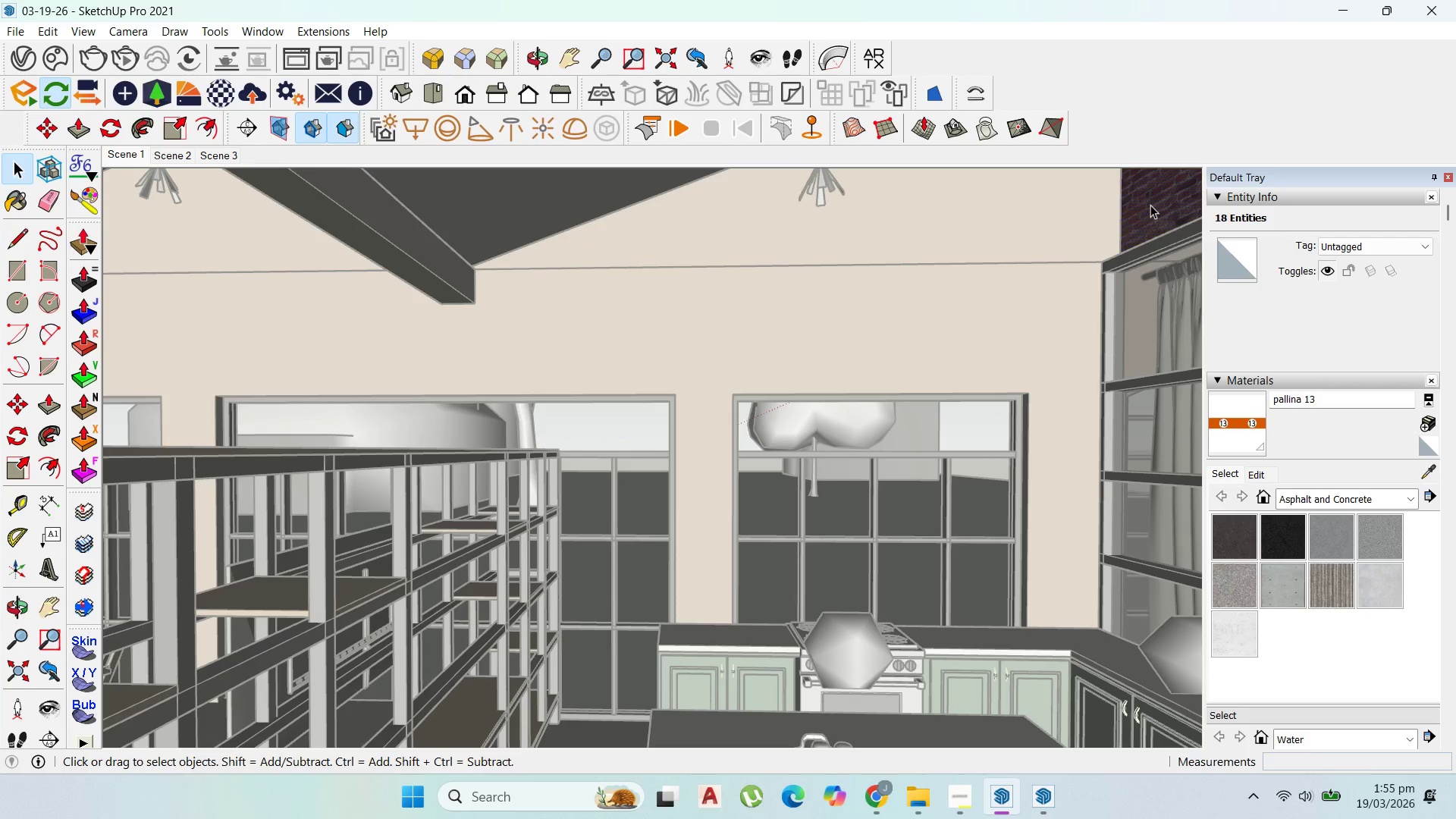 
key(P)
 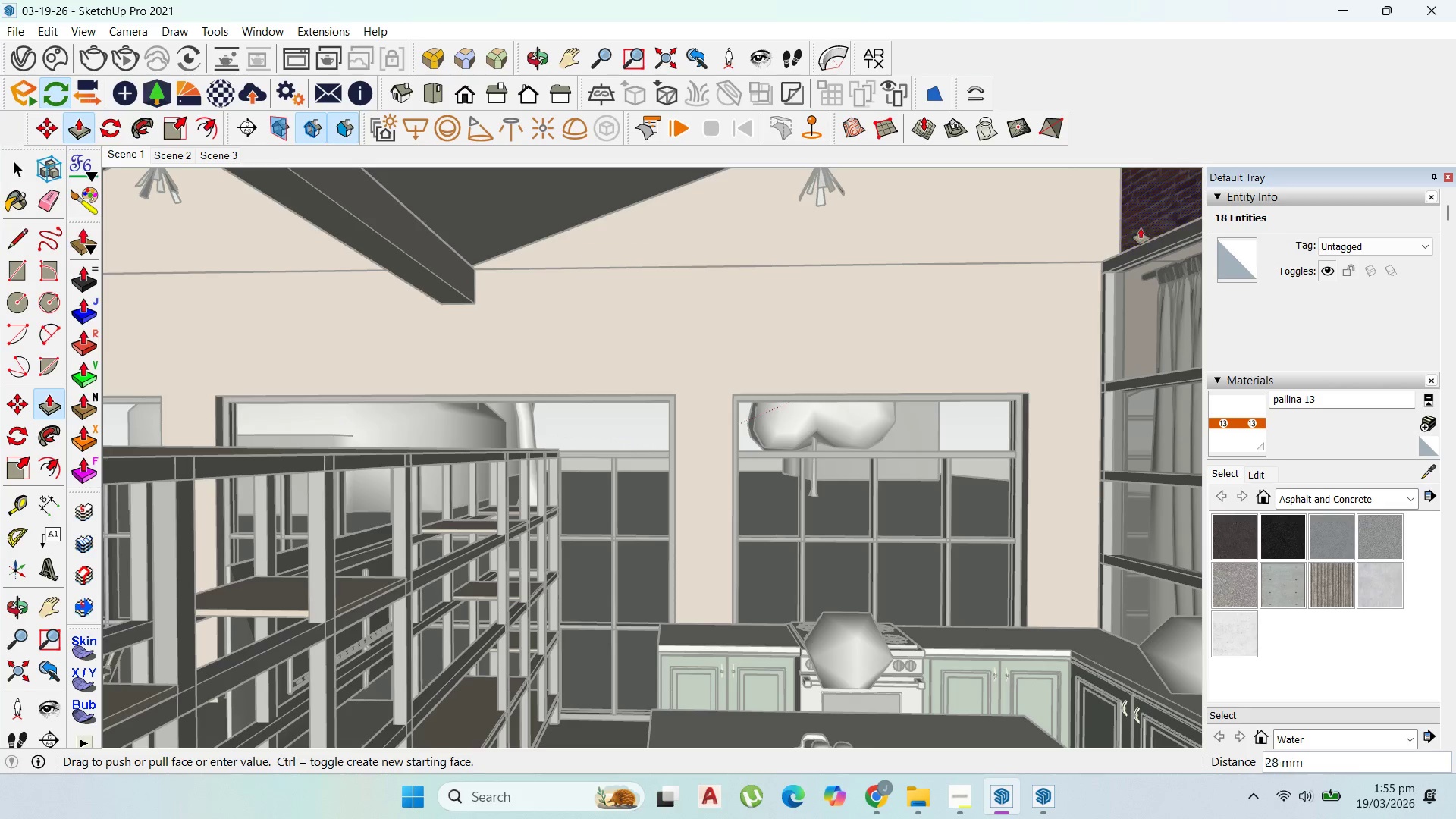 
left_click_drag(start_coordinate=[1150, 212], to_coordinate=[1121, 261])
 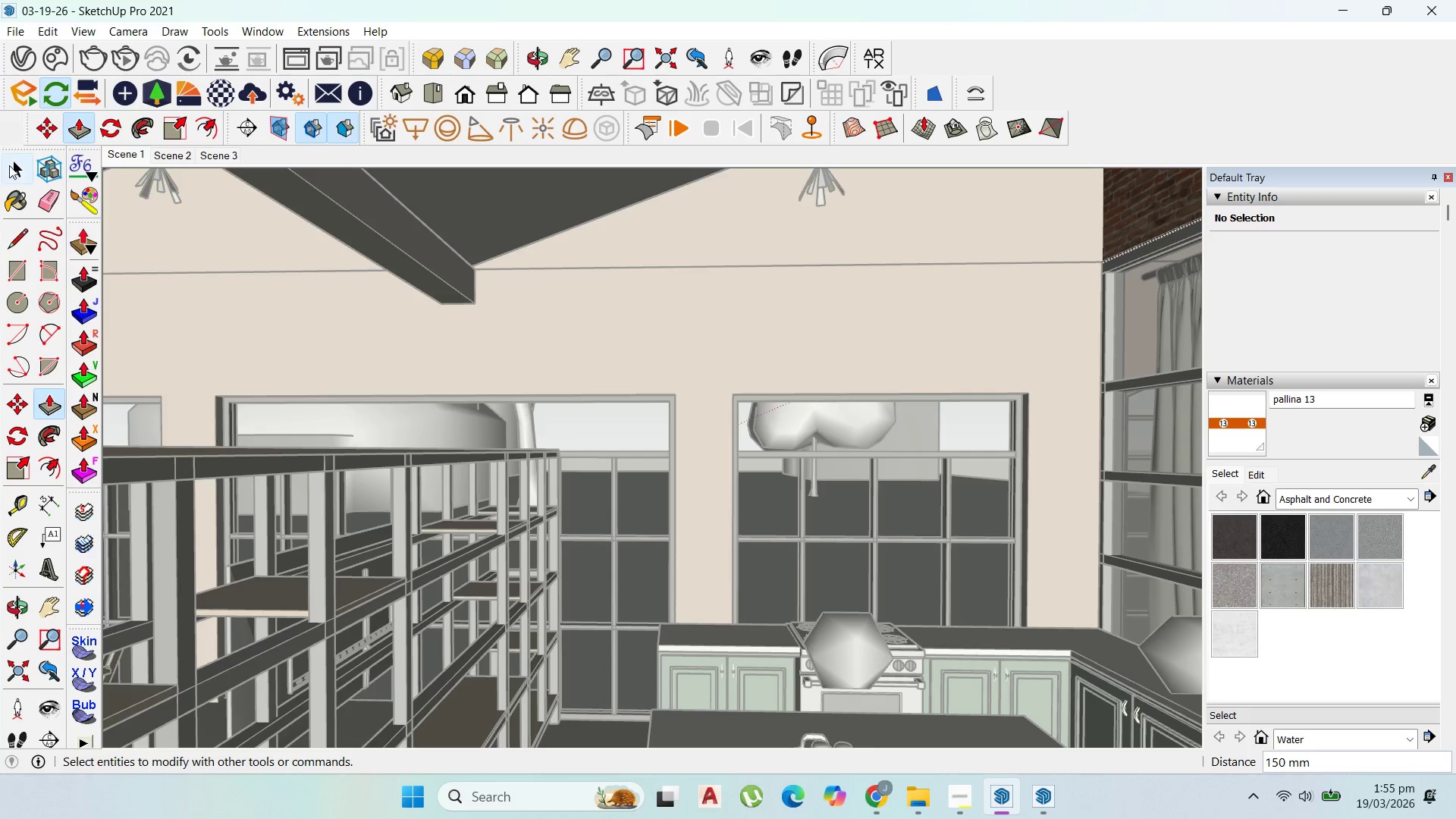 
left_click([15, 165])
 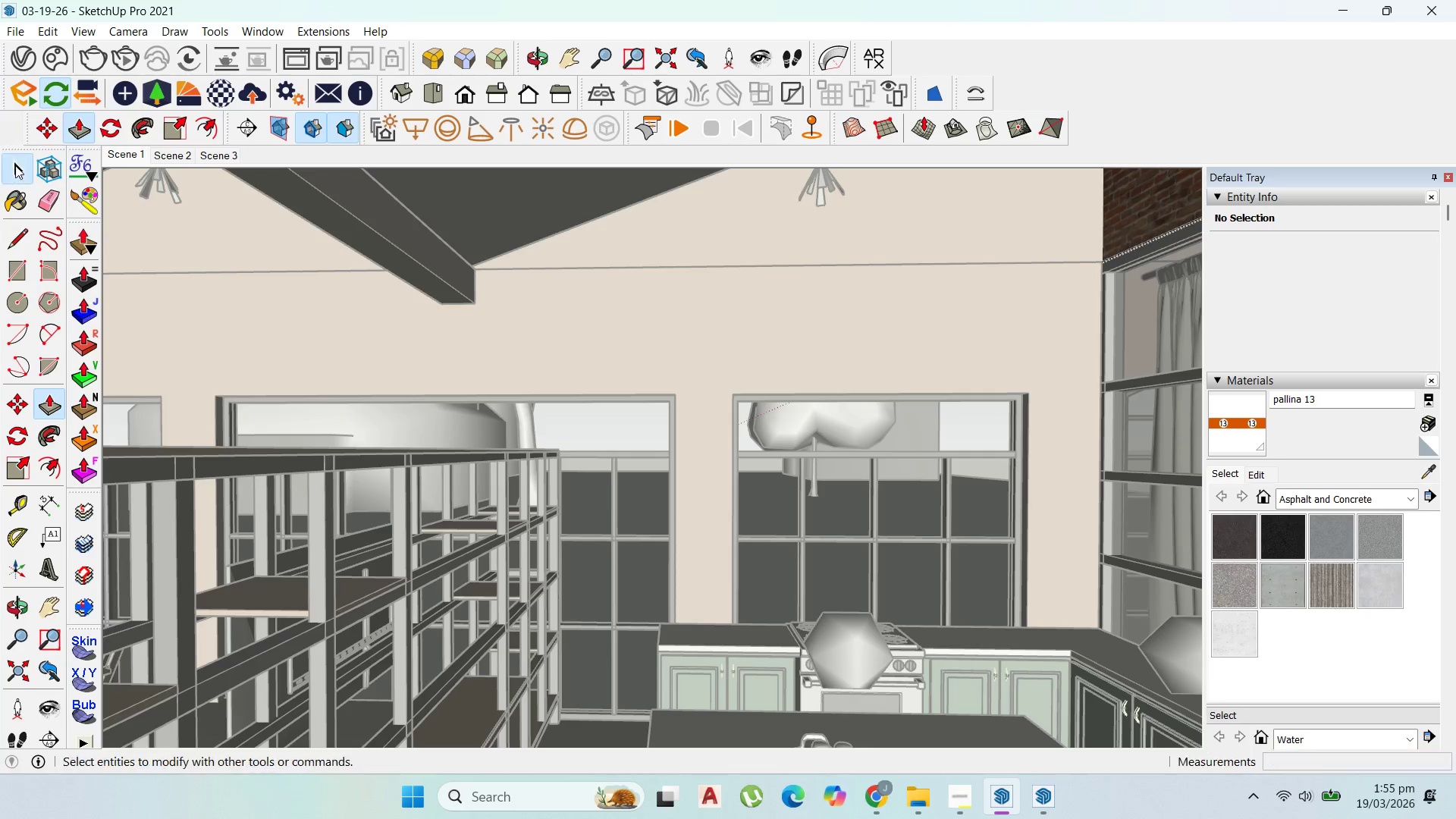 
key(Escape)
 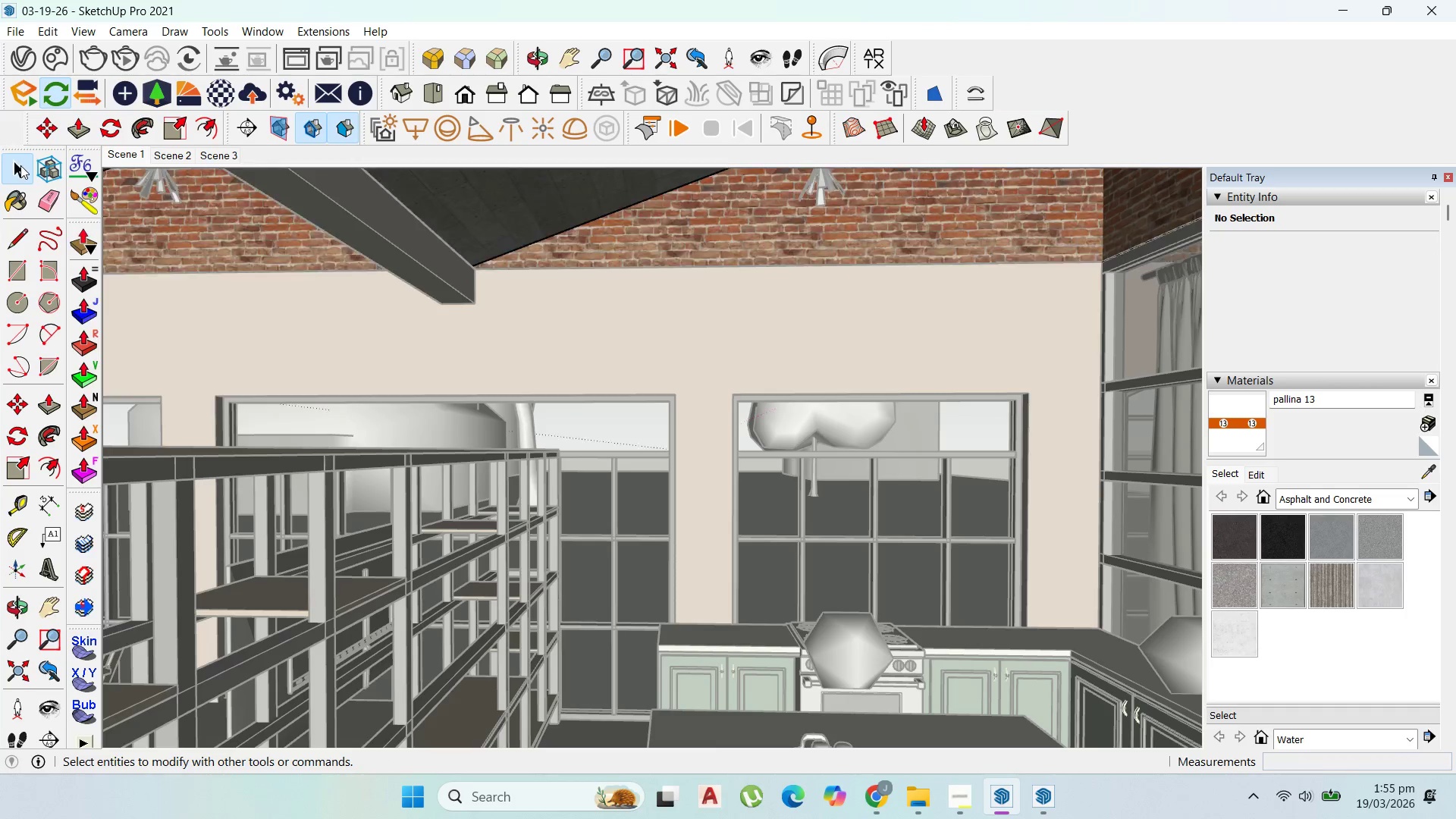 
key(Escape)
 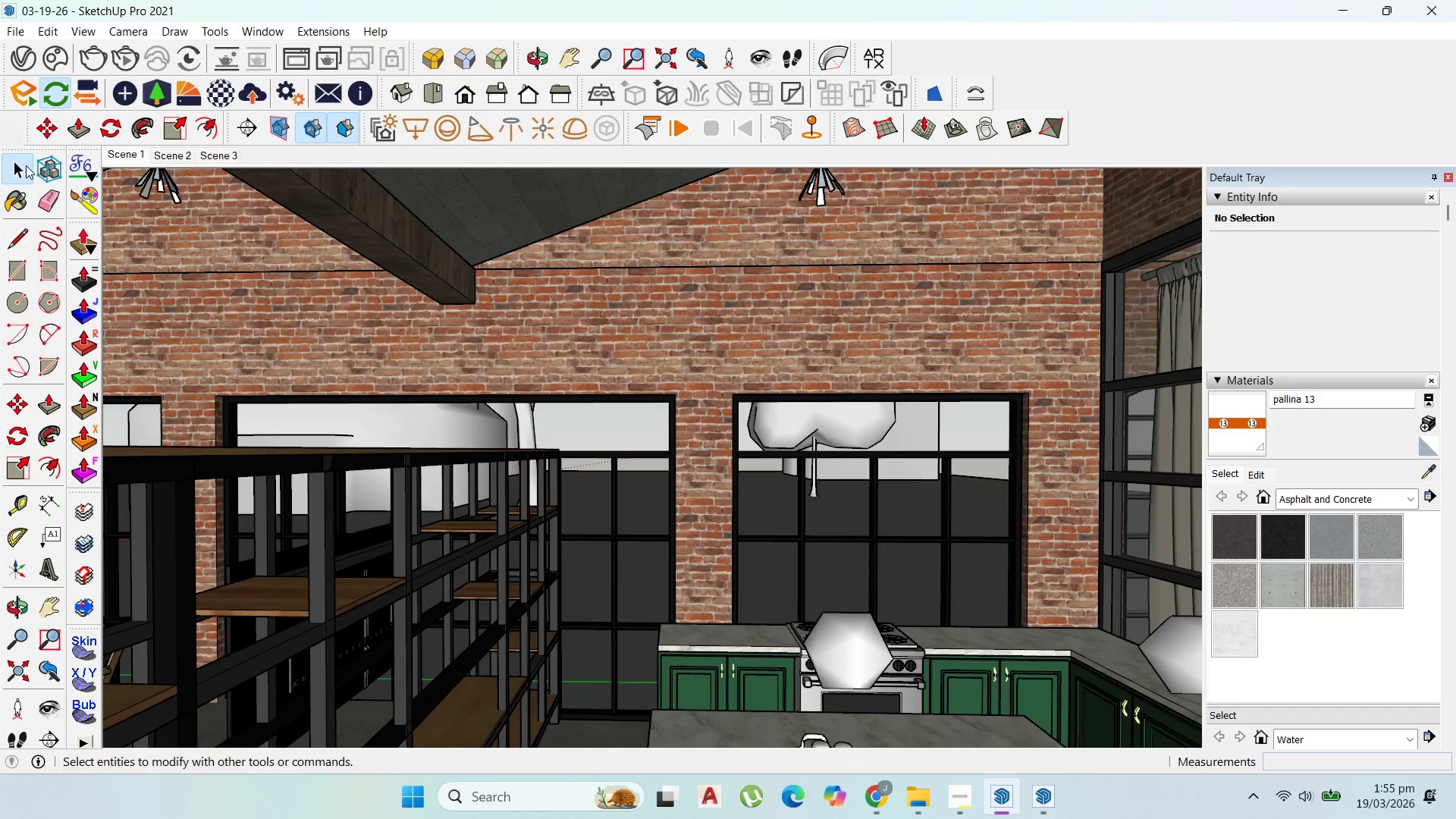 
key(Escape)
 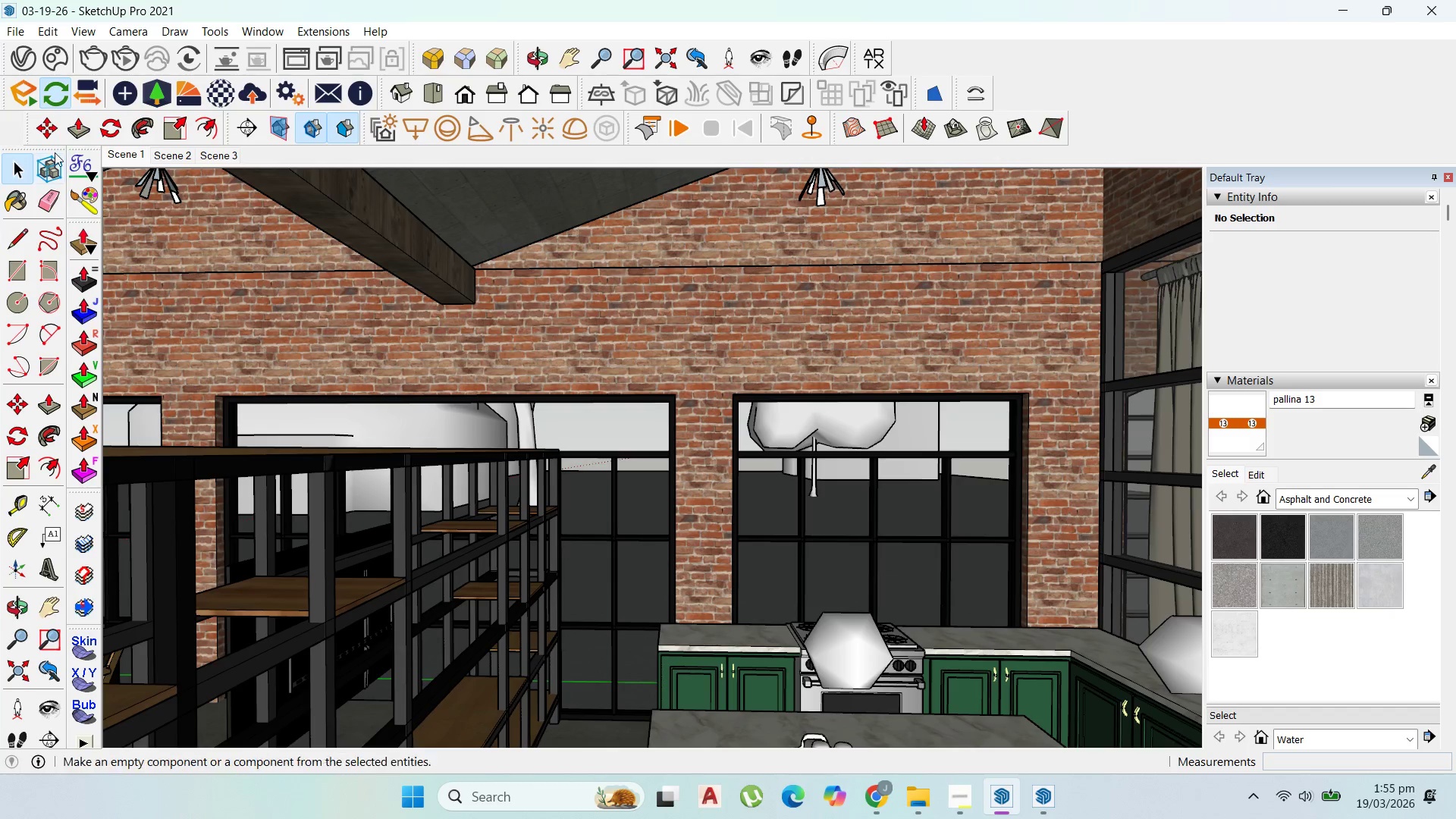 
key(Escape)
 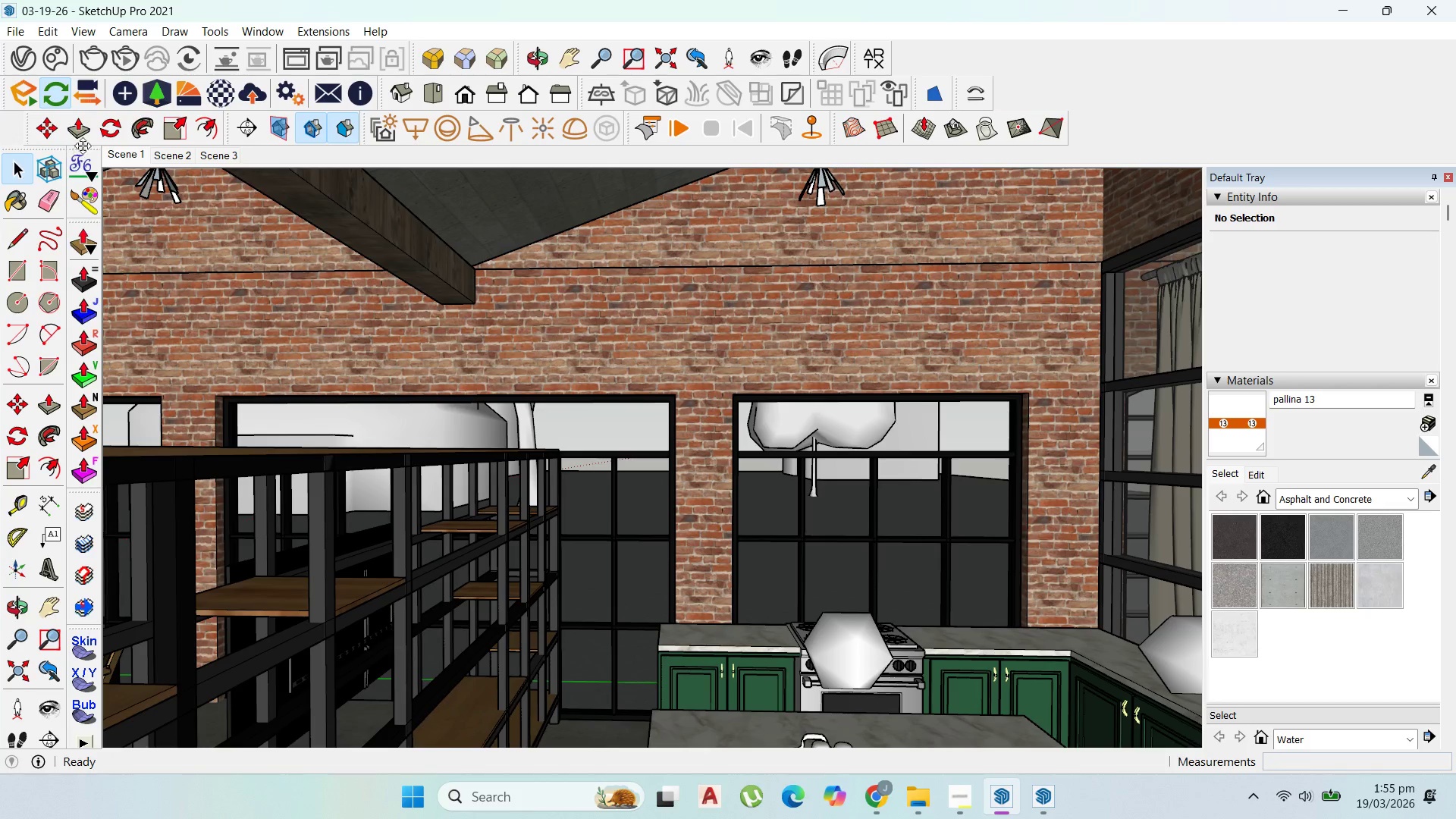 
key(Escape)
 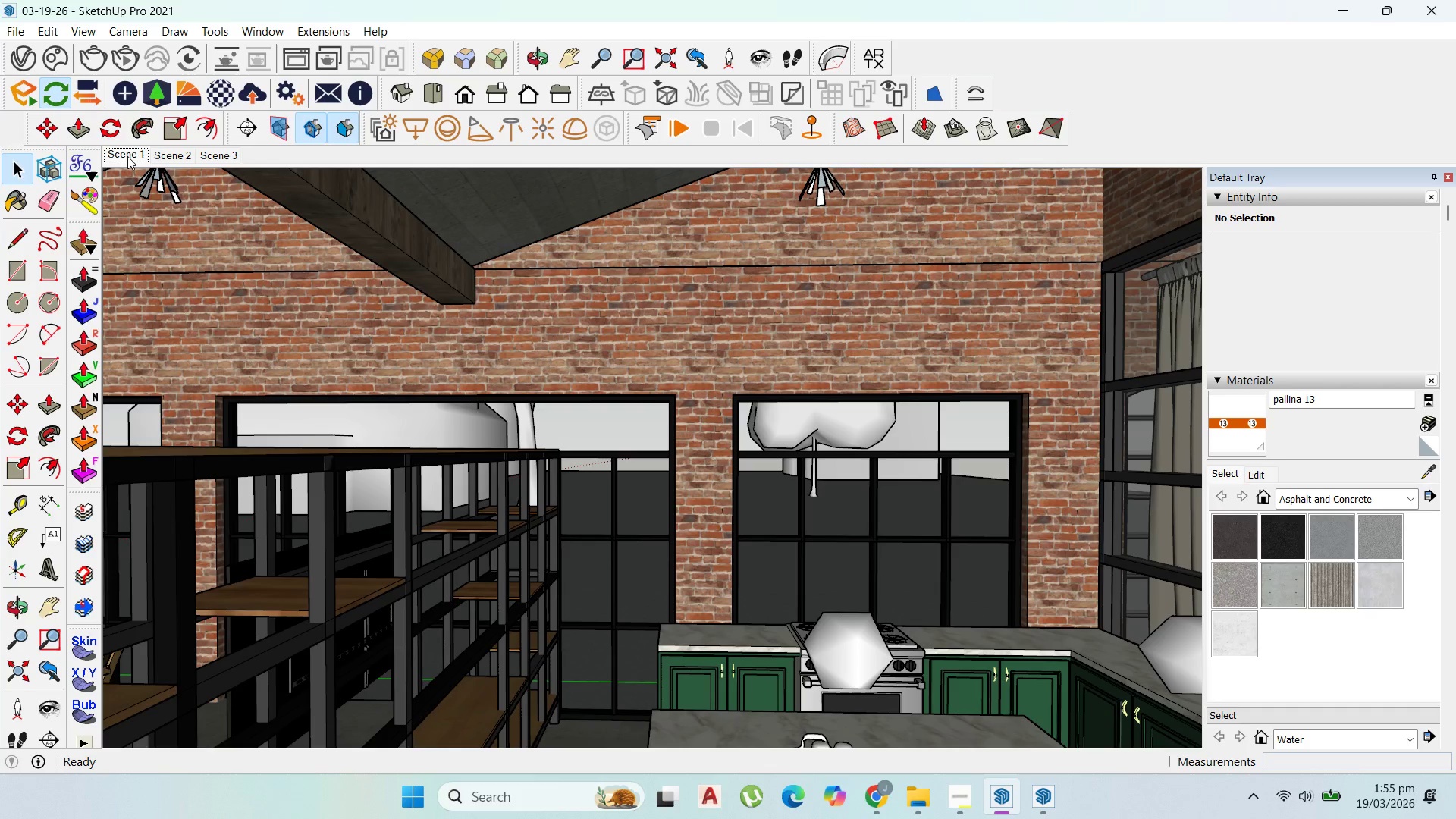 
left_click([127, 156])
 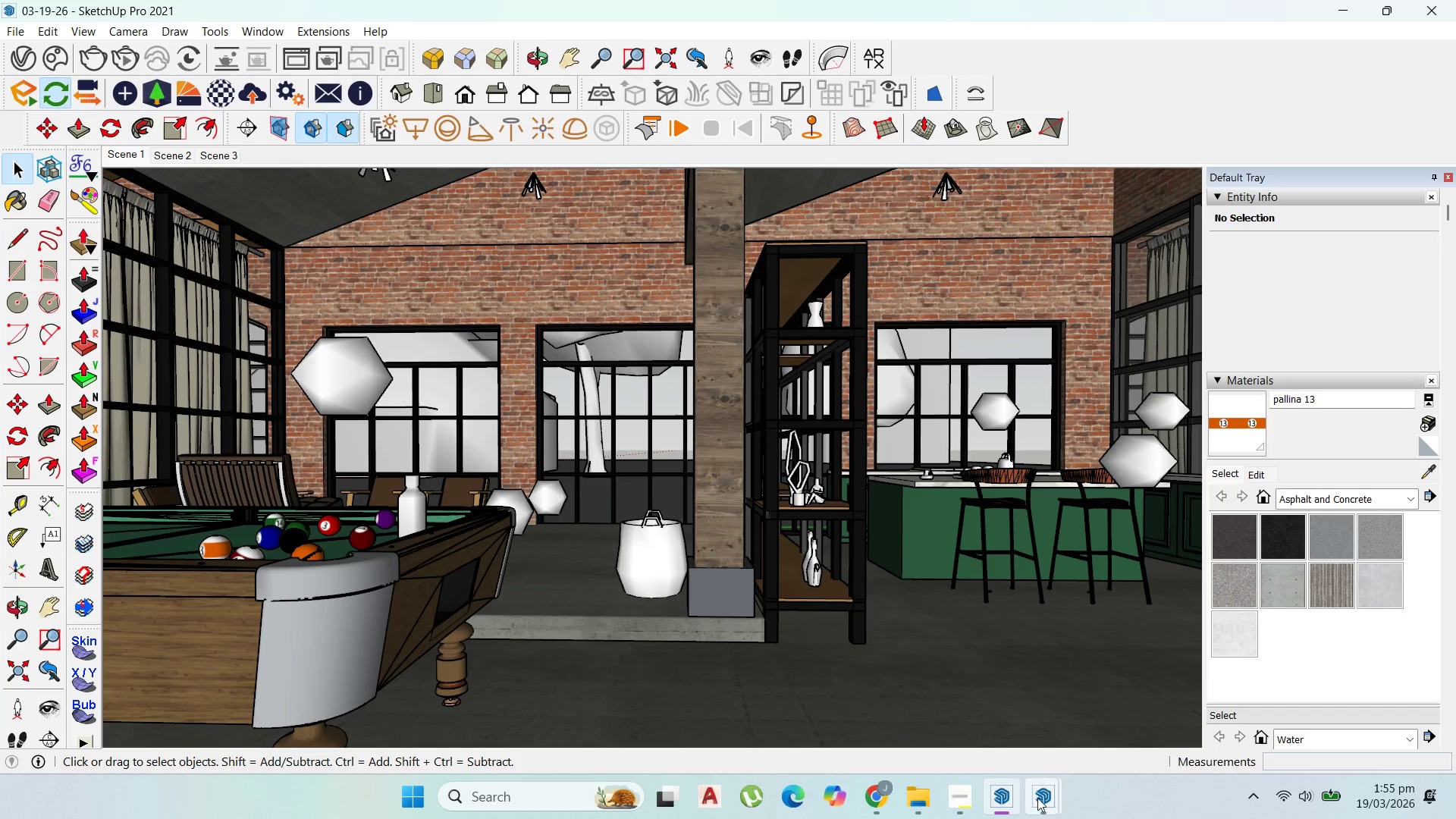 
left_click([1095, 728])
 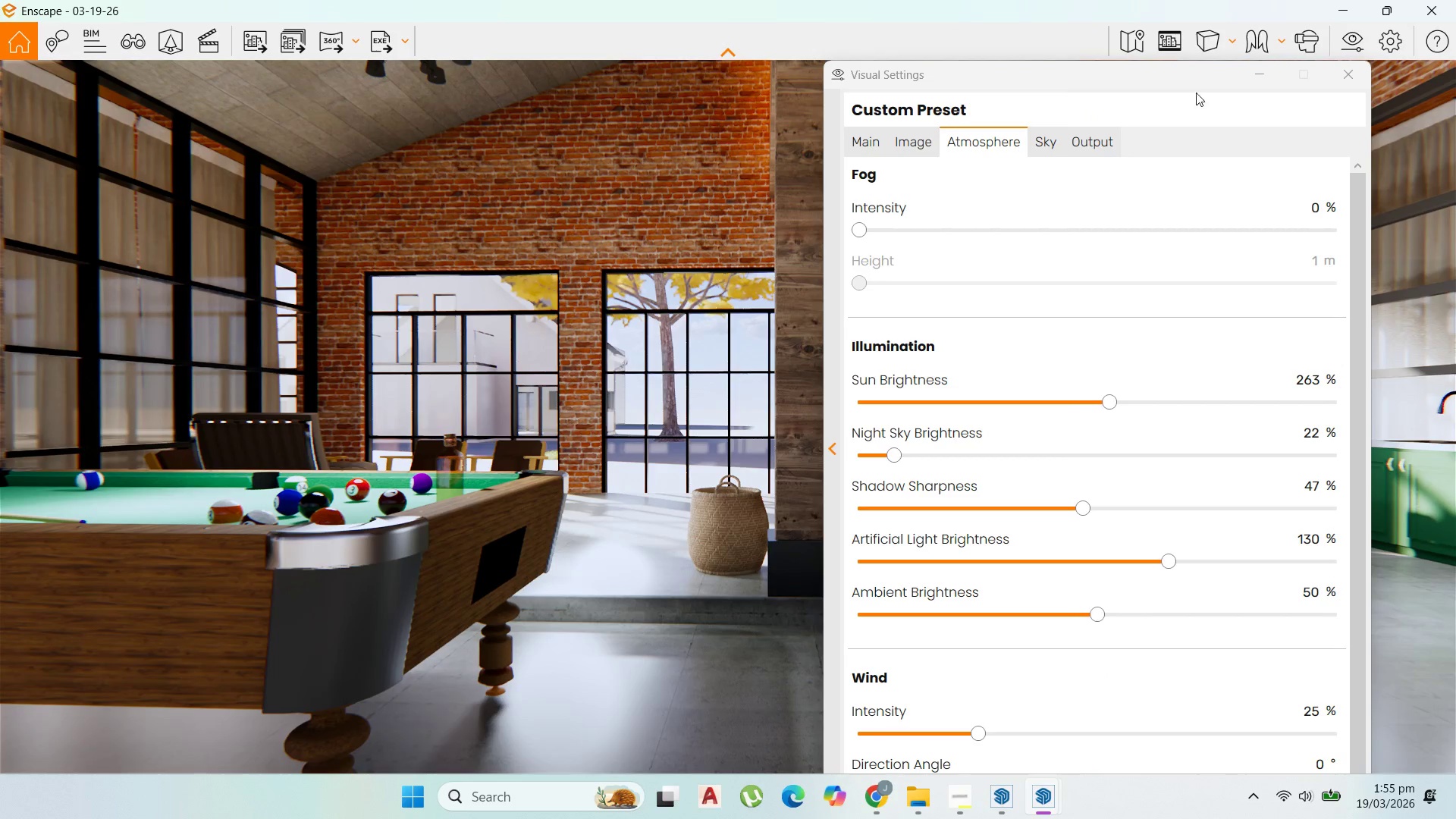 
left_click([1253, 78])
 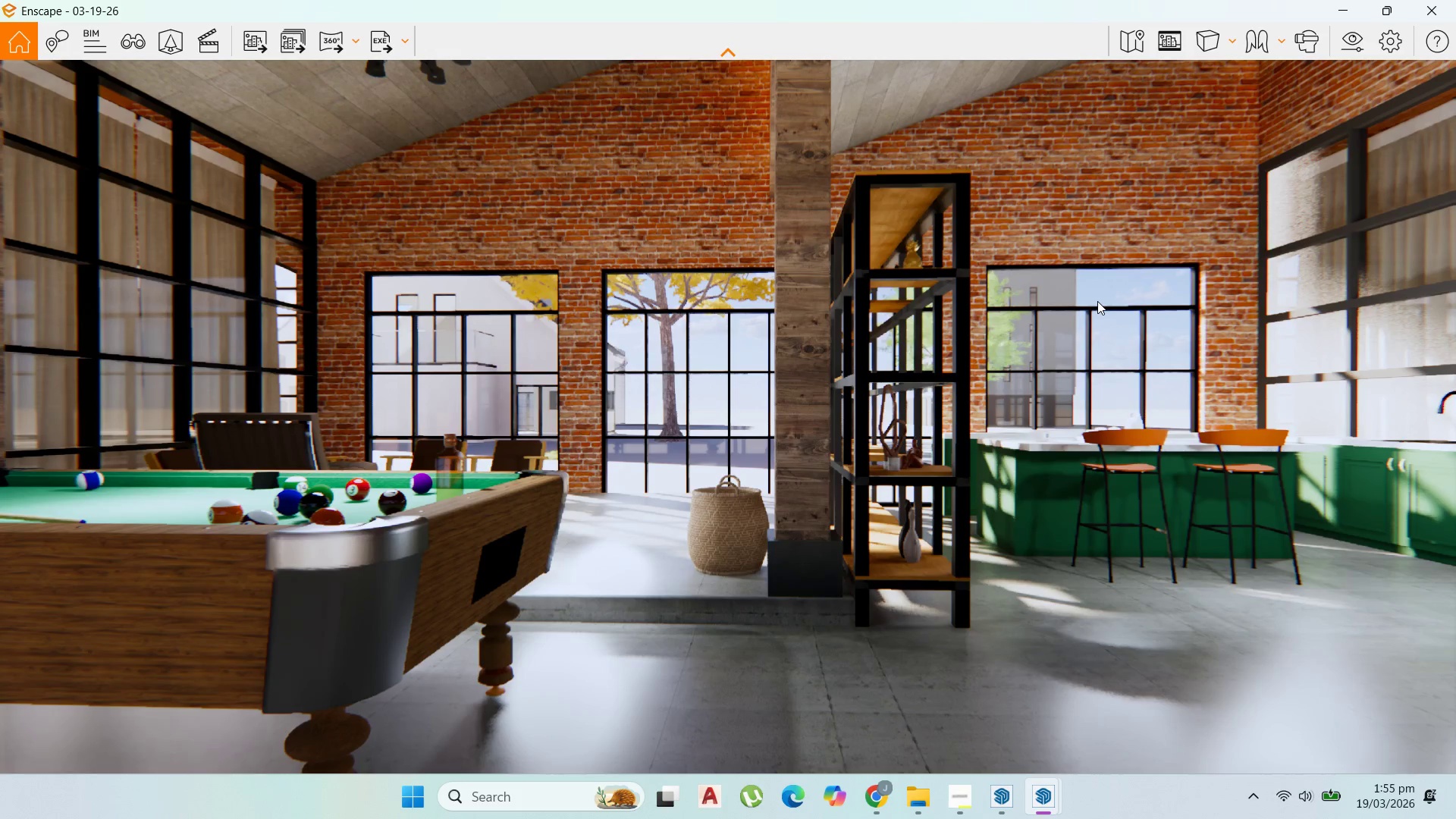 
left_click([1354, 41])
 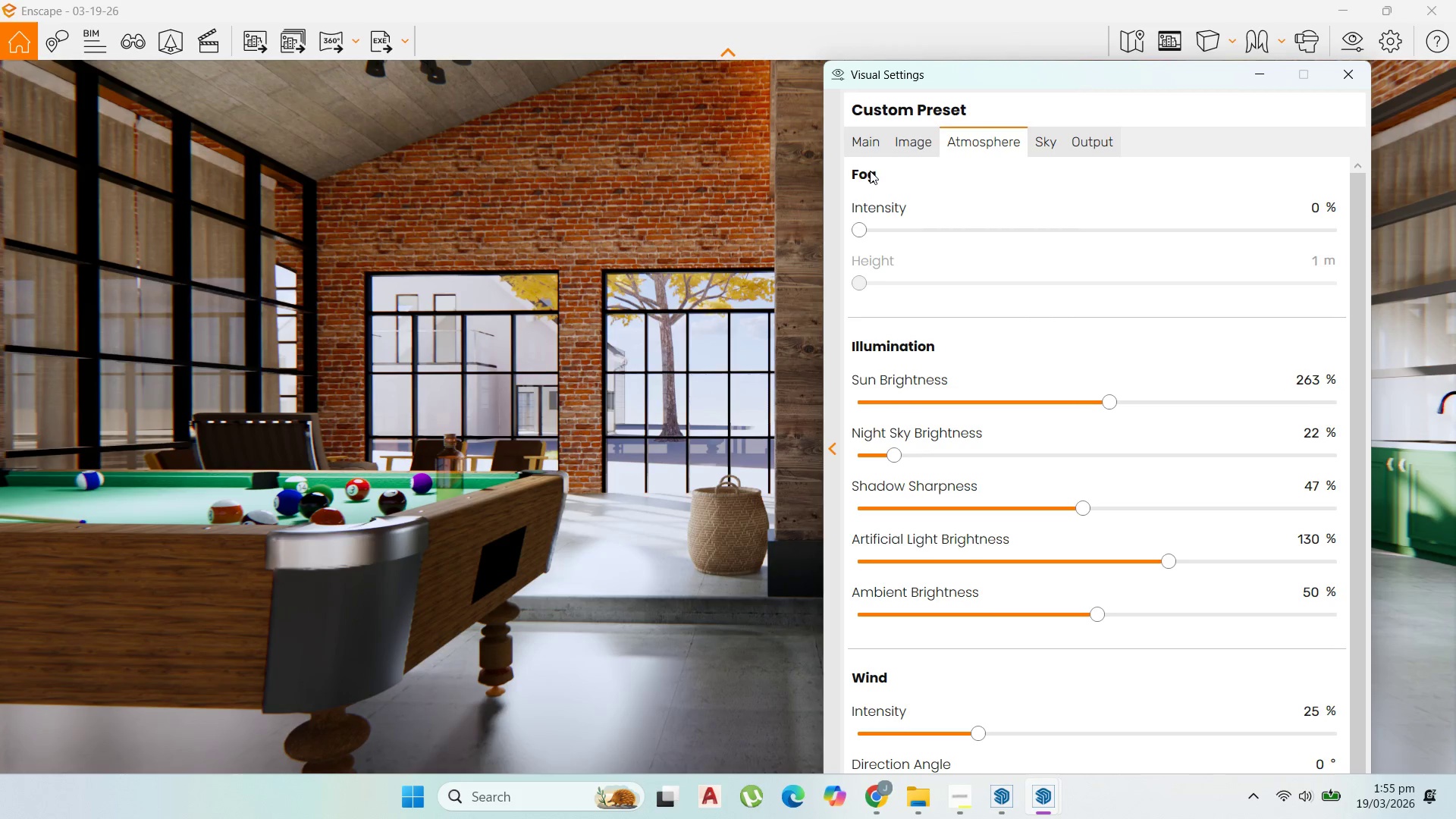 
left_click([874, 152])
 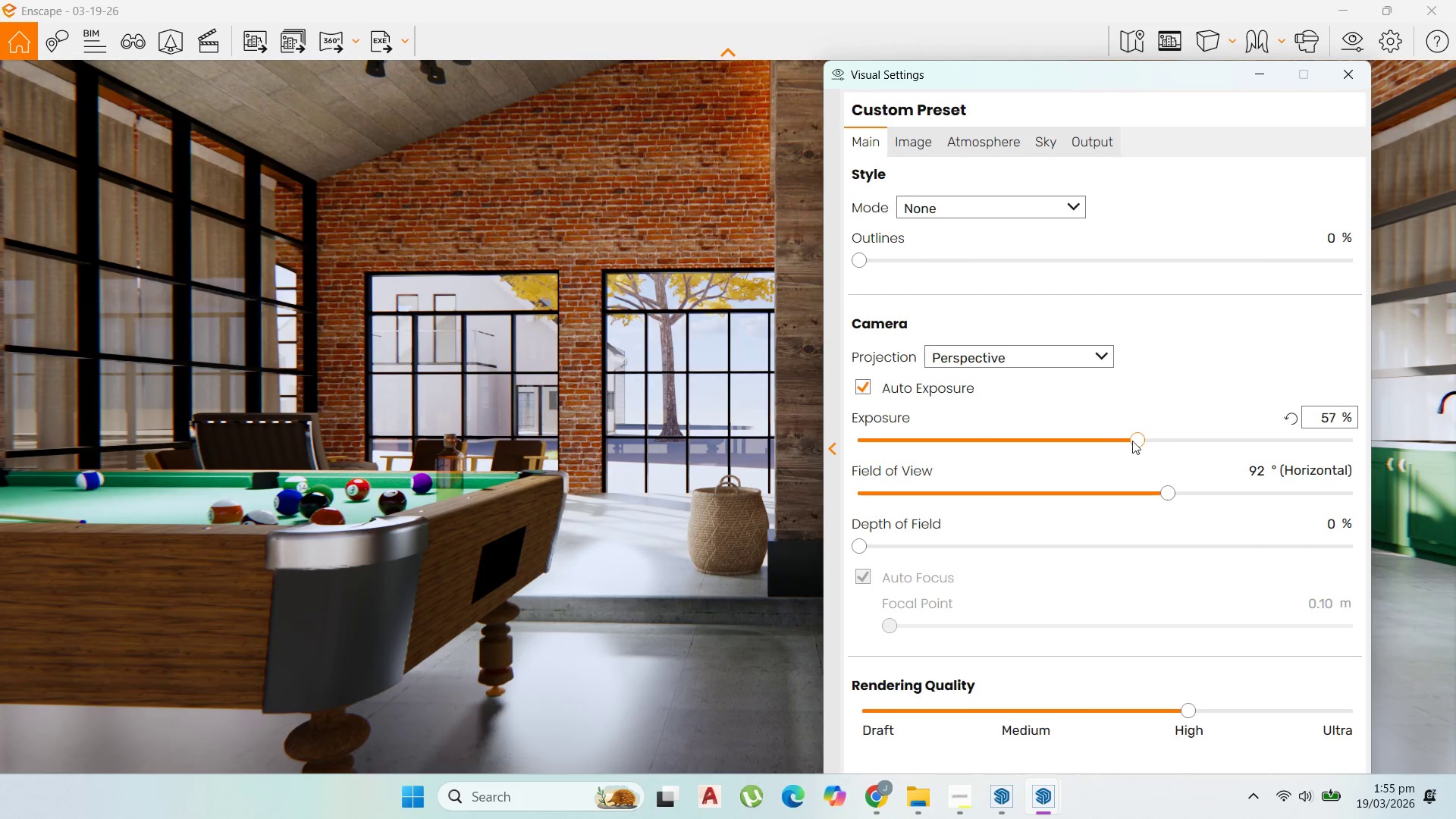 
left_click_drag(start_coordinate=[1143, 443], to_coordinate=[1193, 447])
 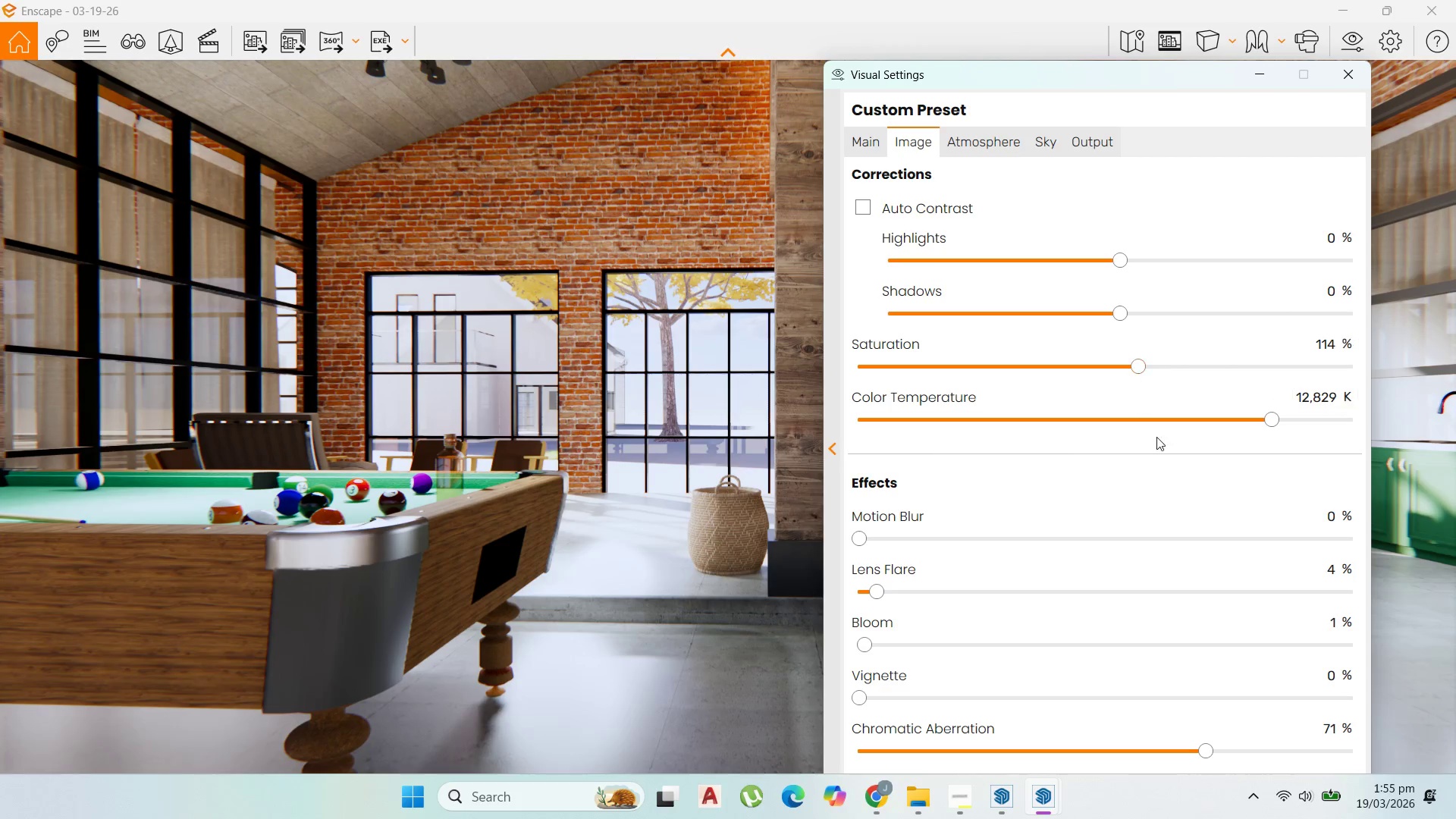 
wait(7.77)
 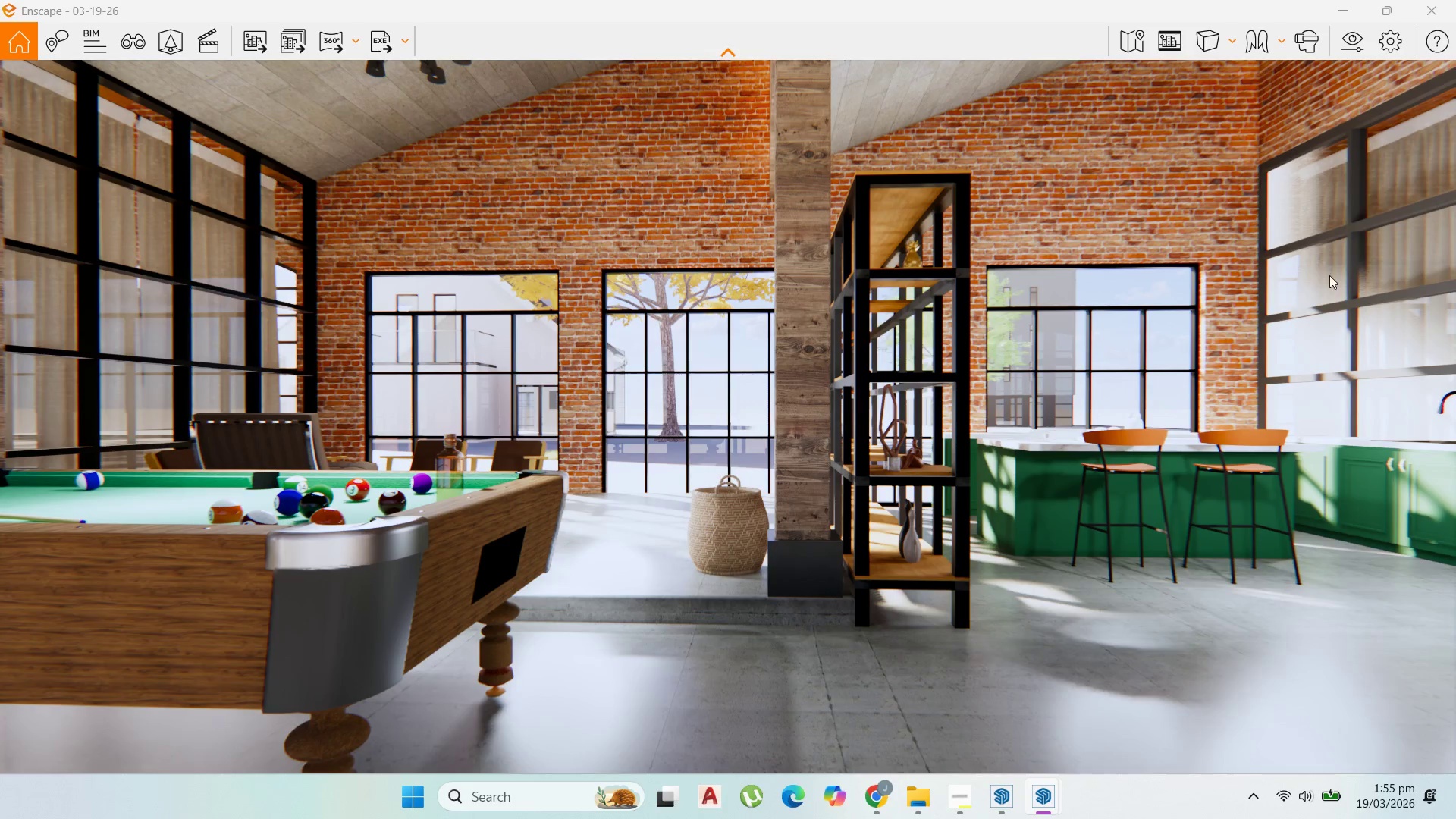 
double_click([1003, 143])
 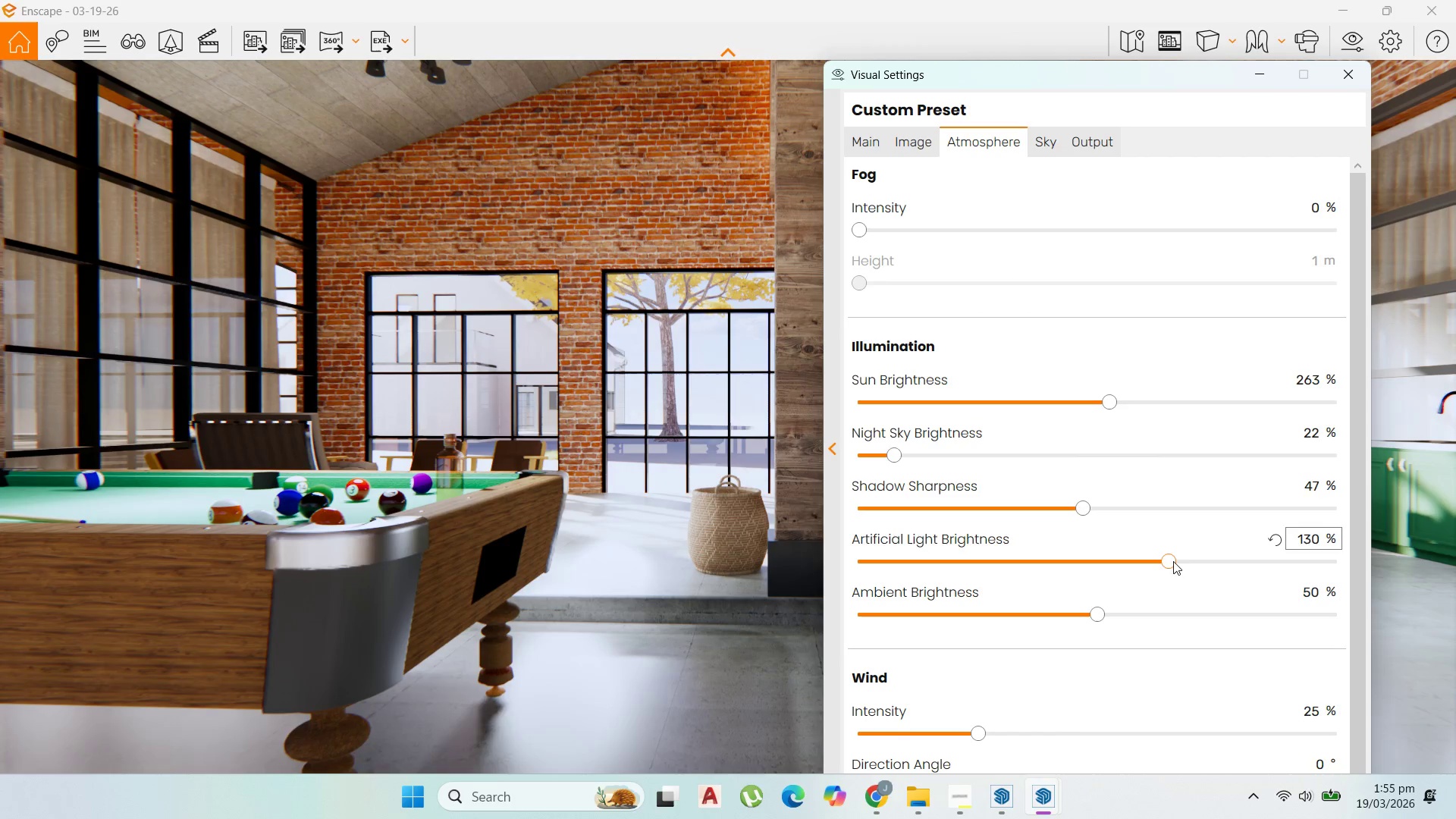 
left_click_drag(start_coordinate=[1166, 560], to_coordinate=[1123, 571])
 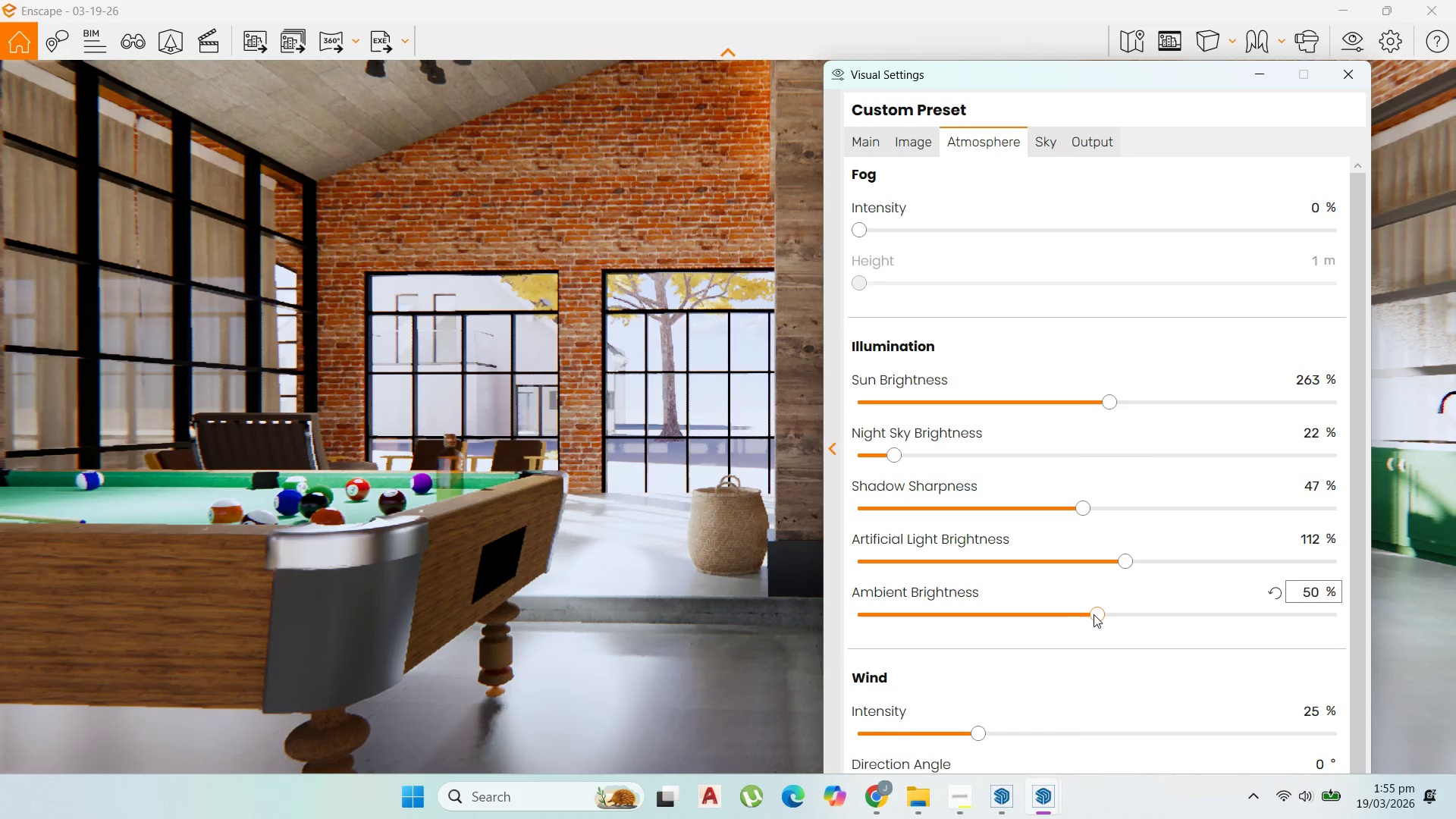 
left_click_drag(start_coordinate=[1094, 614], to_coordinate=[1055, 613])
 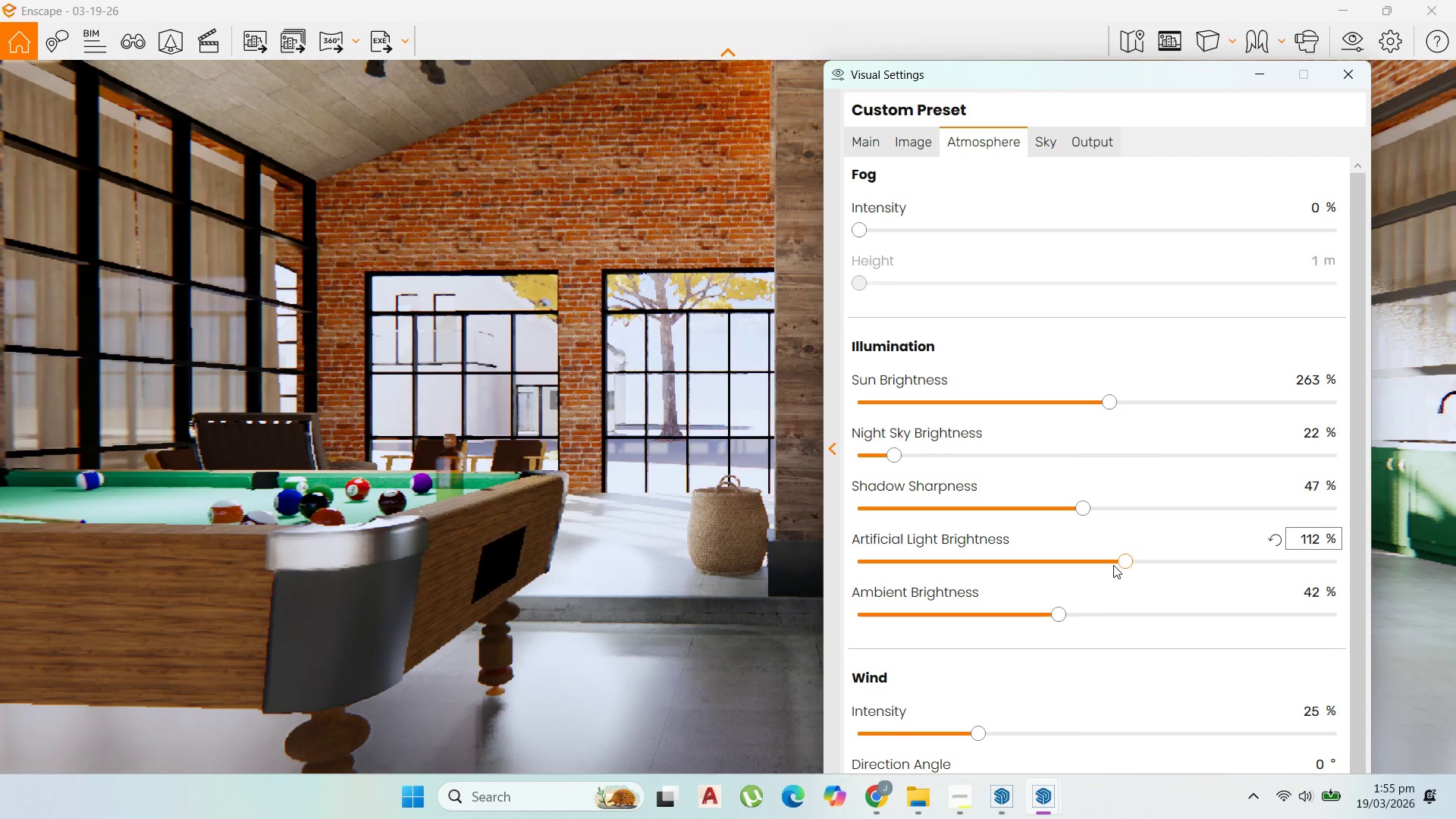 
left_click_drag(start_coordinate=[1114, 565], to_coordinate=[1083, 561])
 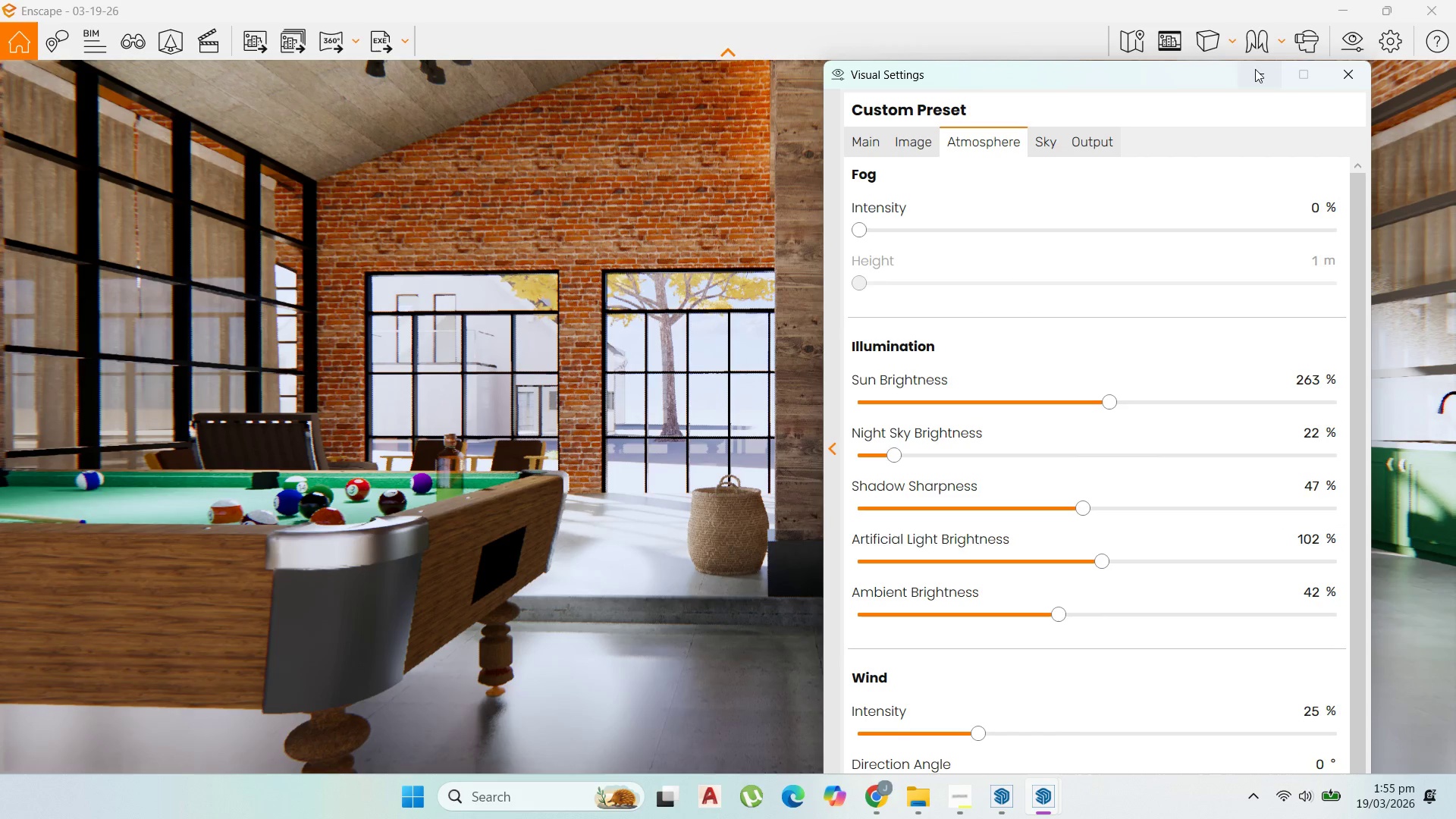 
left_click([1245, 72])
 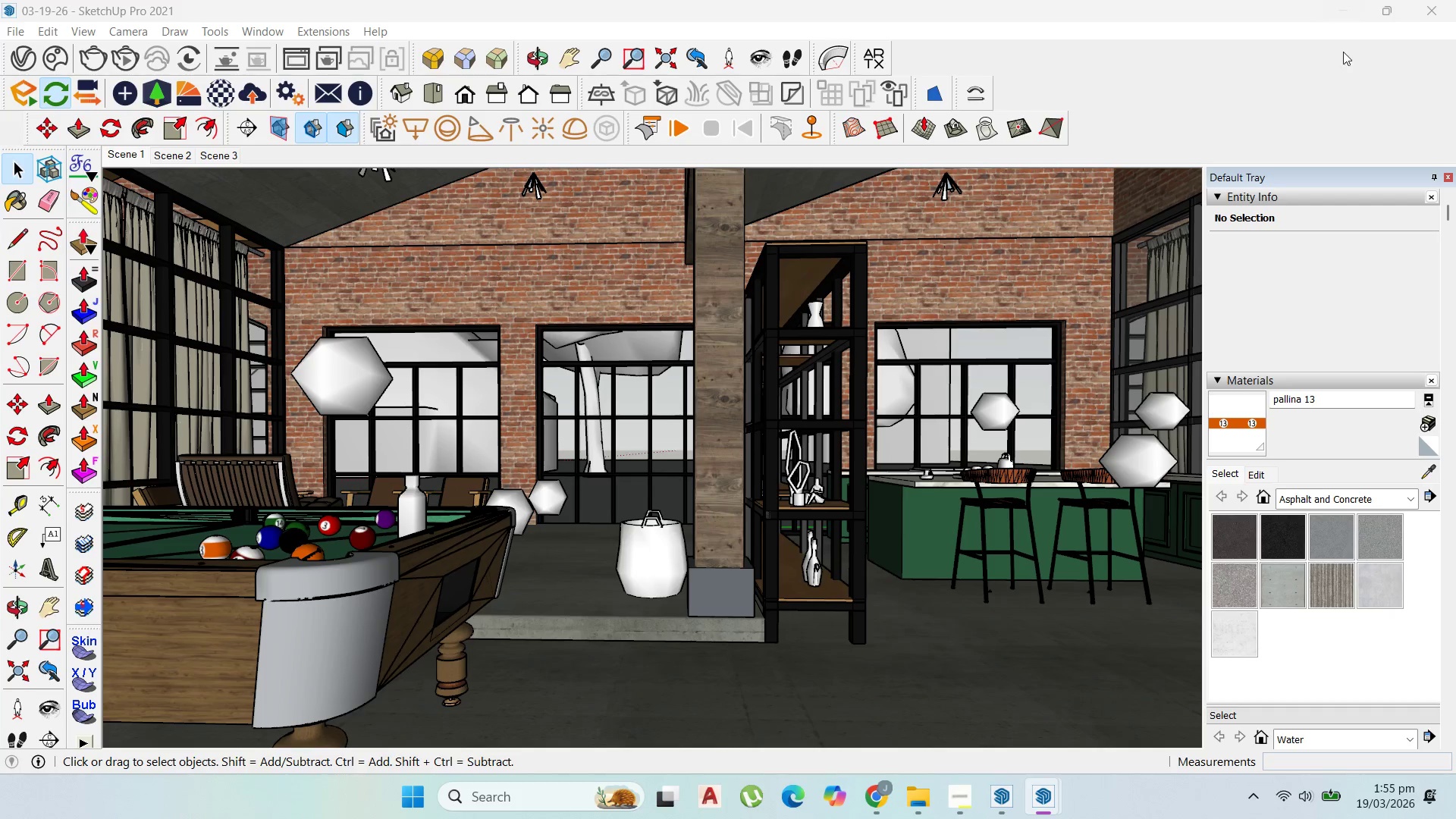 
left_click([1424, 470])
 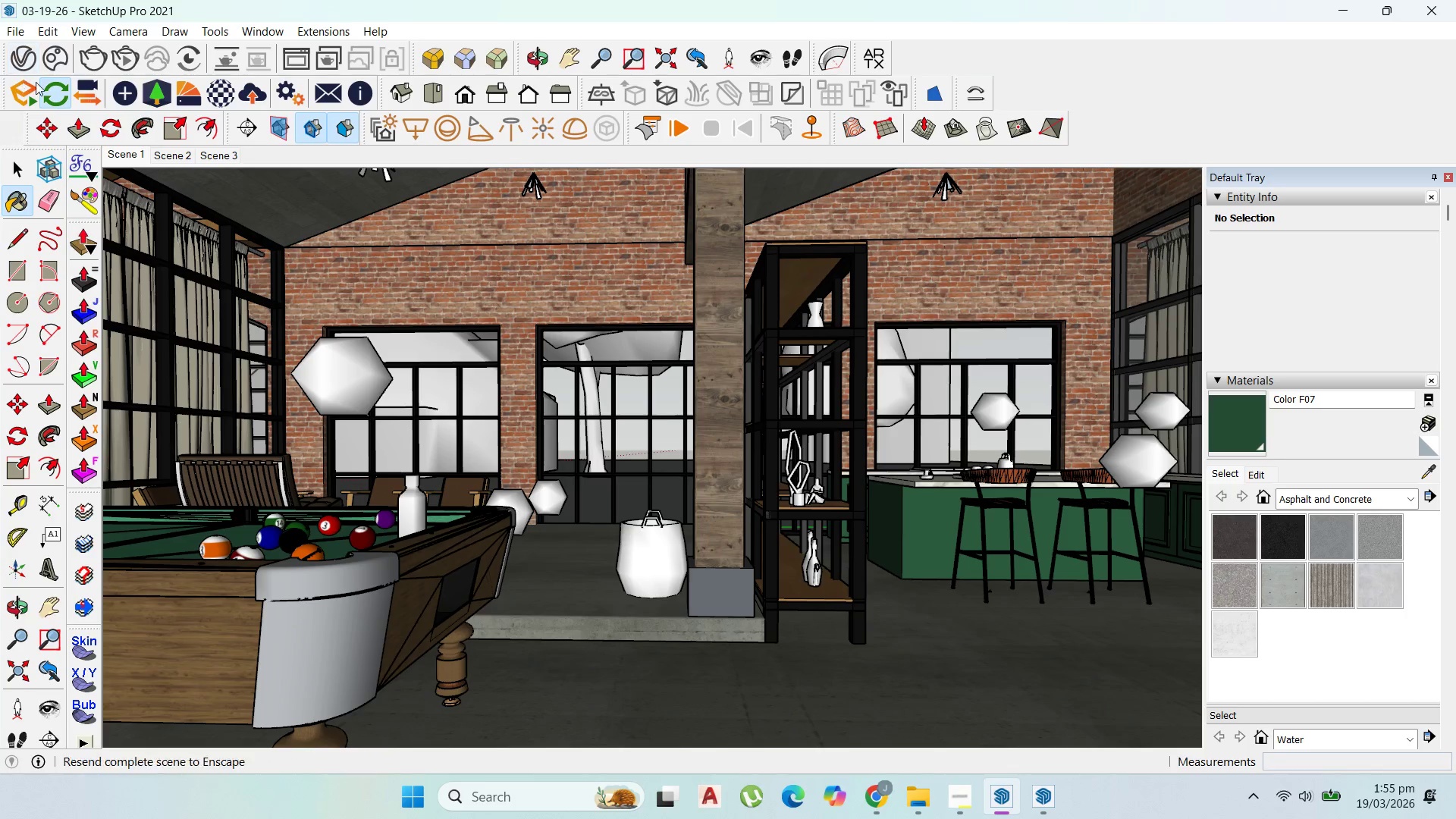 
left_click([222, 83])
 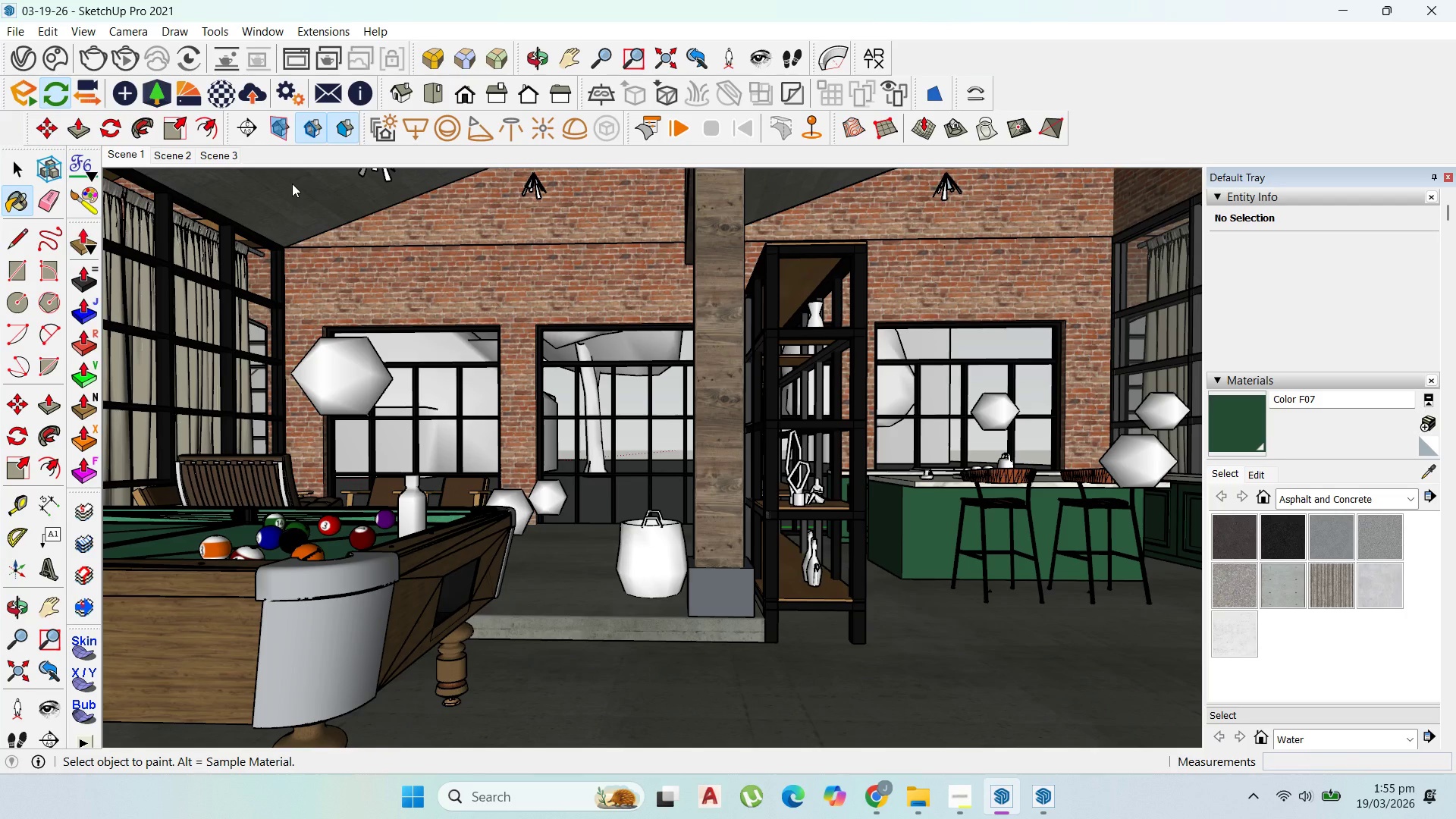 
mouse_move([254, 185])
 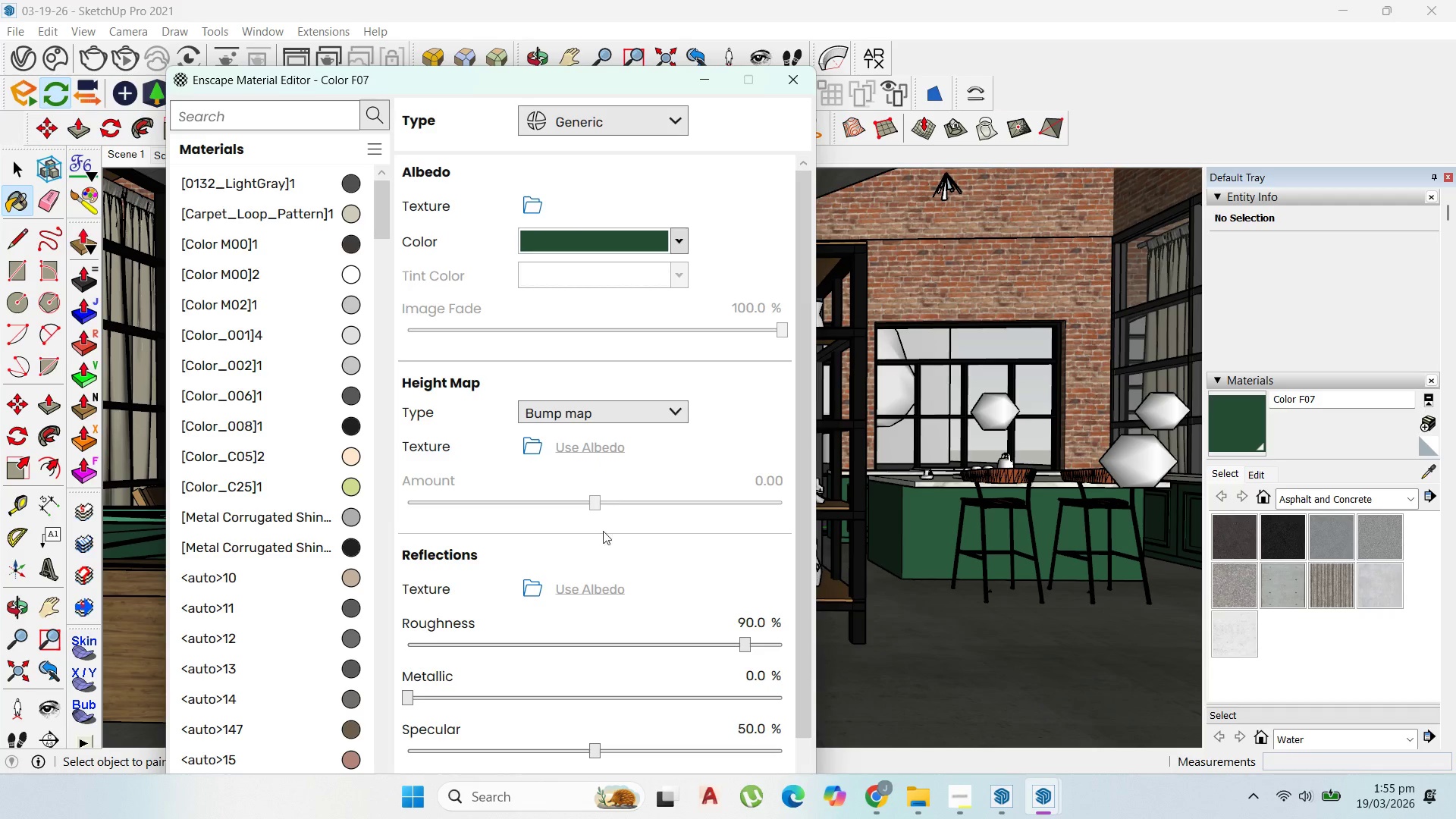 
wait(6.13)
 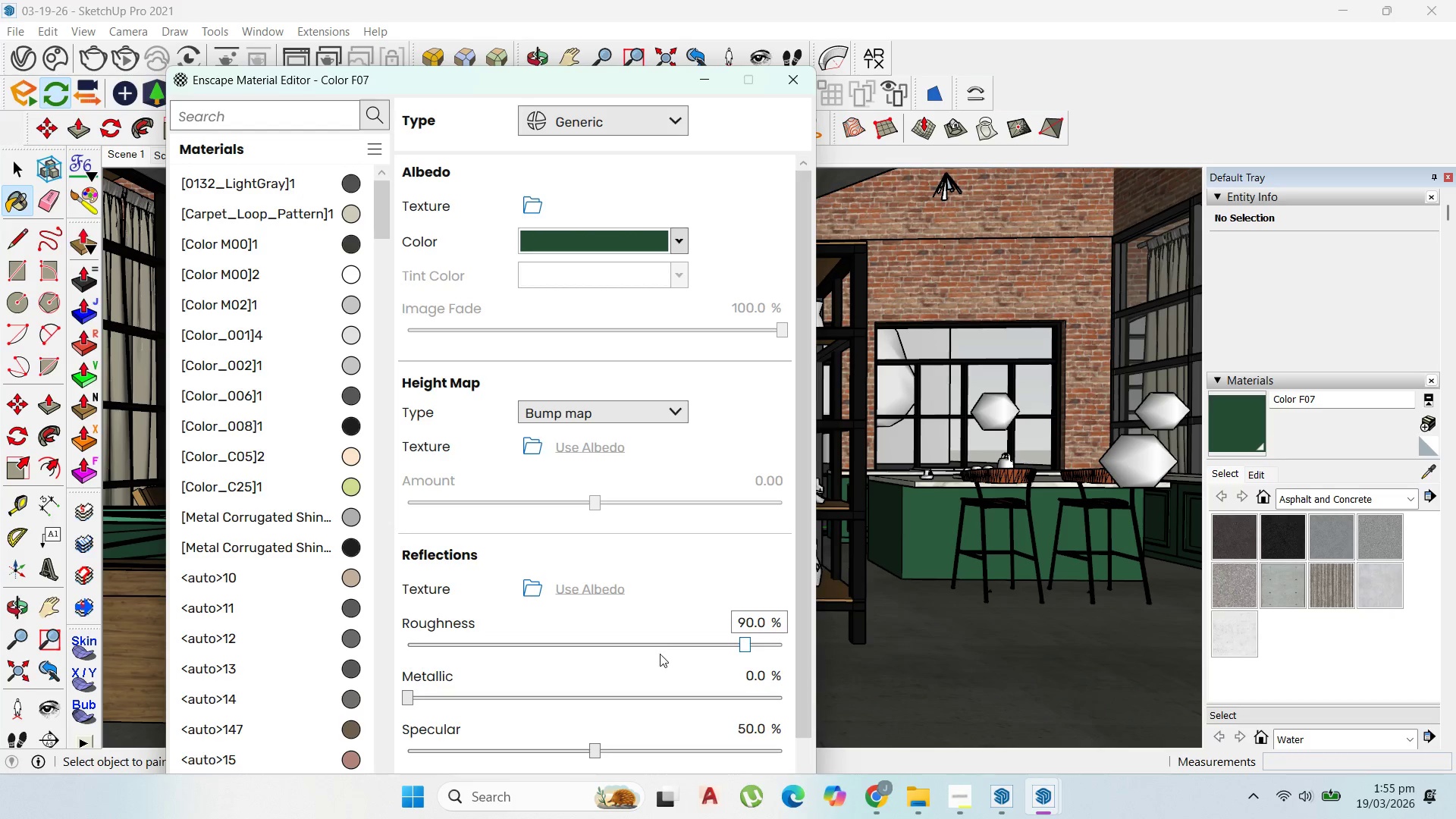 
left_click_drag(start_coordinate=[743, 643], to_coordinate=[522, 658])
 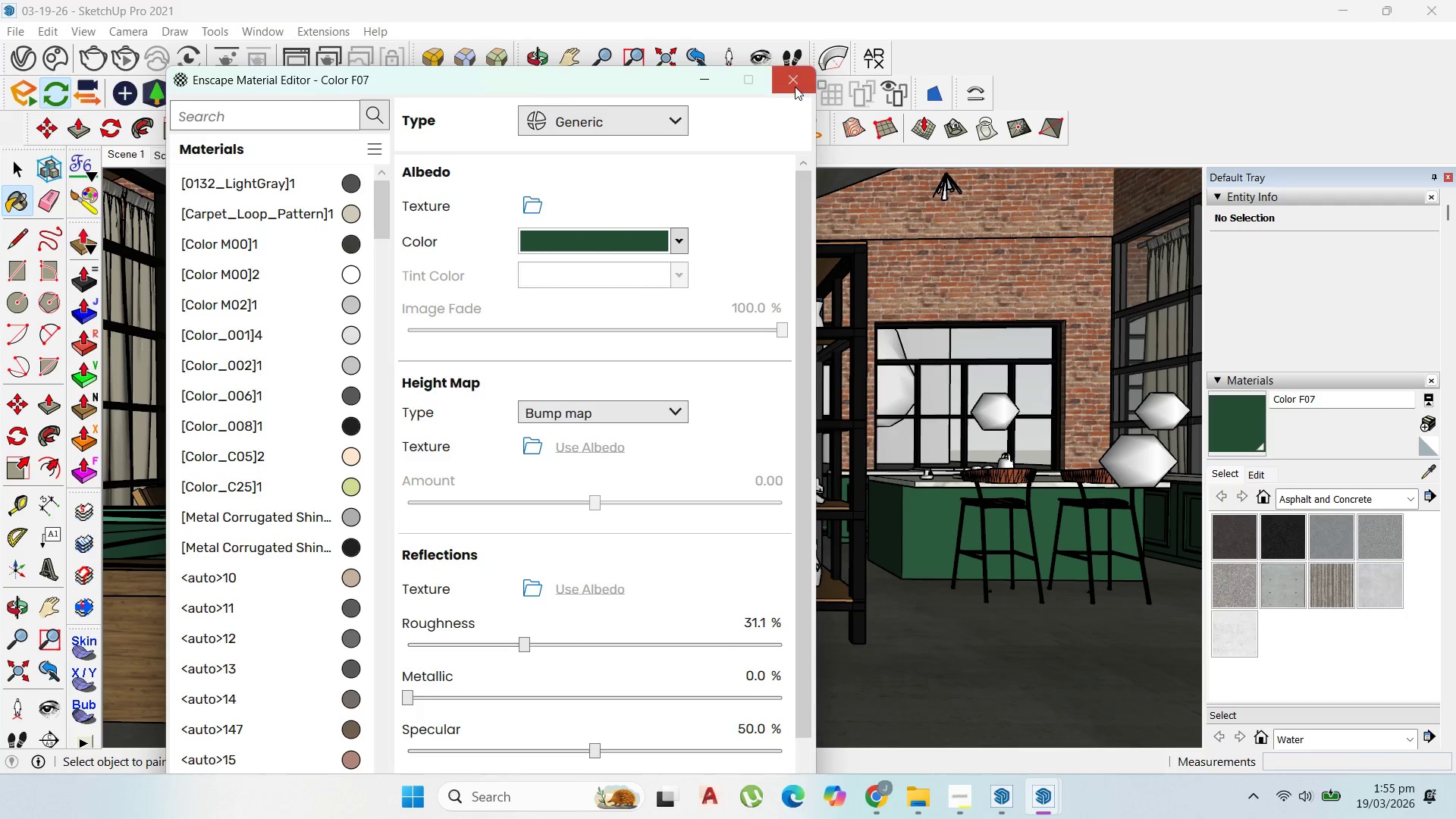 
left_click([795, 86])
 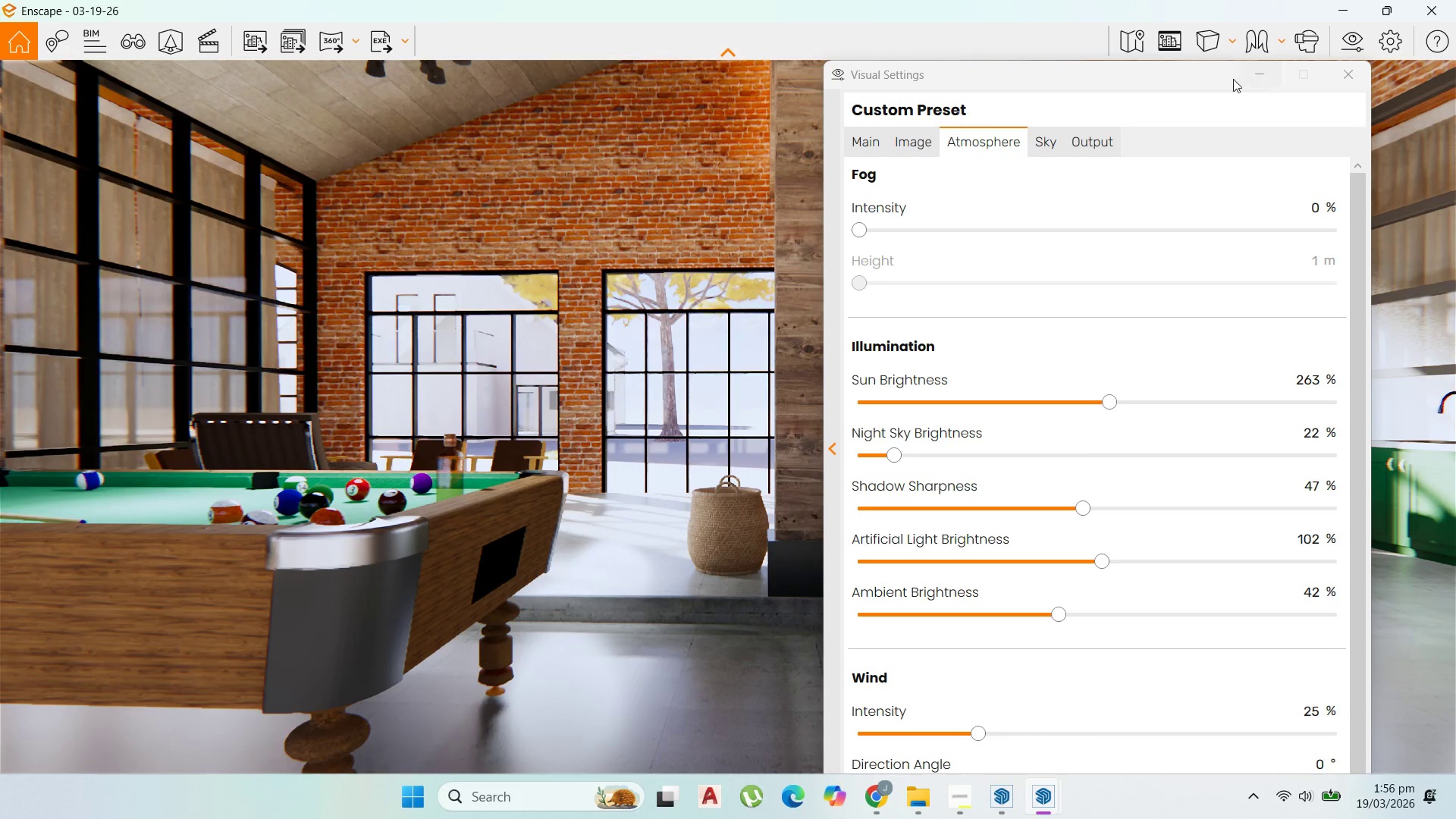 
left_click([1257, 74])
 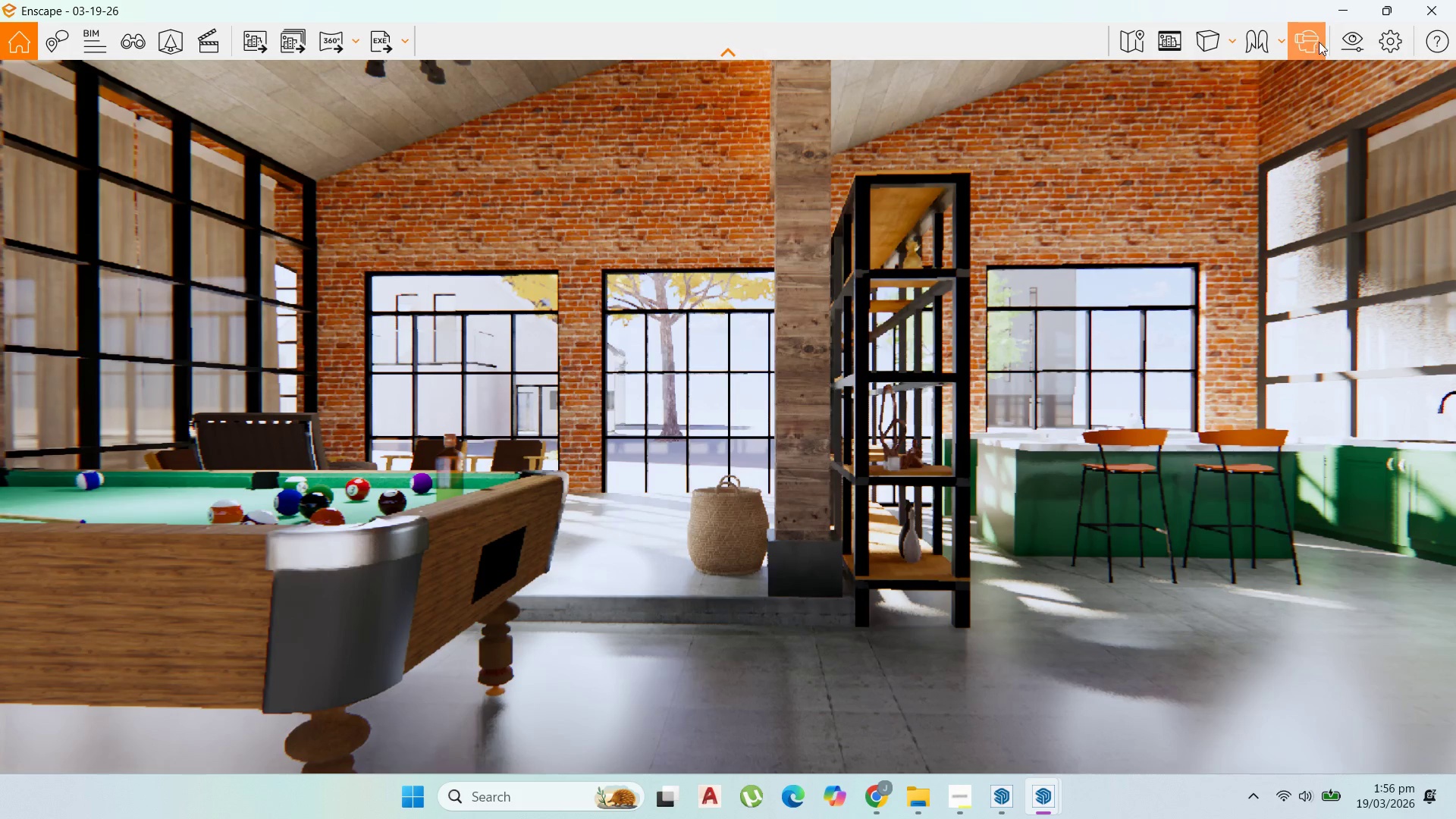 
left_click([1352, 9])
 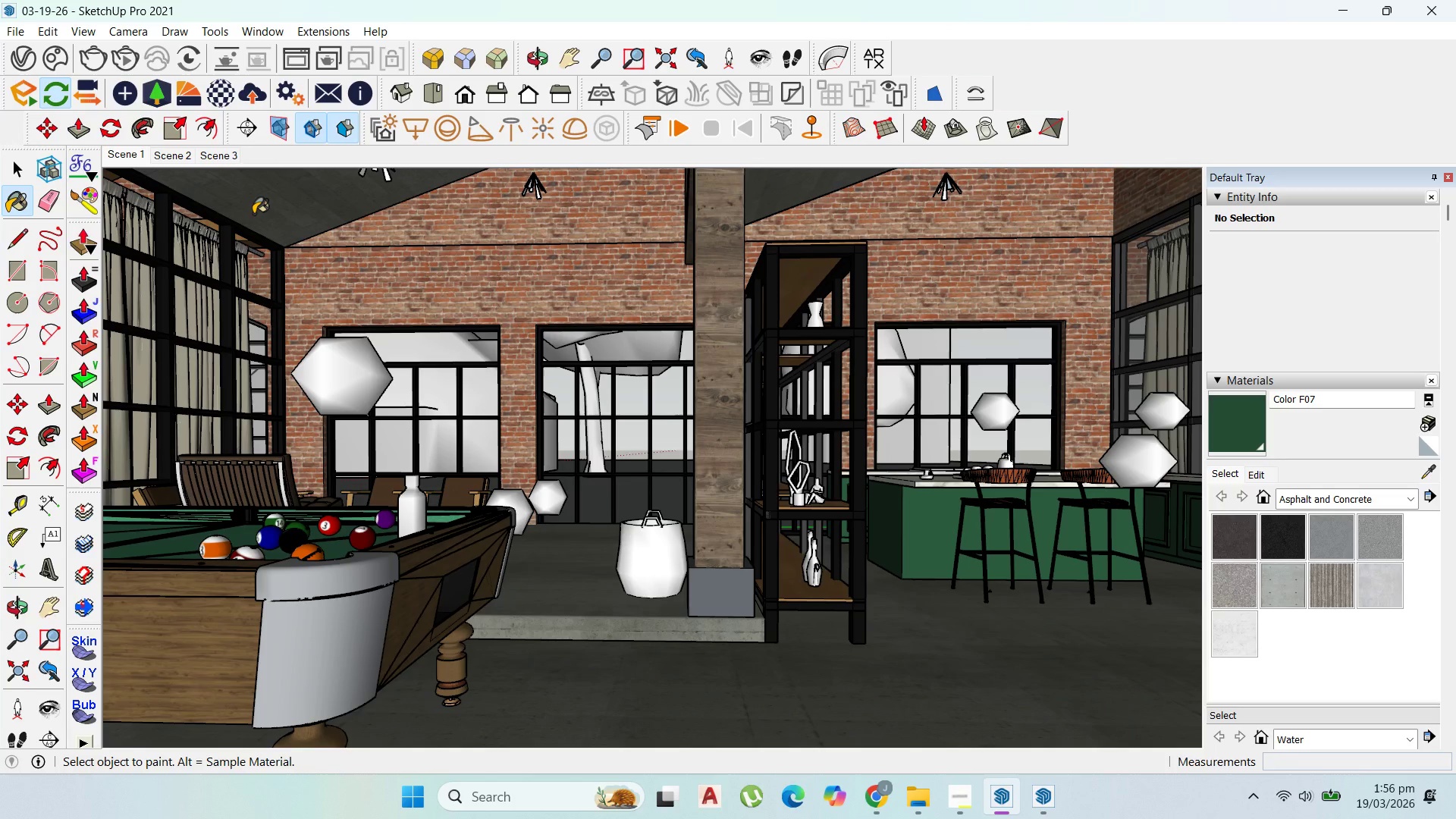 
wait(20.33)
 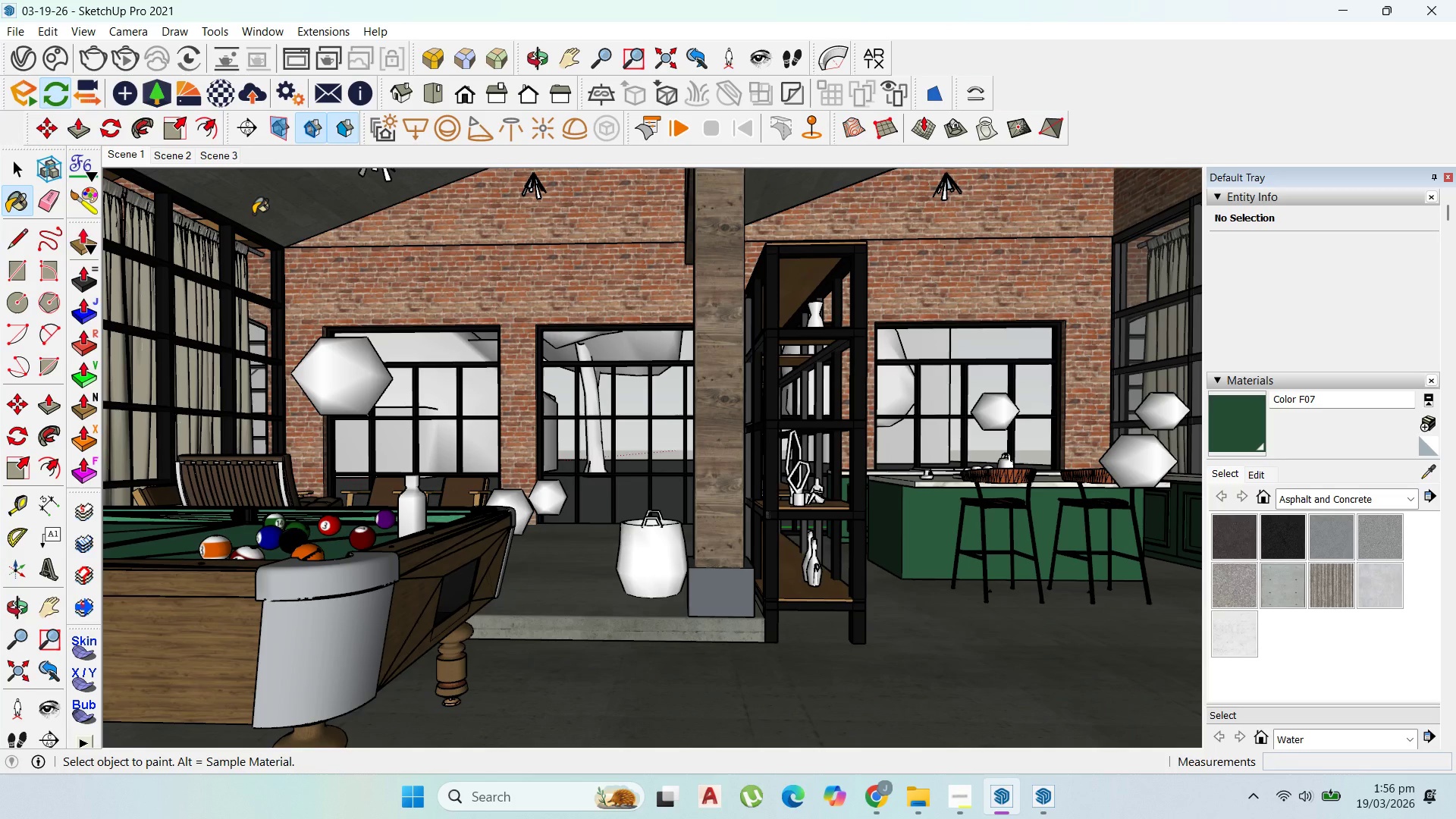 
left_click([20, 29])
 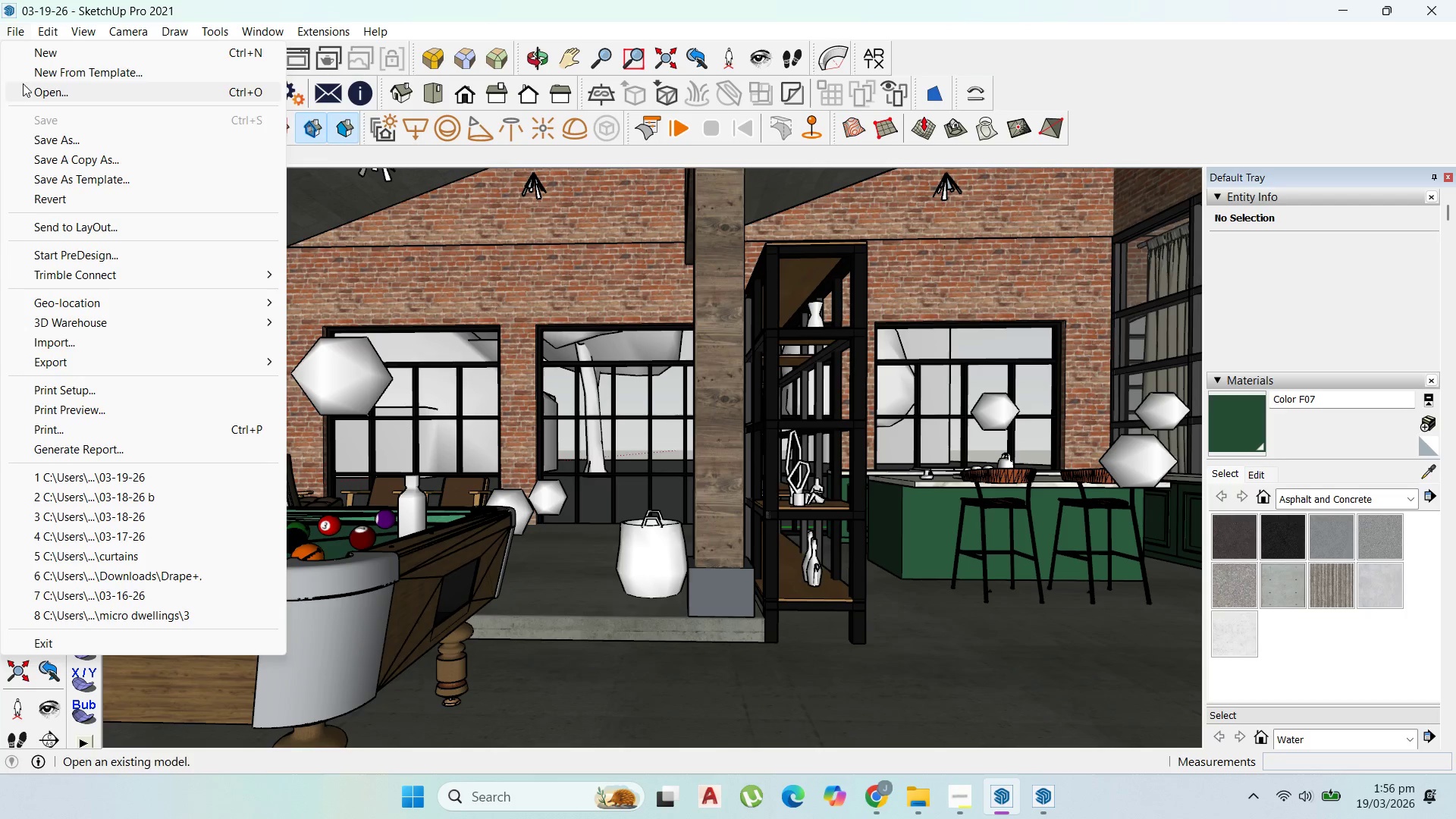 
left_click([39, 140])
 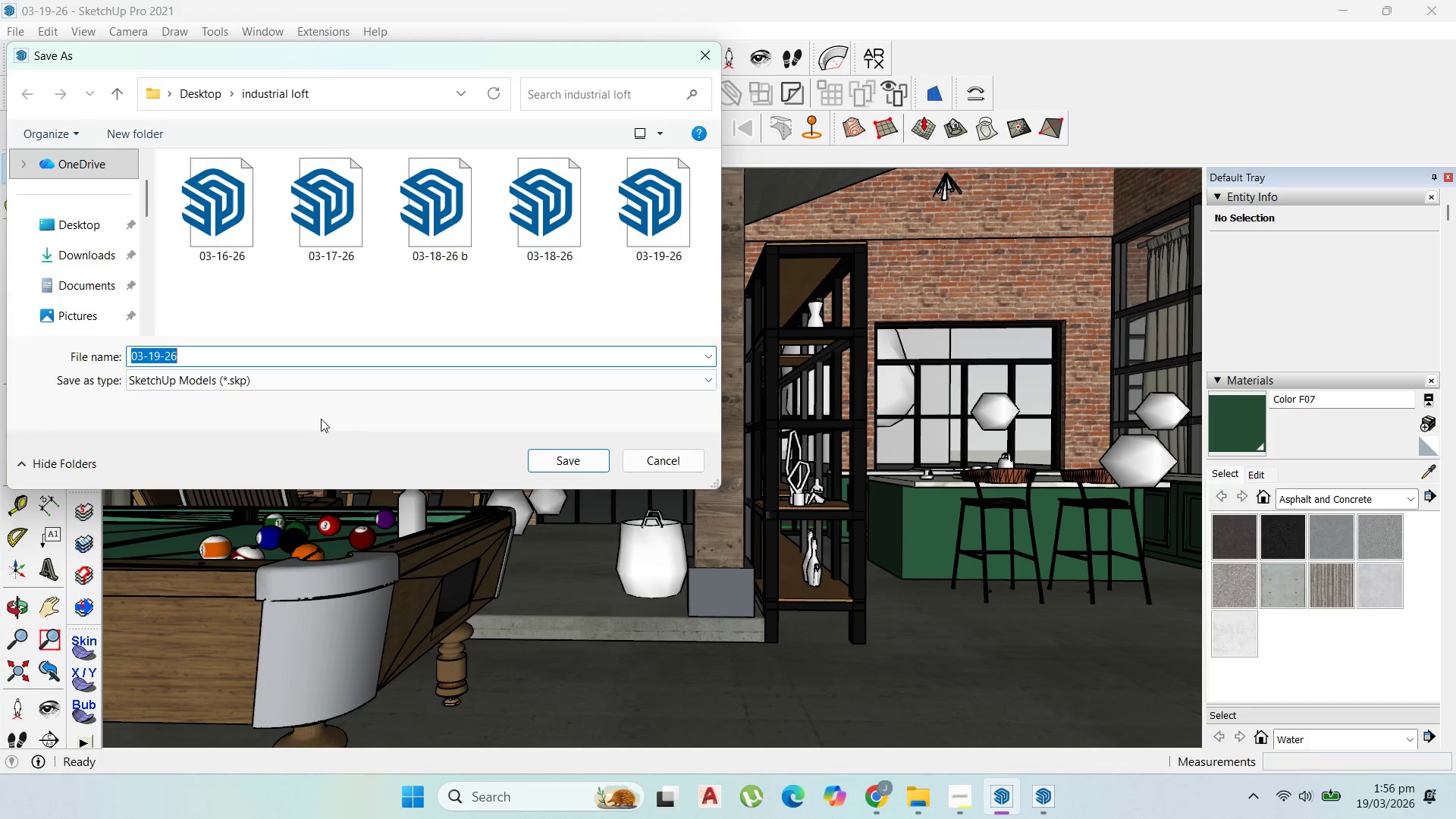 
left_click([256, 363])
 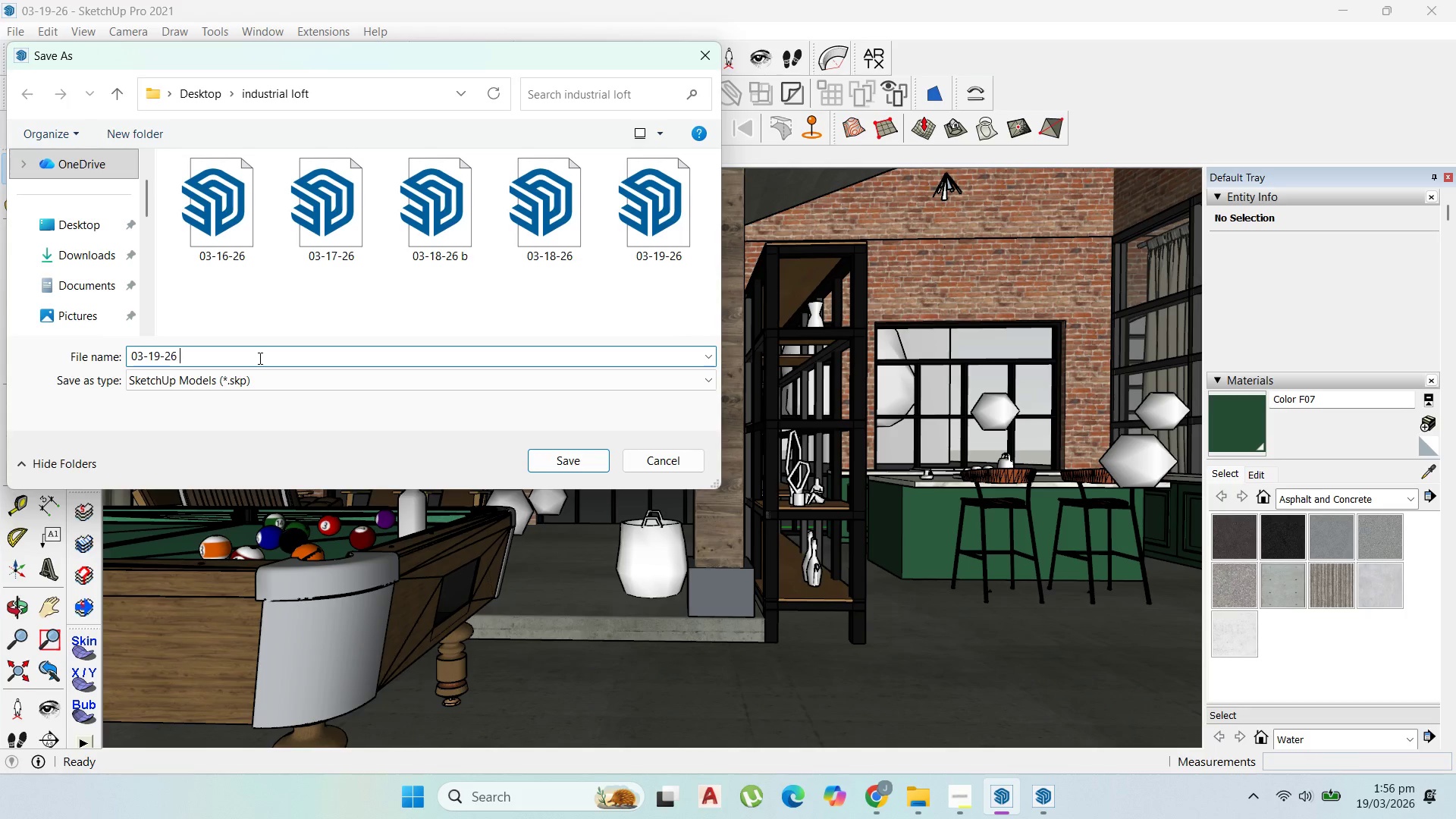 
key(Space)
 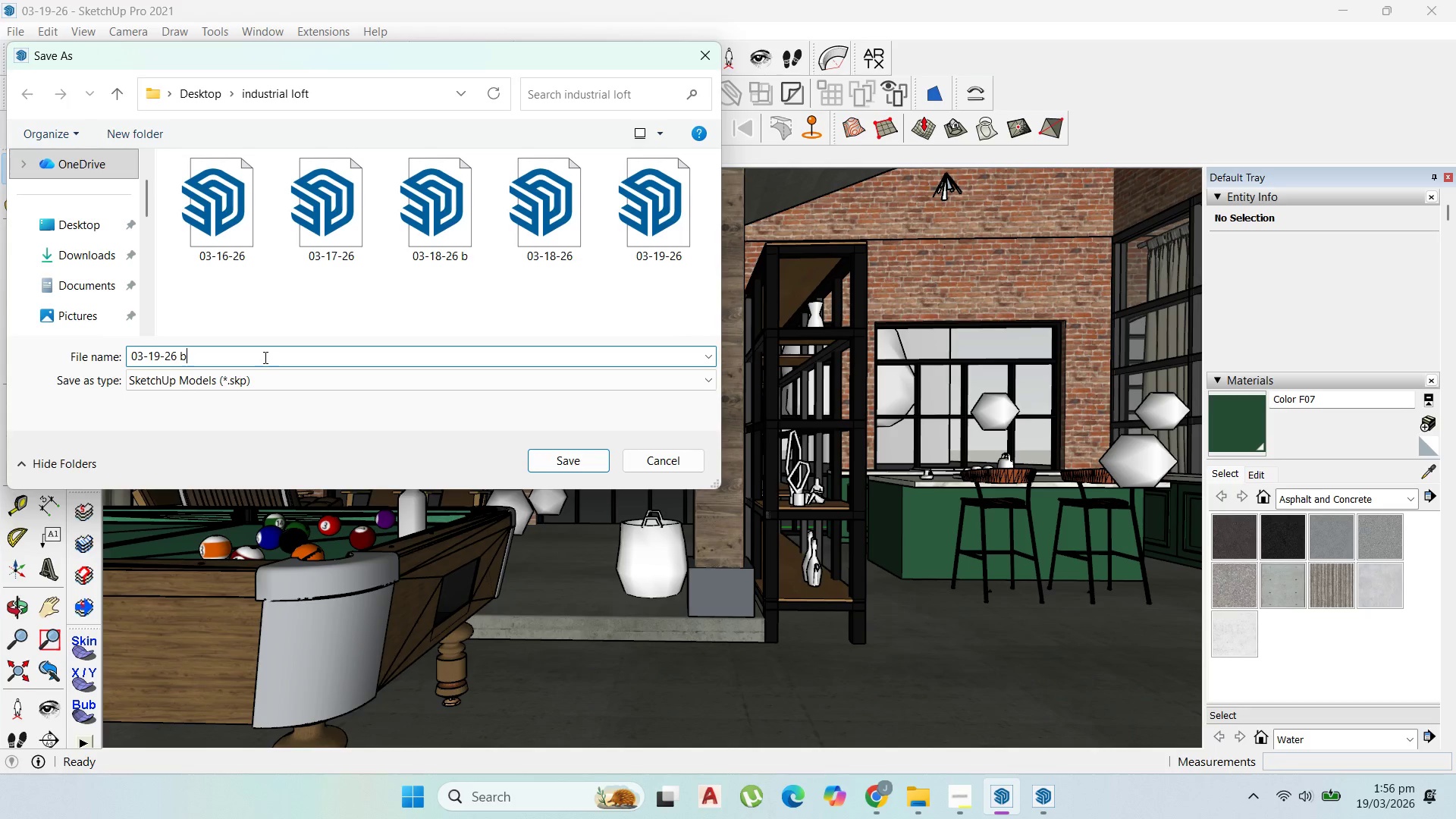 
key(B)
 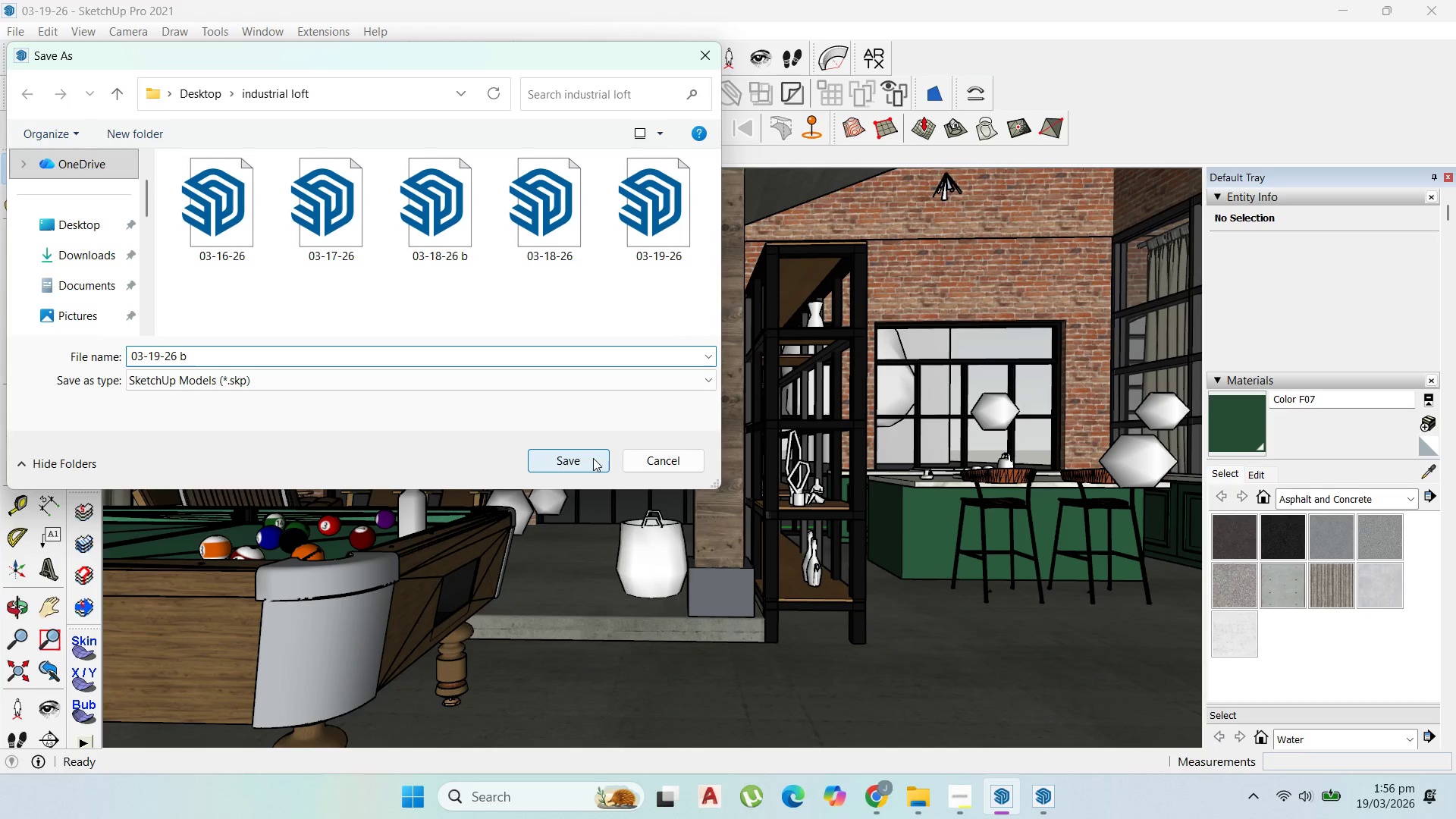 
left_click([592, 457])
 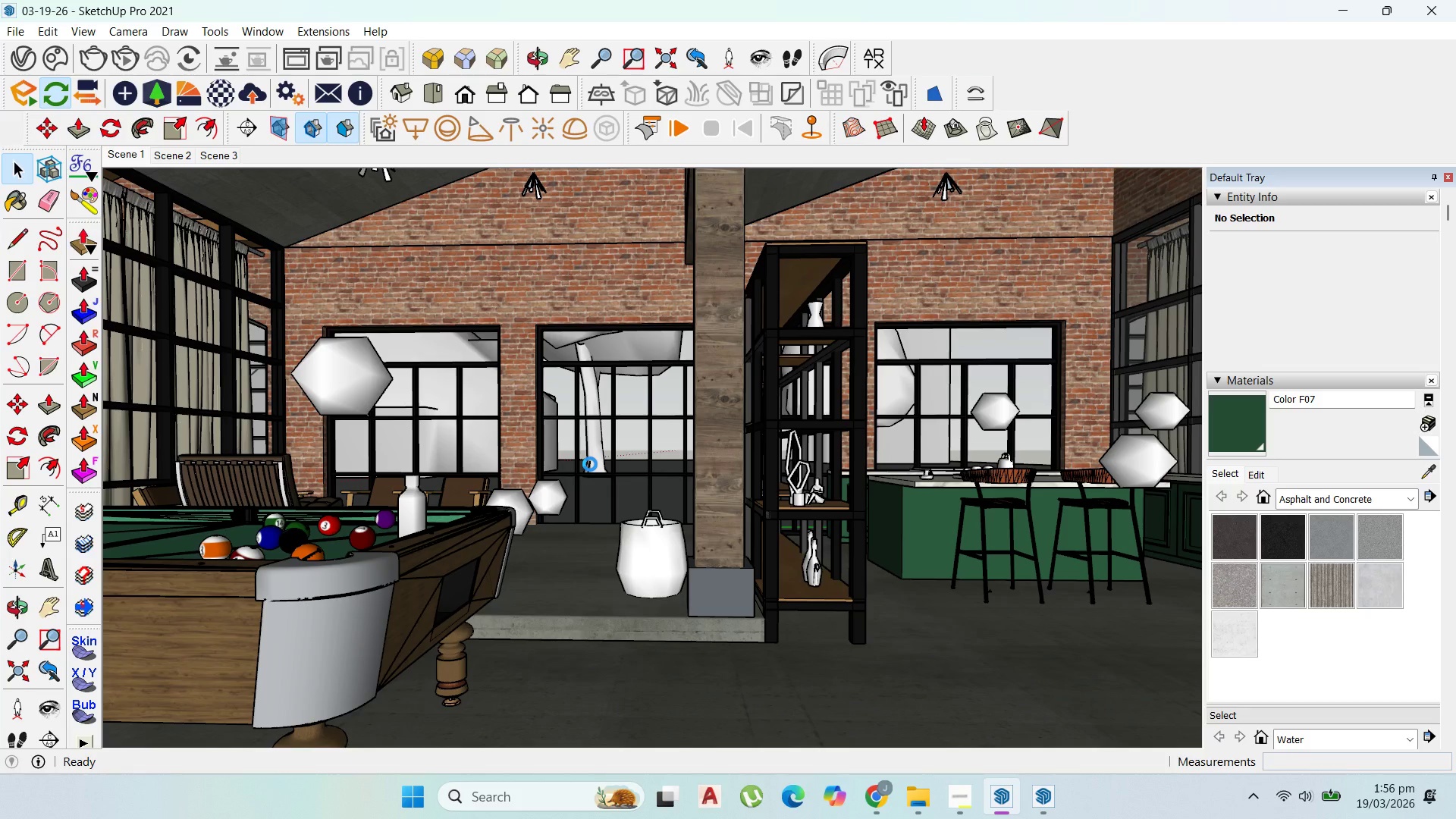 
wait(16.25)
 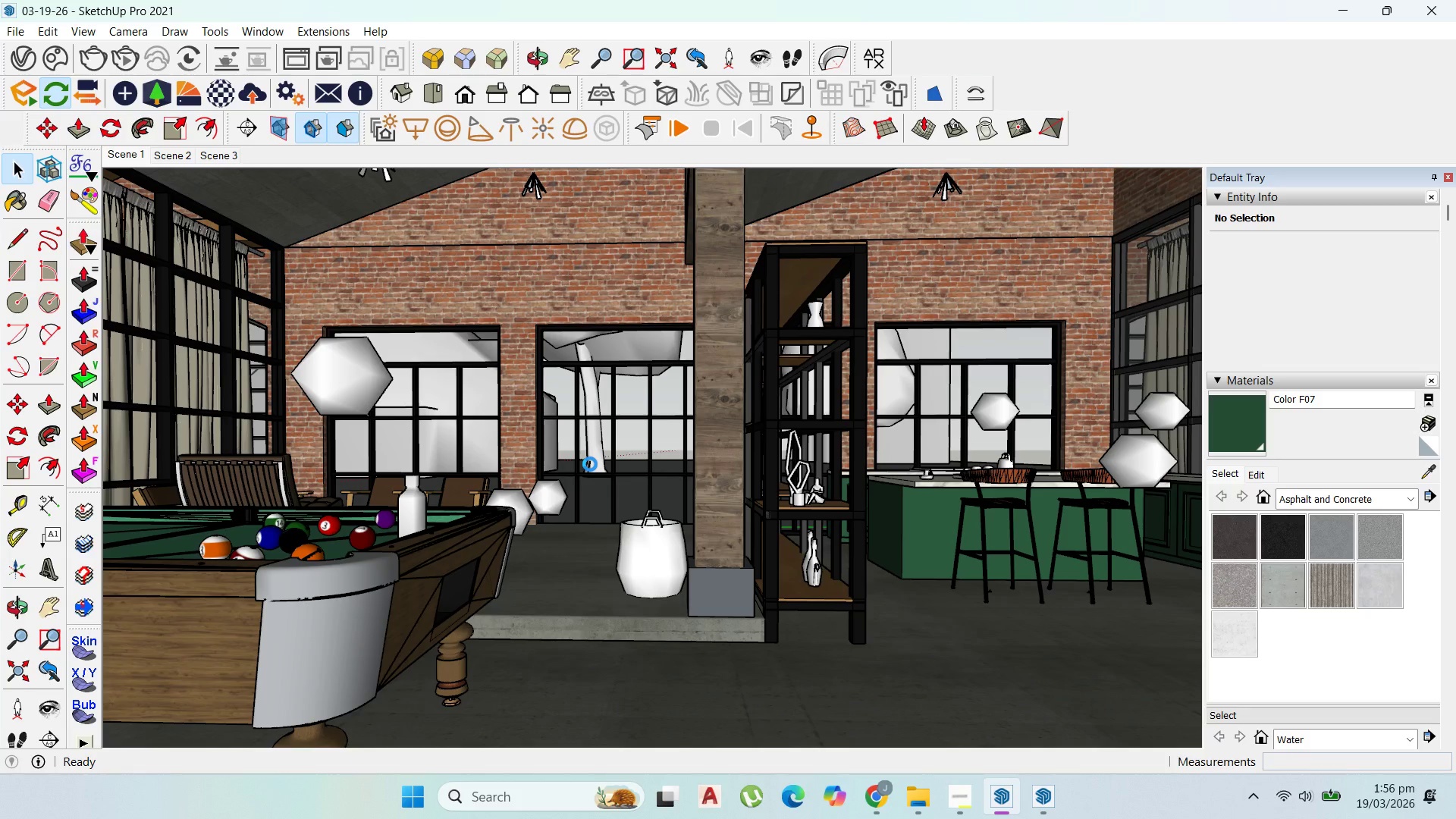 
left_click([1048, 788])
 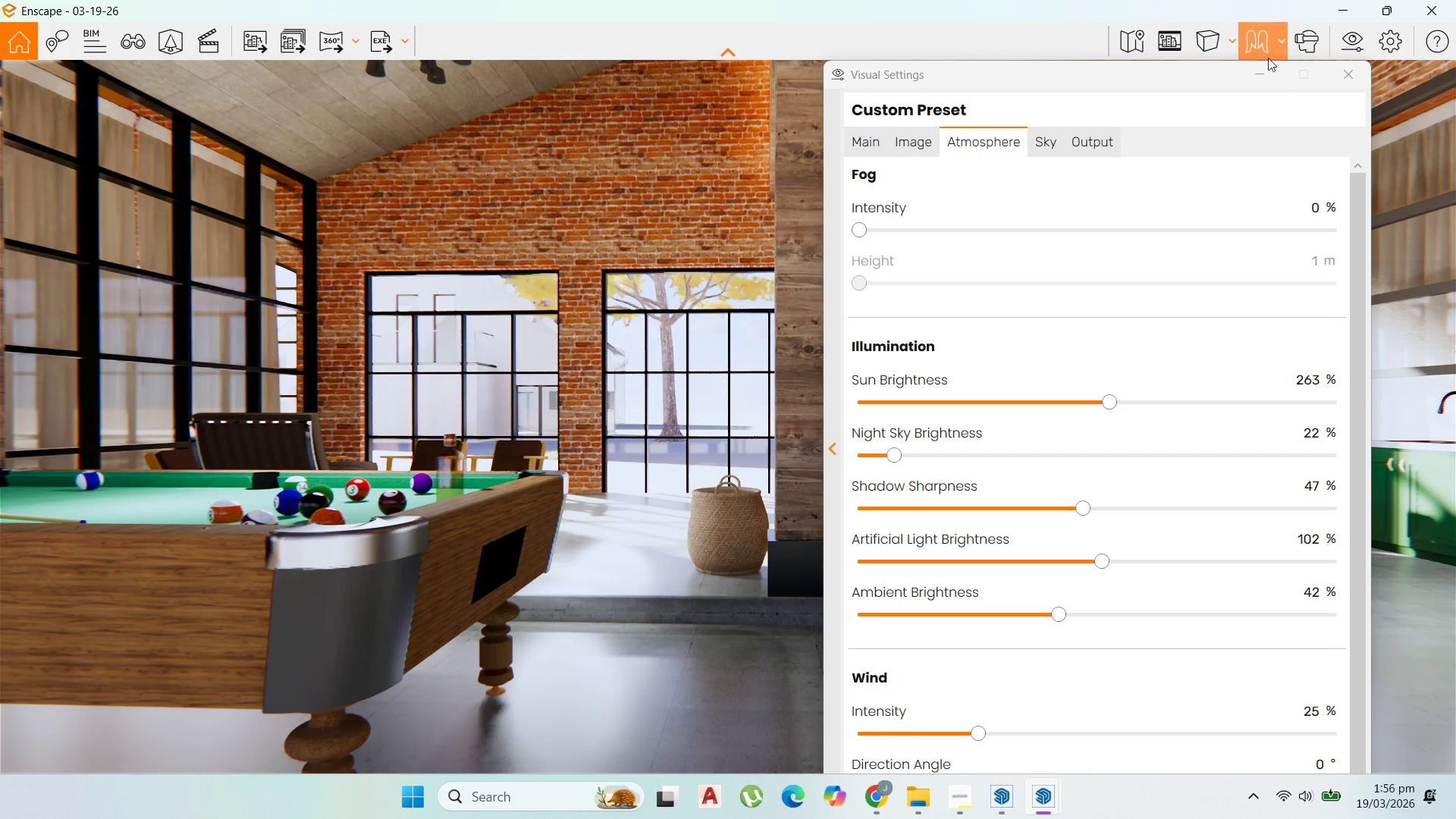 
left_click([1266, 77])
 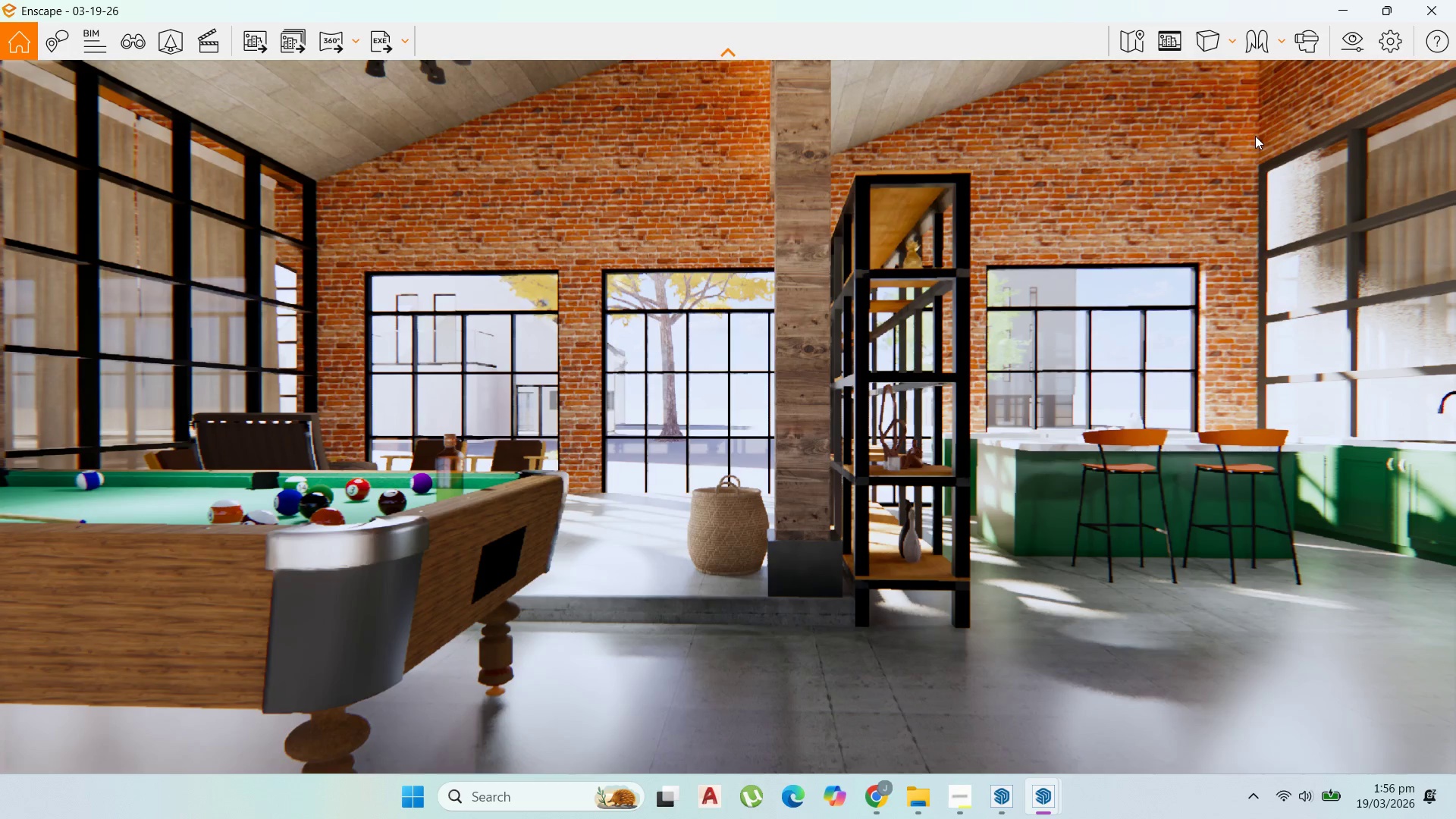 
wait(5.27)
 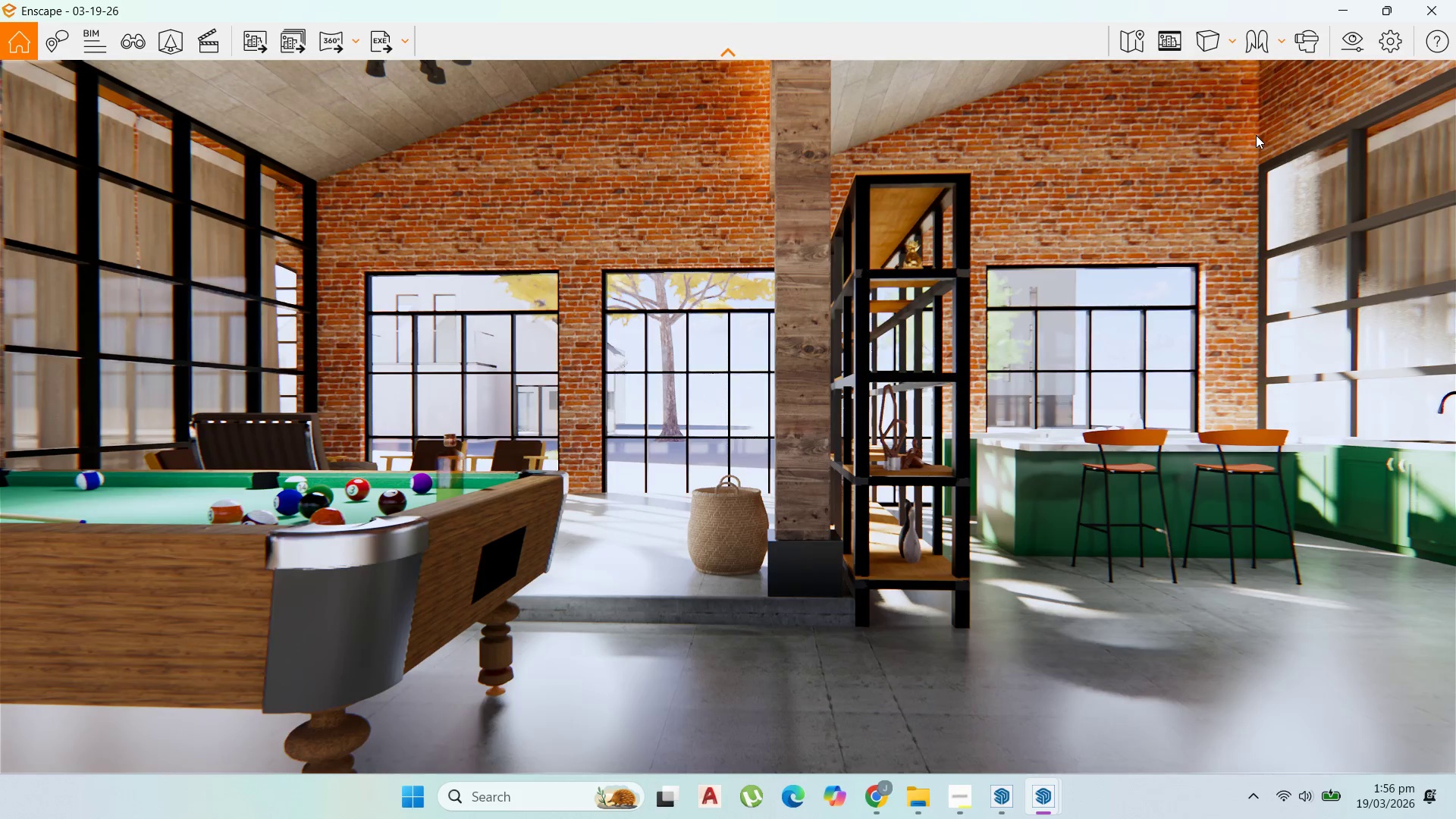 
left_click([1351, 0])
 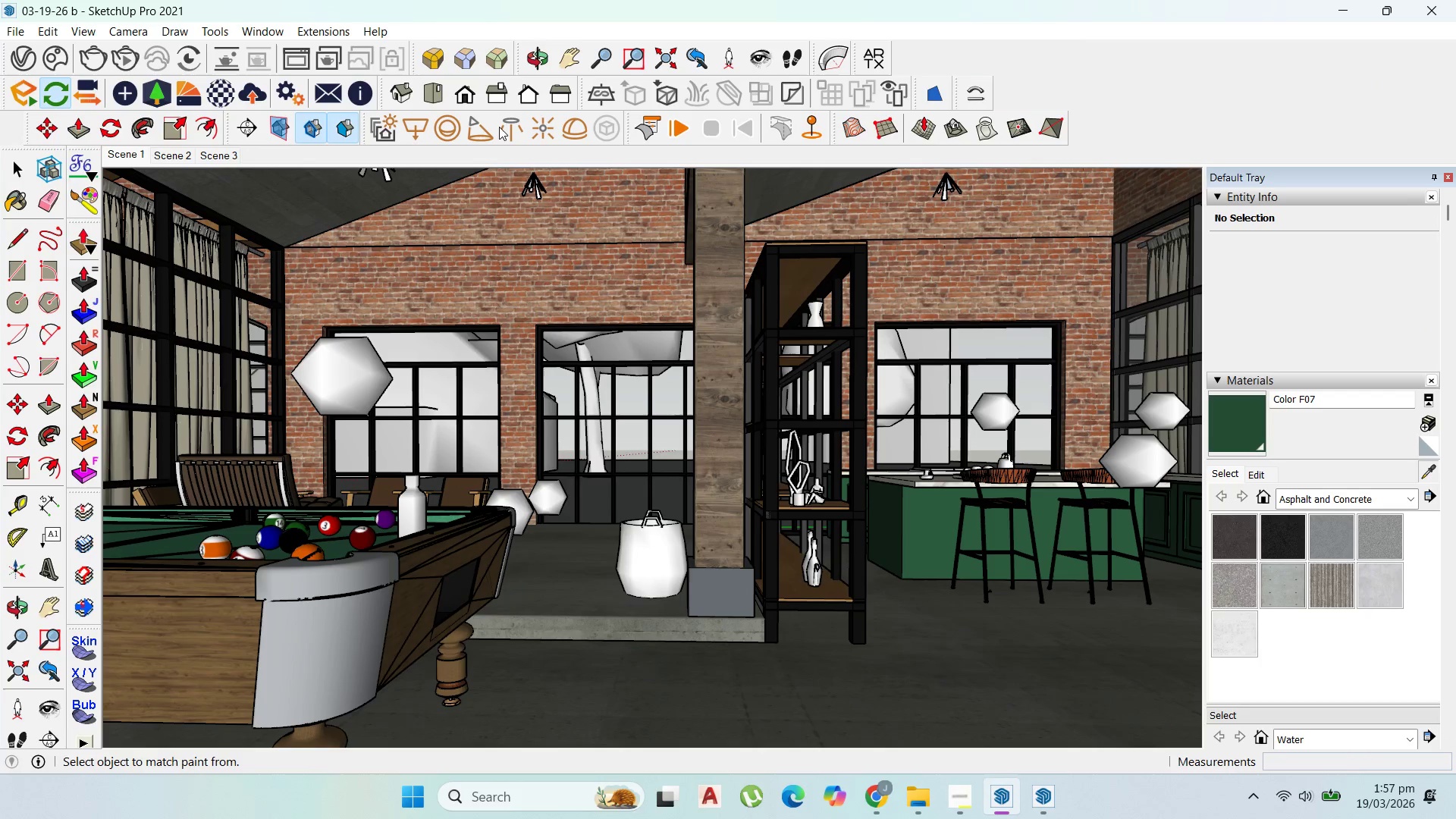 
left_click([566, 54])
 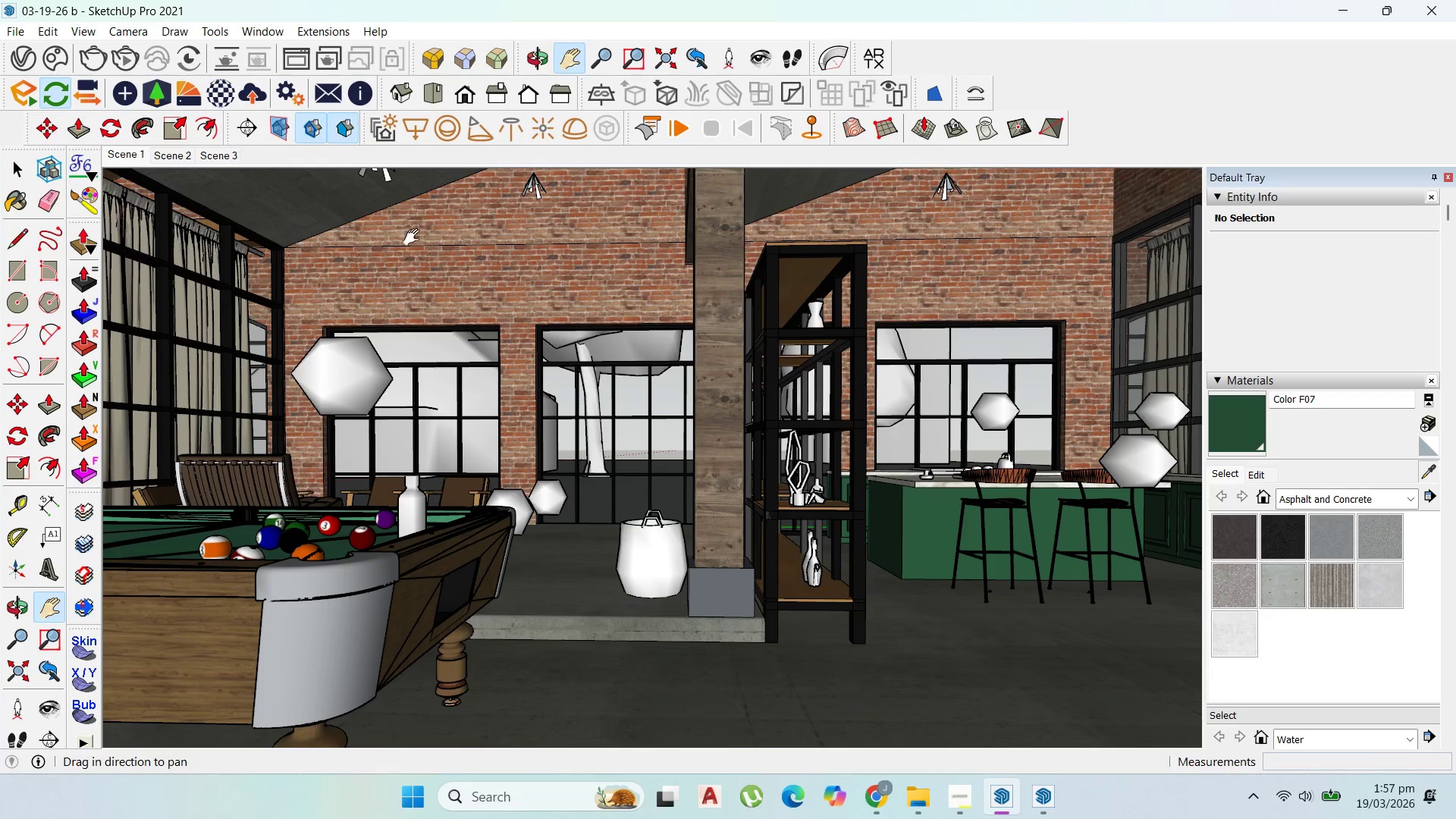 
left_click_drag(start_coordinate=[415, 228], to_coordinate=[415, 303])
 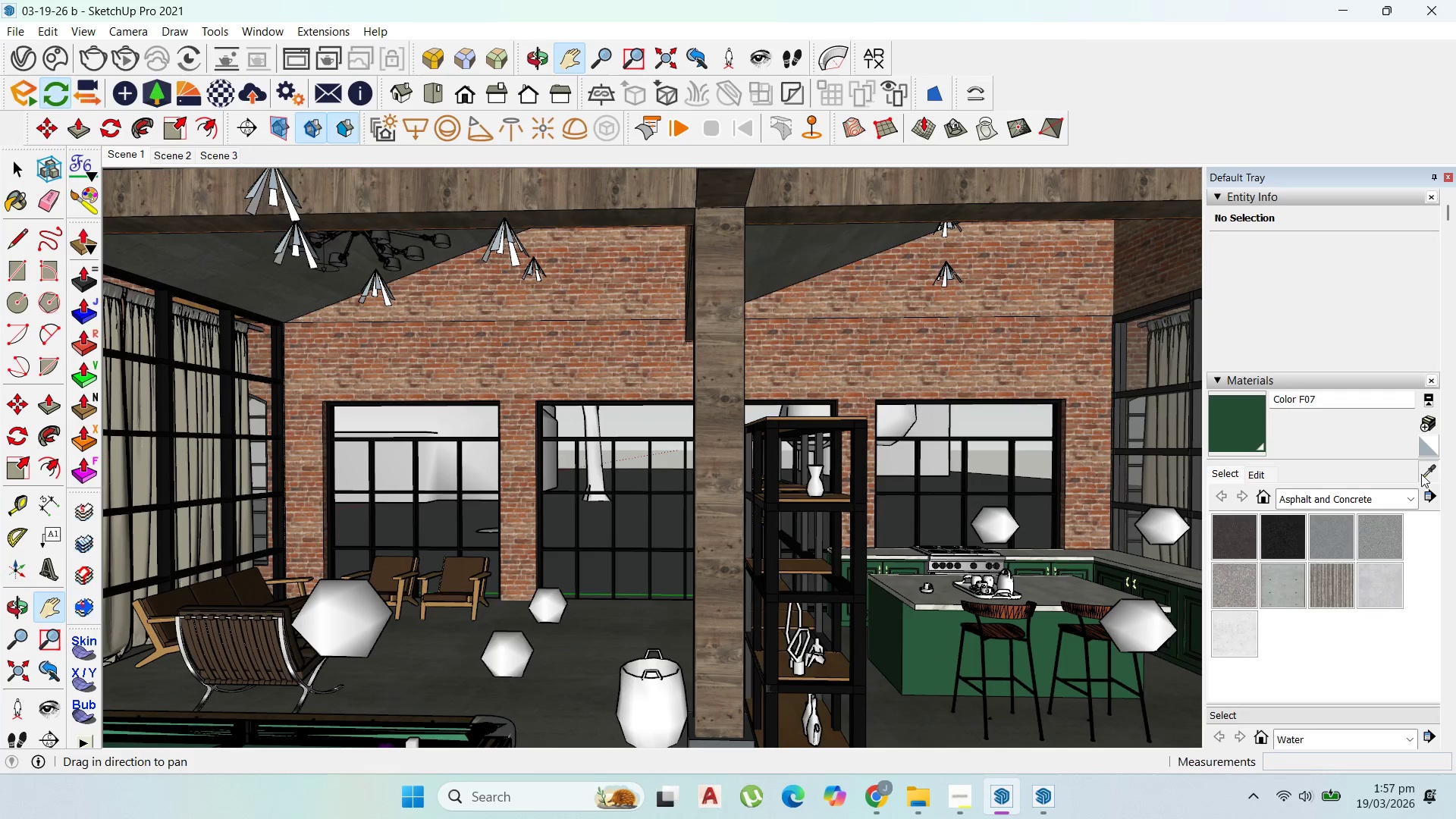 
left_click([1421, 482])
 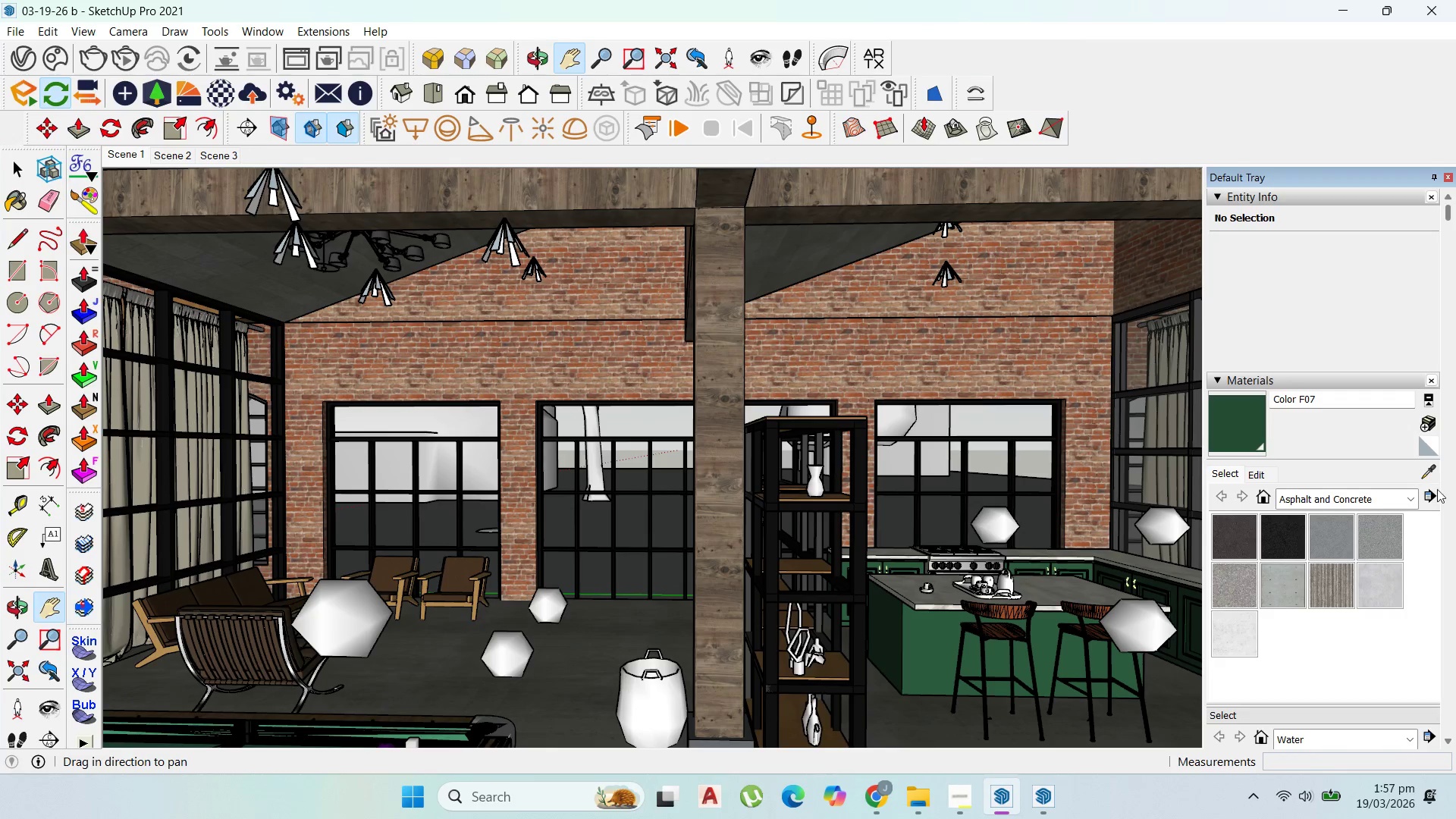 
left_click([1429, 472])
 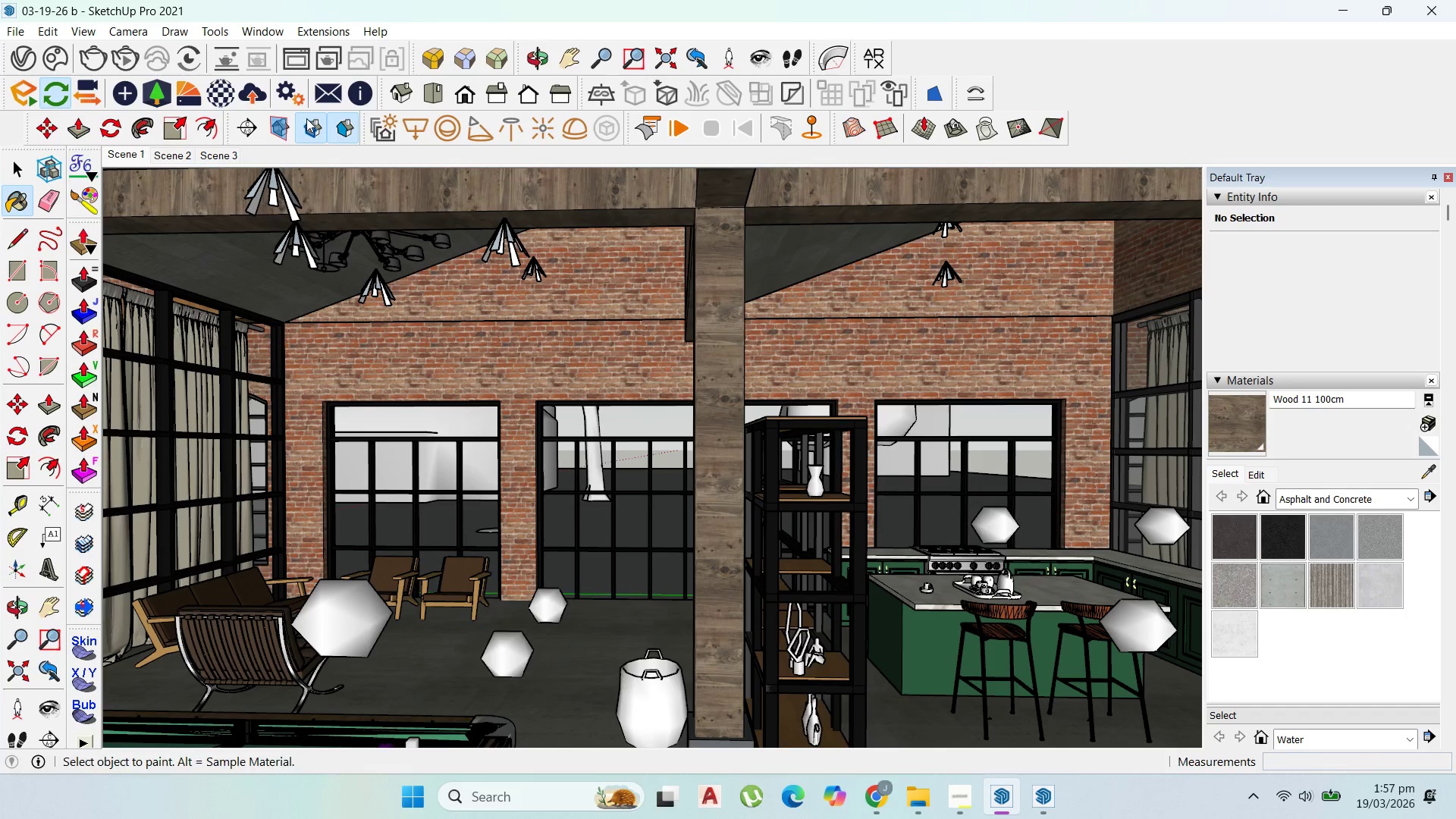 
left_click([220, 102])
 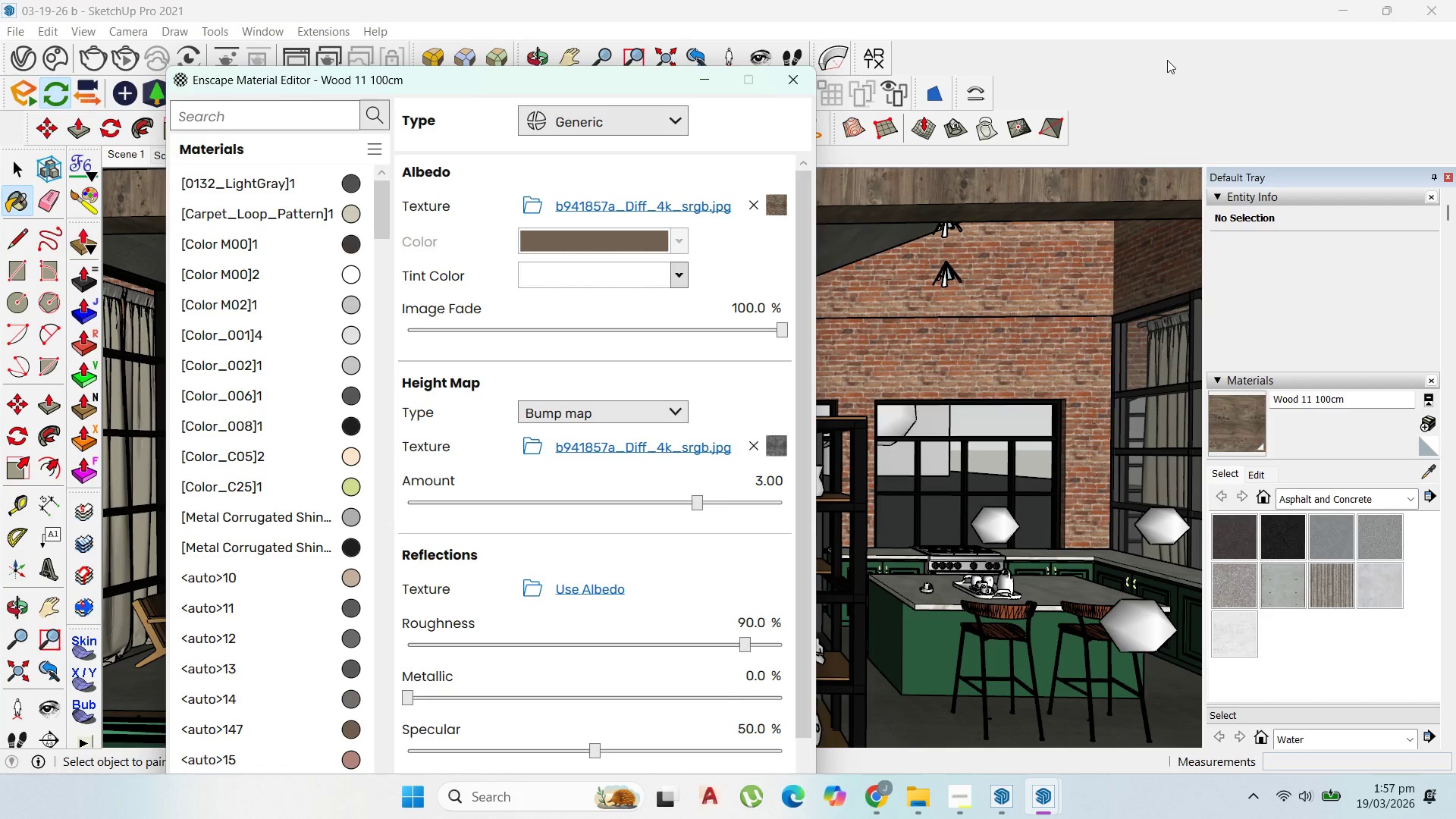 
left_click([801, 75])
 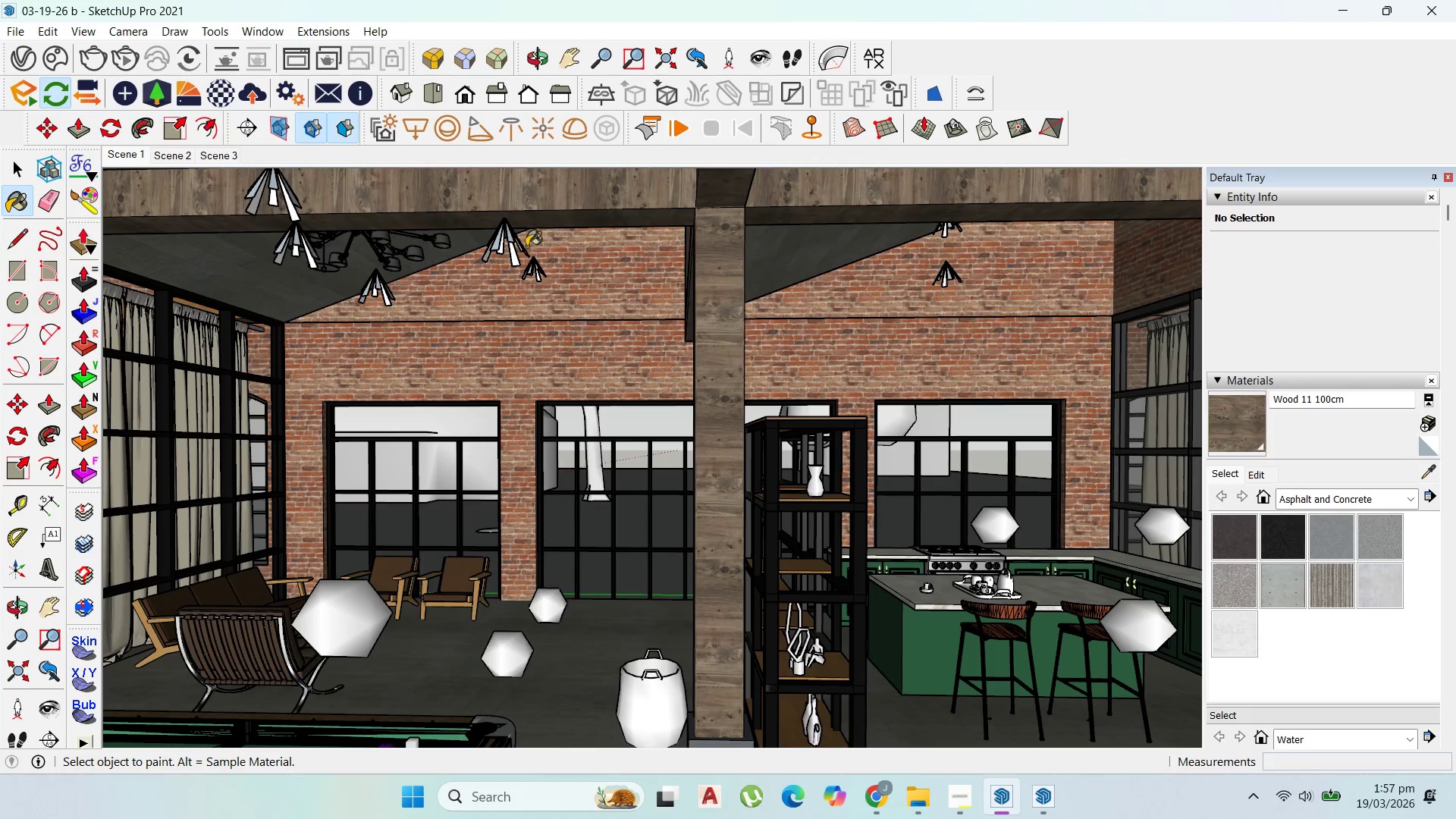 
scroll: coordinate [365, 234], scroll_direction: up, amount: 7.0
 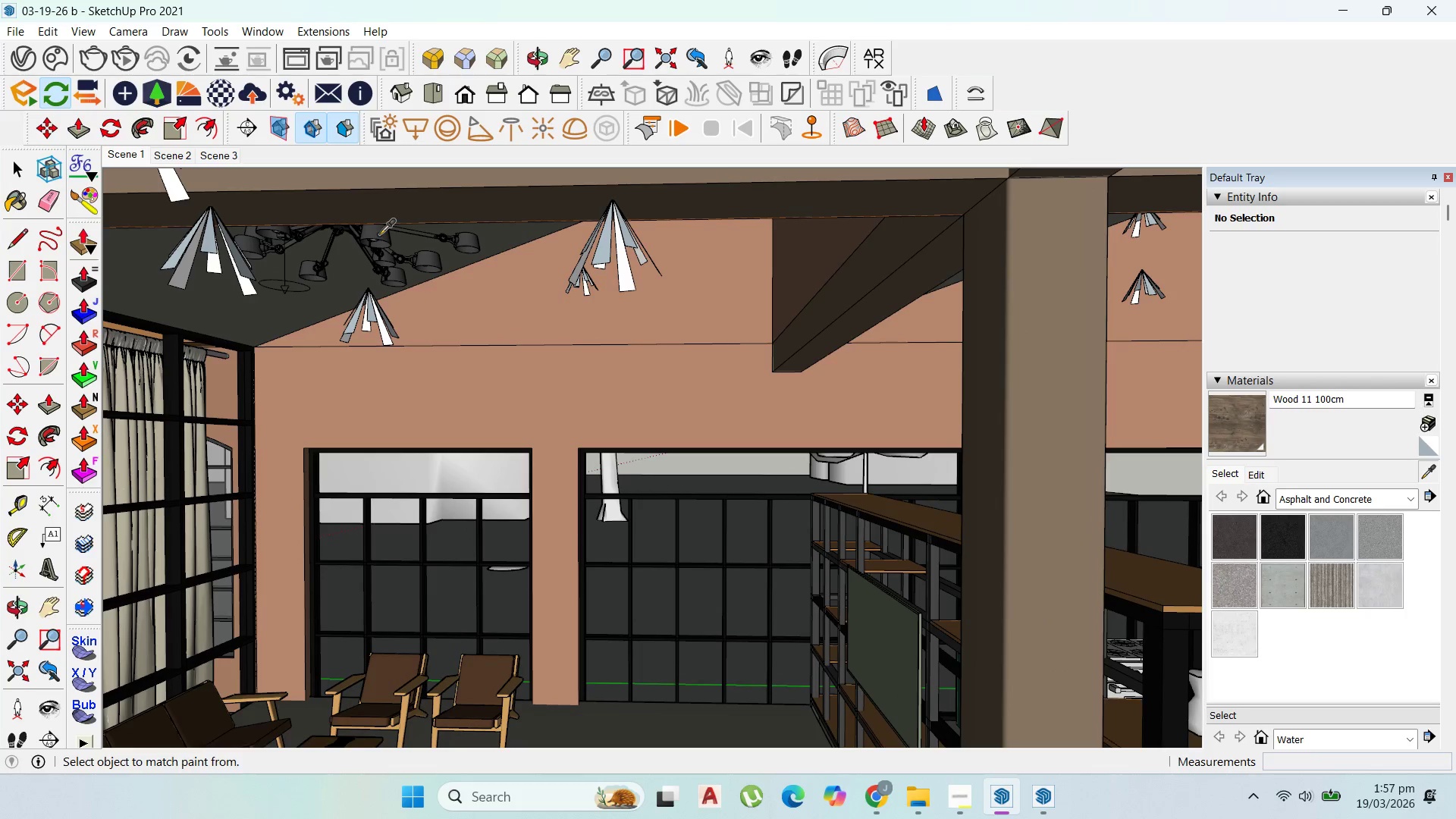 
left_click([379, 234])
 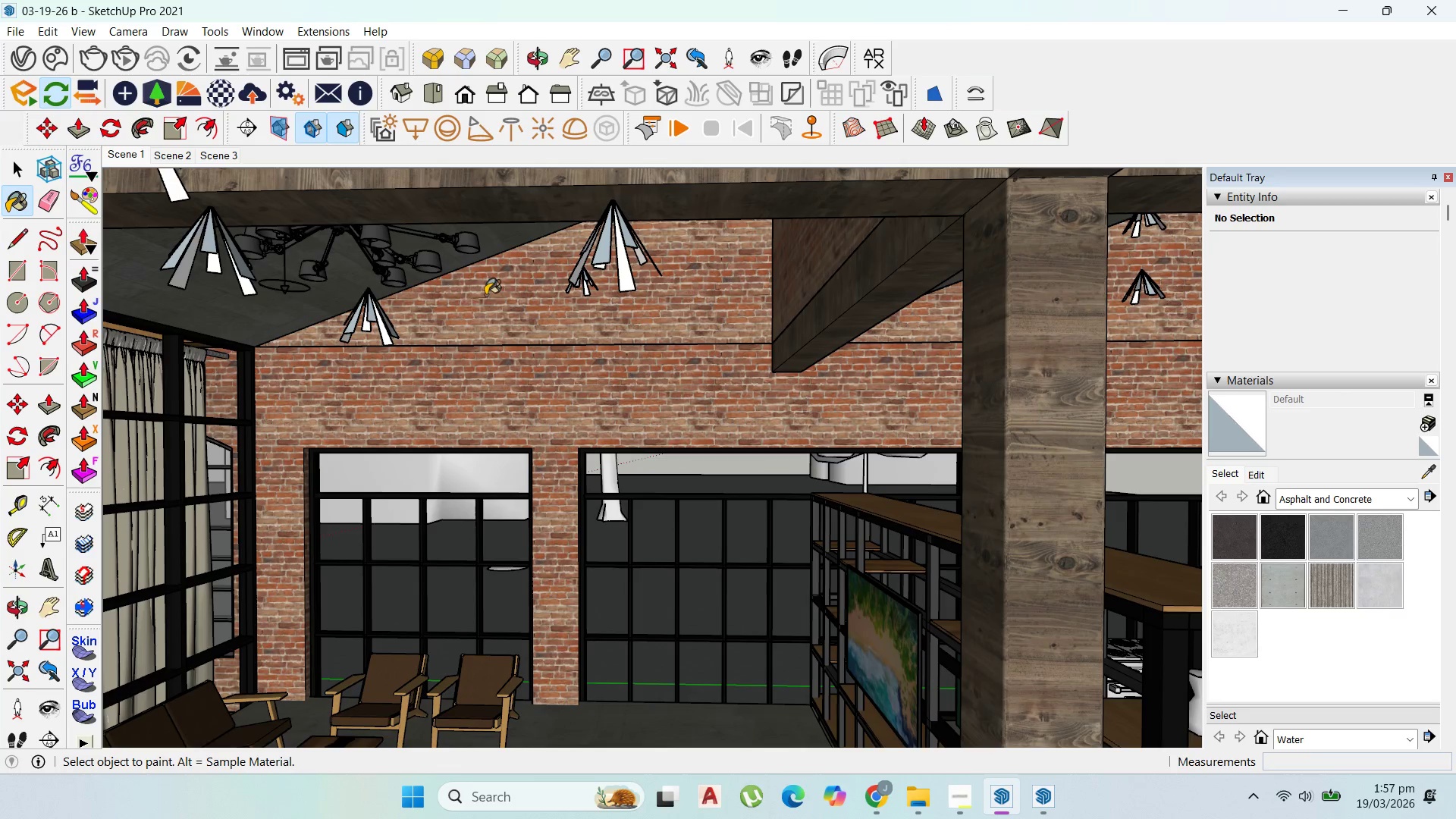 
scroll: coordinate [356, 238], scroll_direction: up, amount: 4.0
 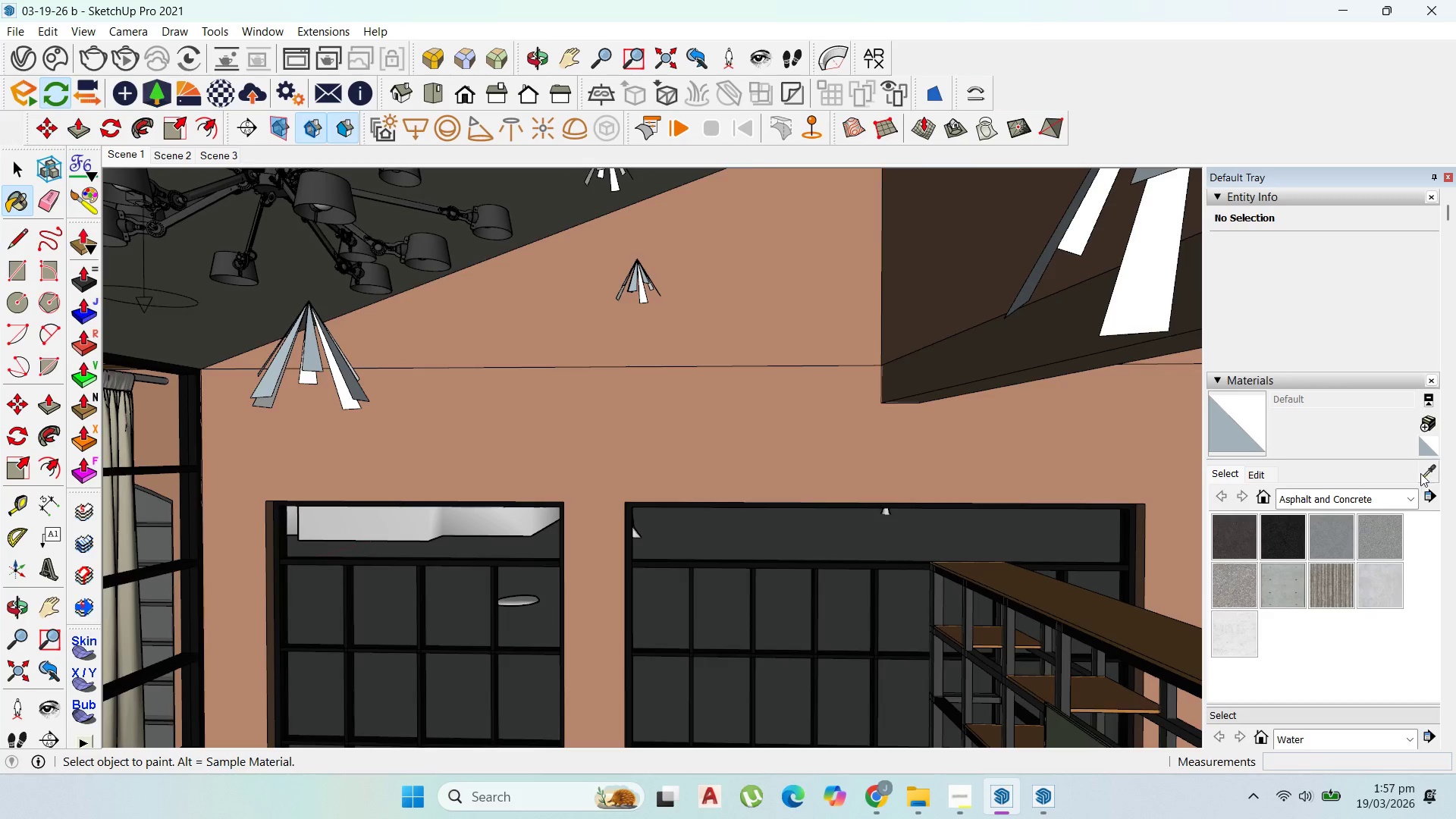 
left_click([1423, 473])
 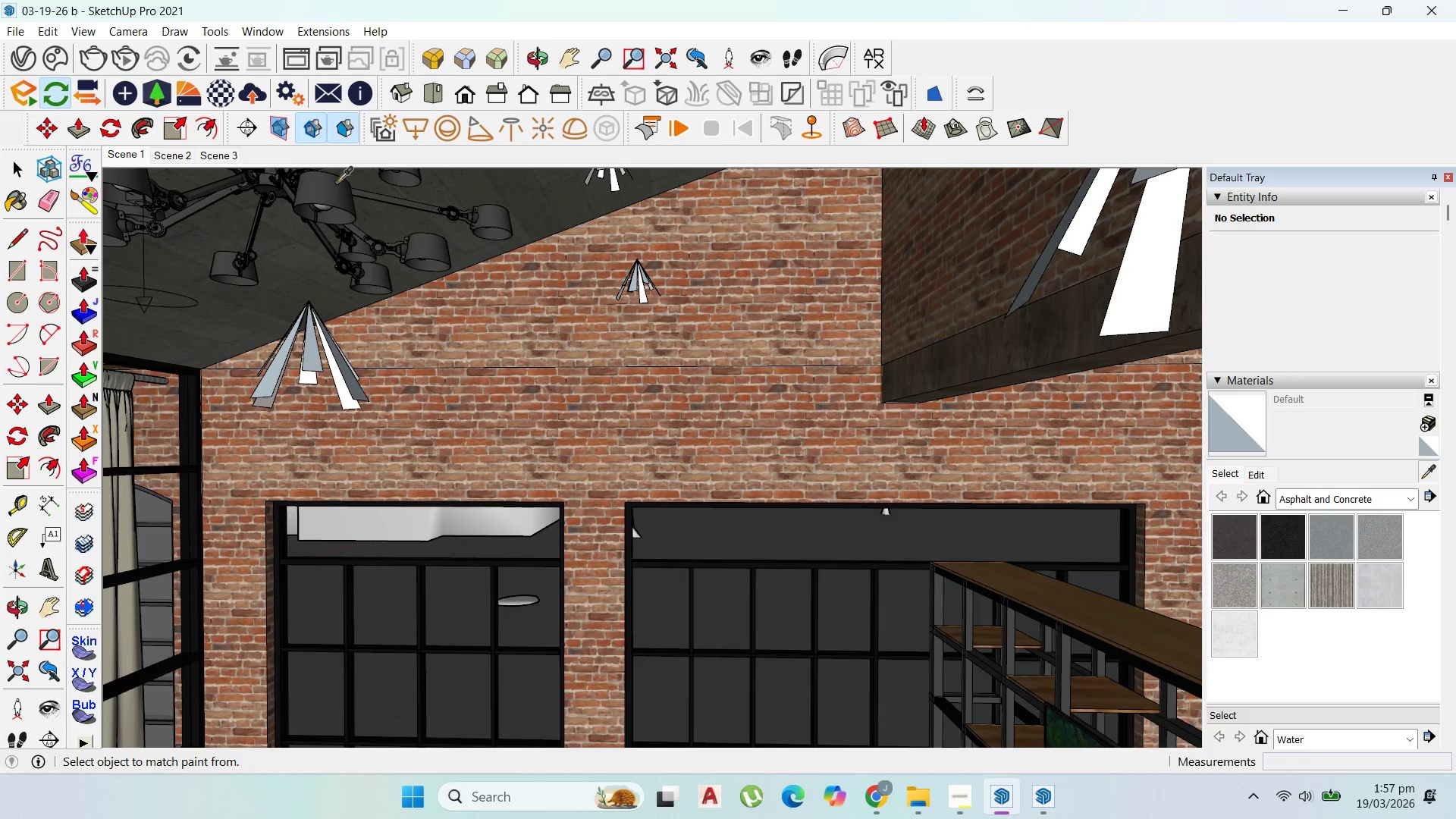 
left_click([337, 182])
 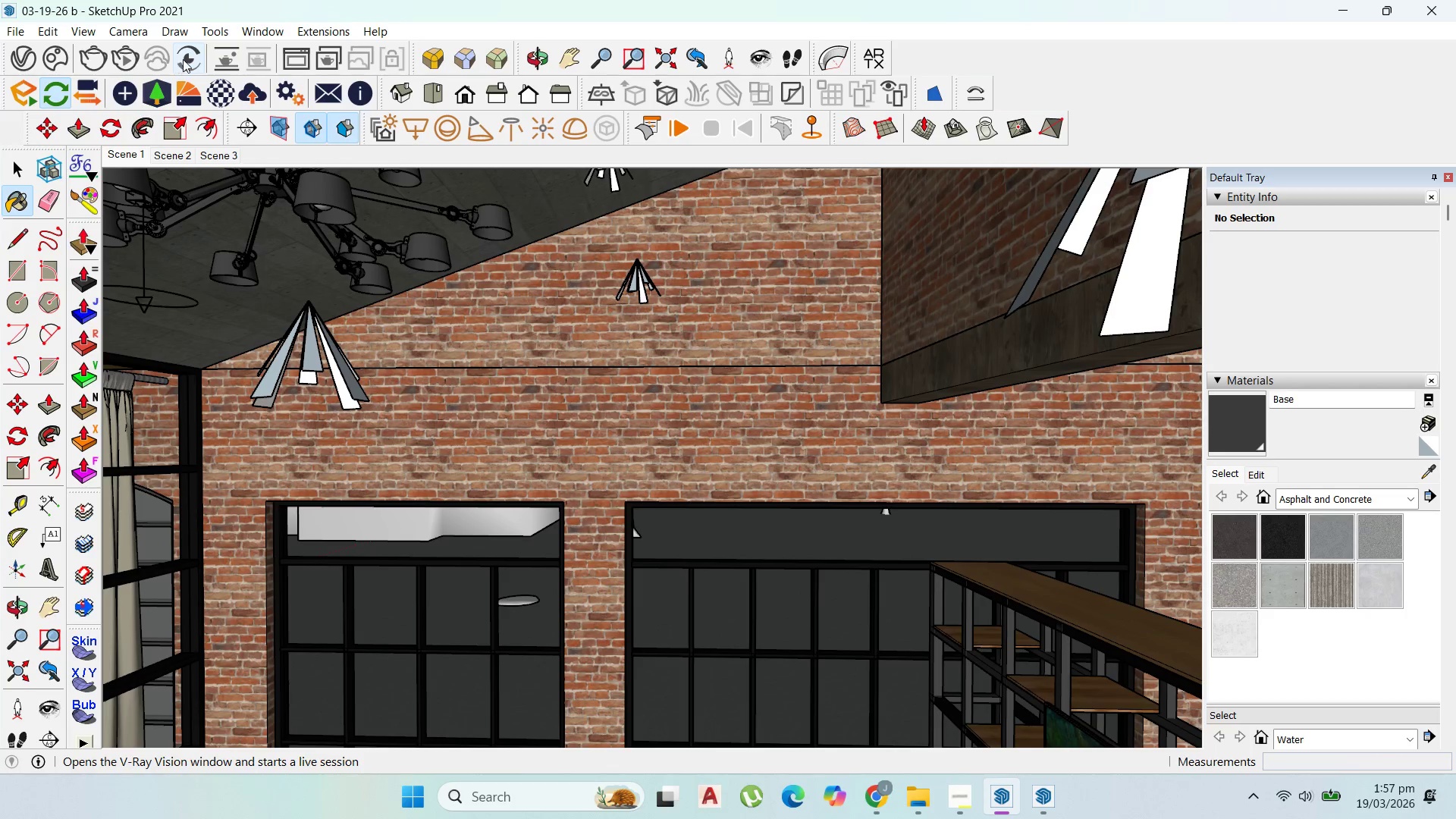 
left_click([217, 83])
 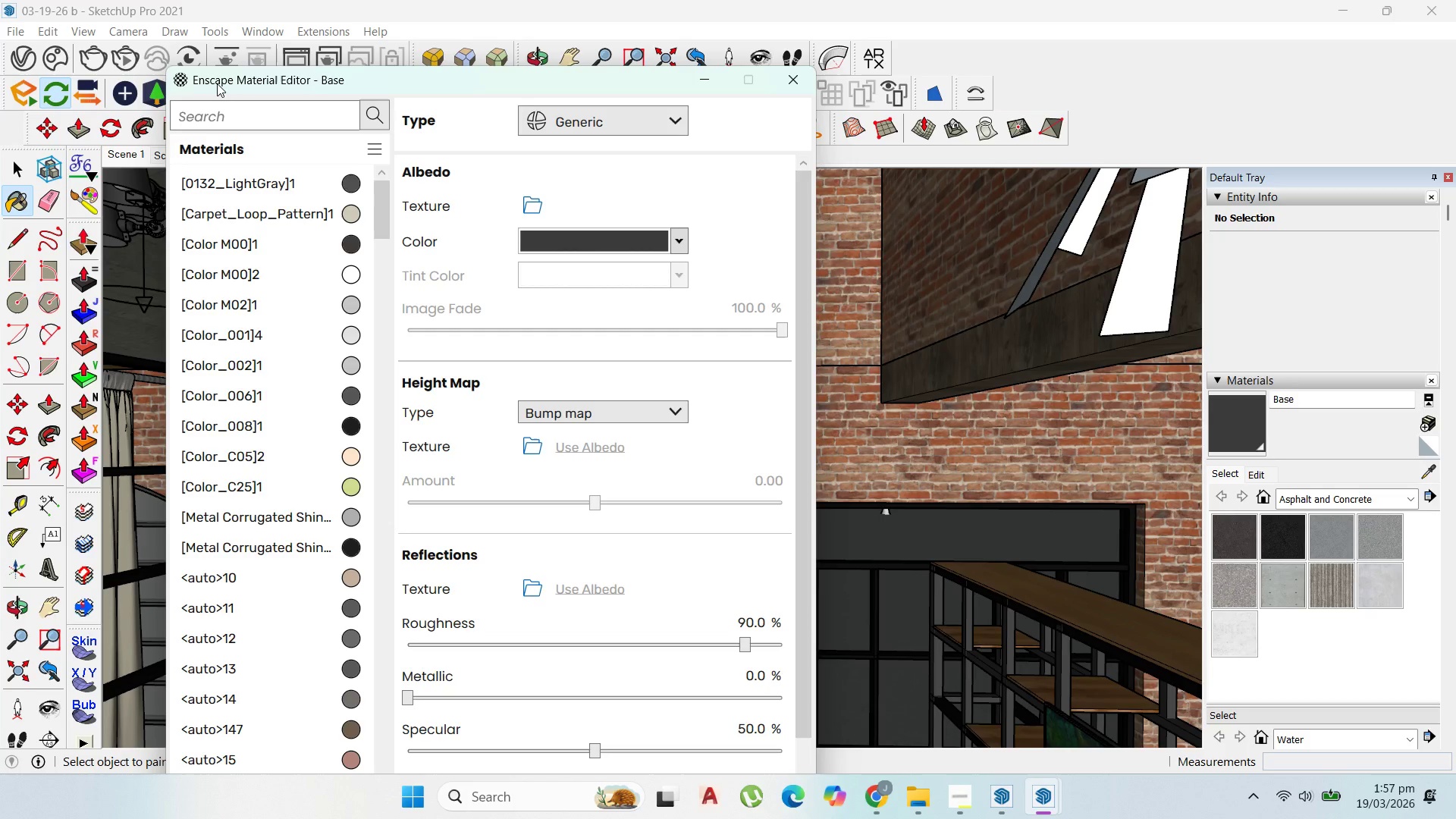 
wait(11.16)
 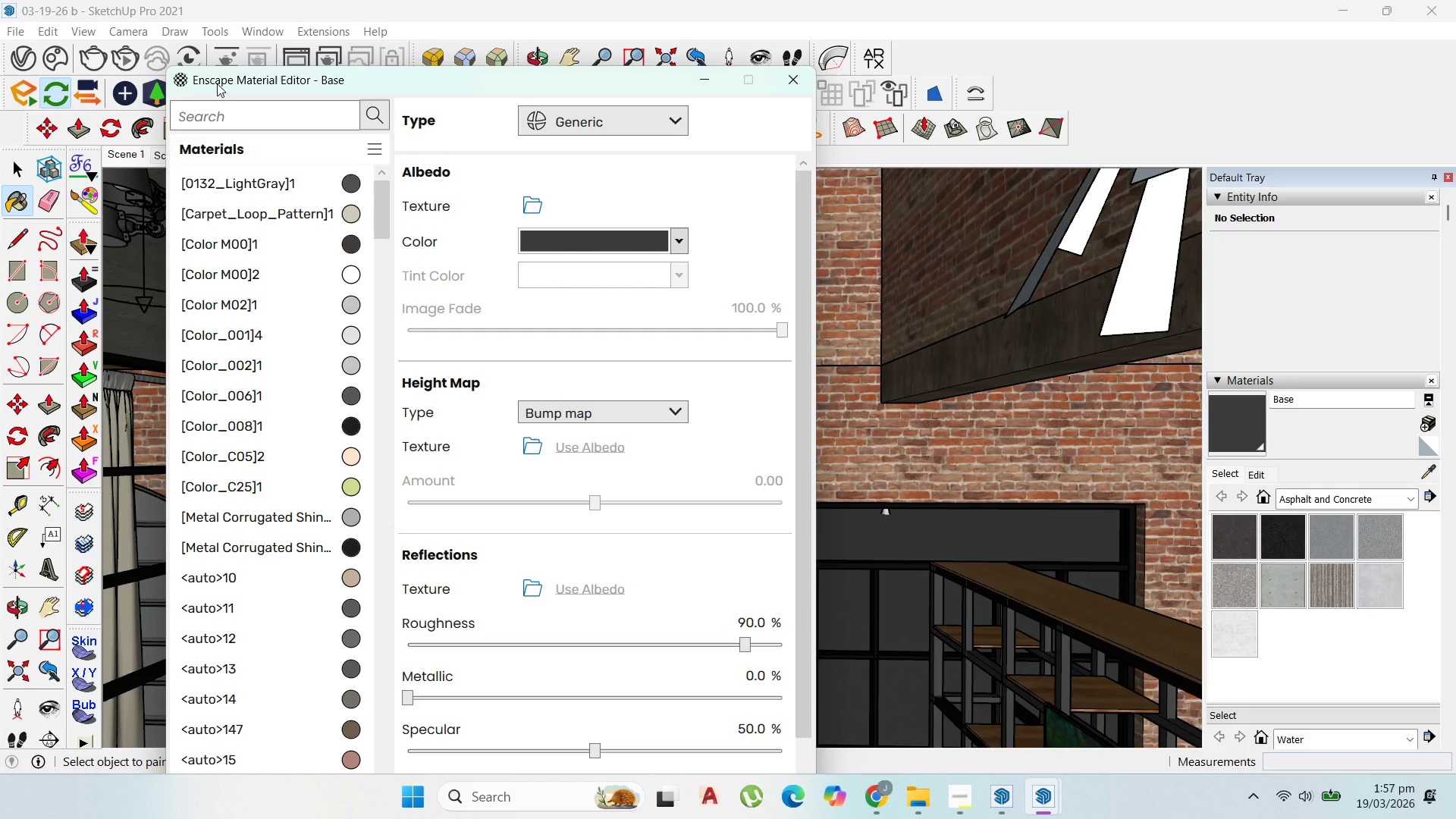 
left_click_drag(start_coordinate=[411, 693], to_coordinate=[671, 723])
 